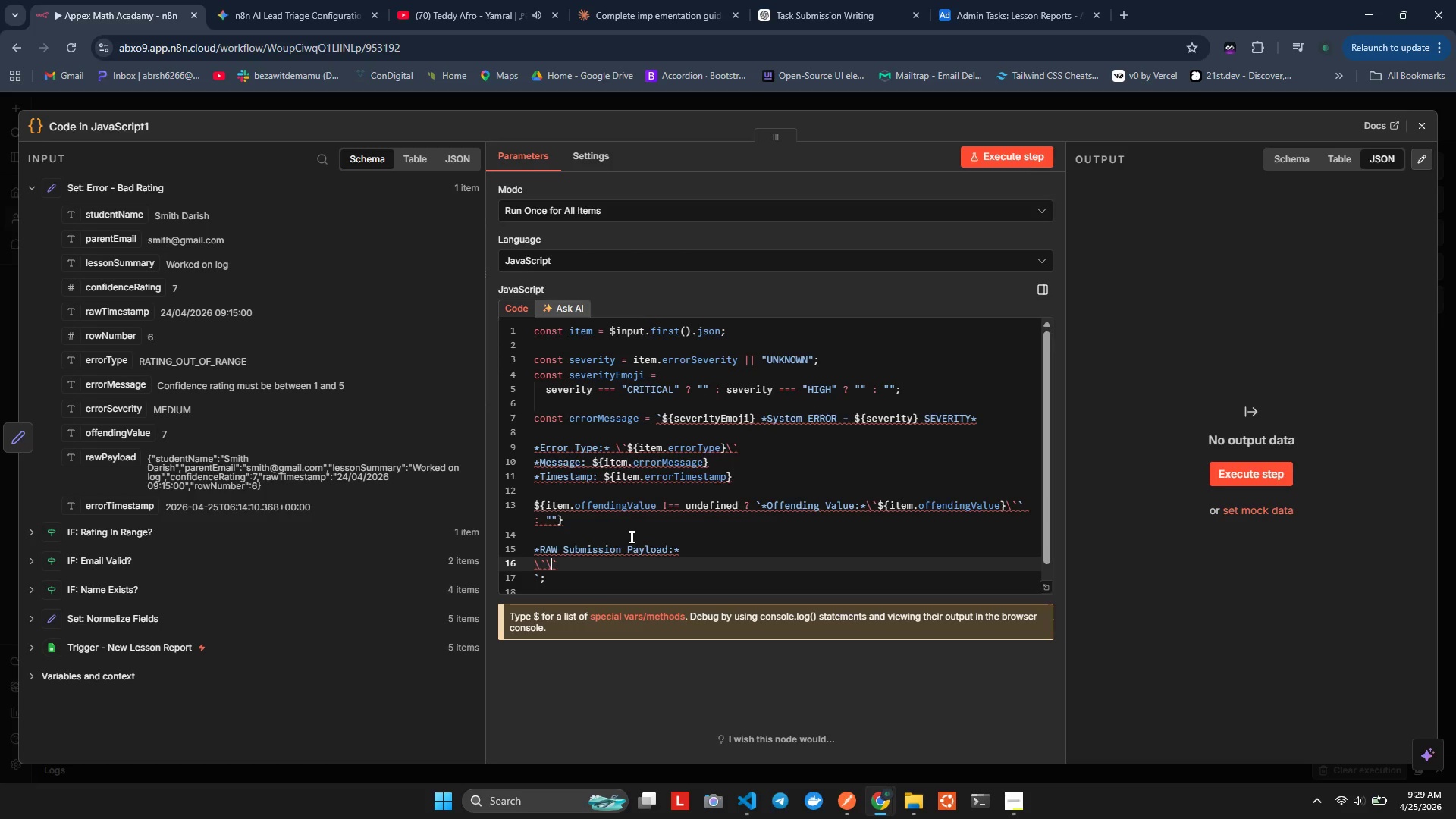 
key(ArrowRight)
 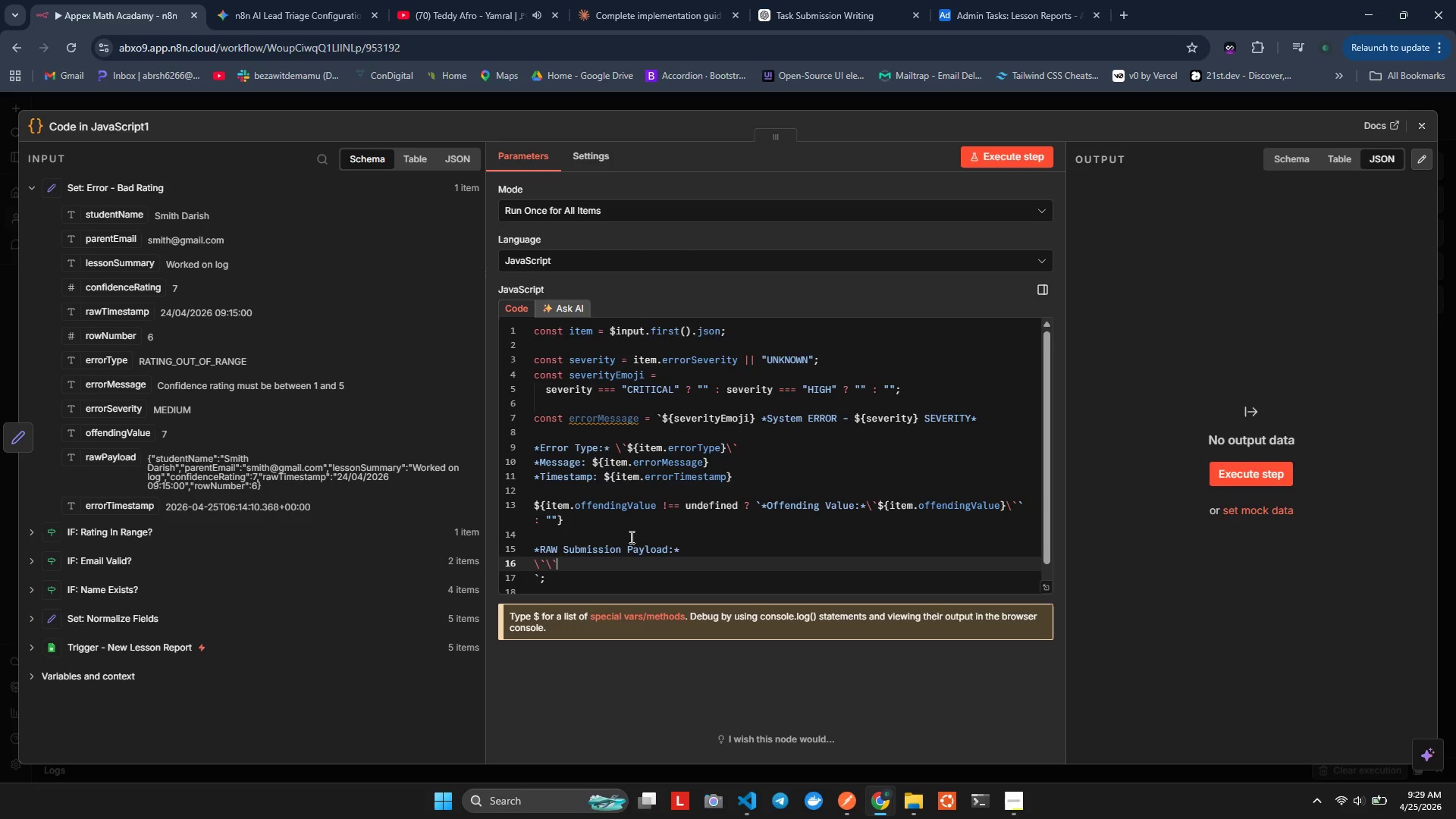 
key(Backslash)
 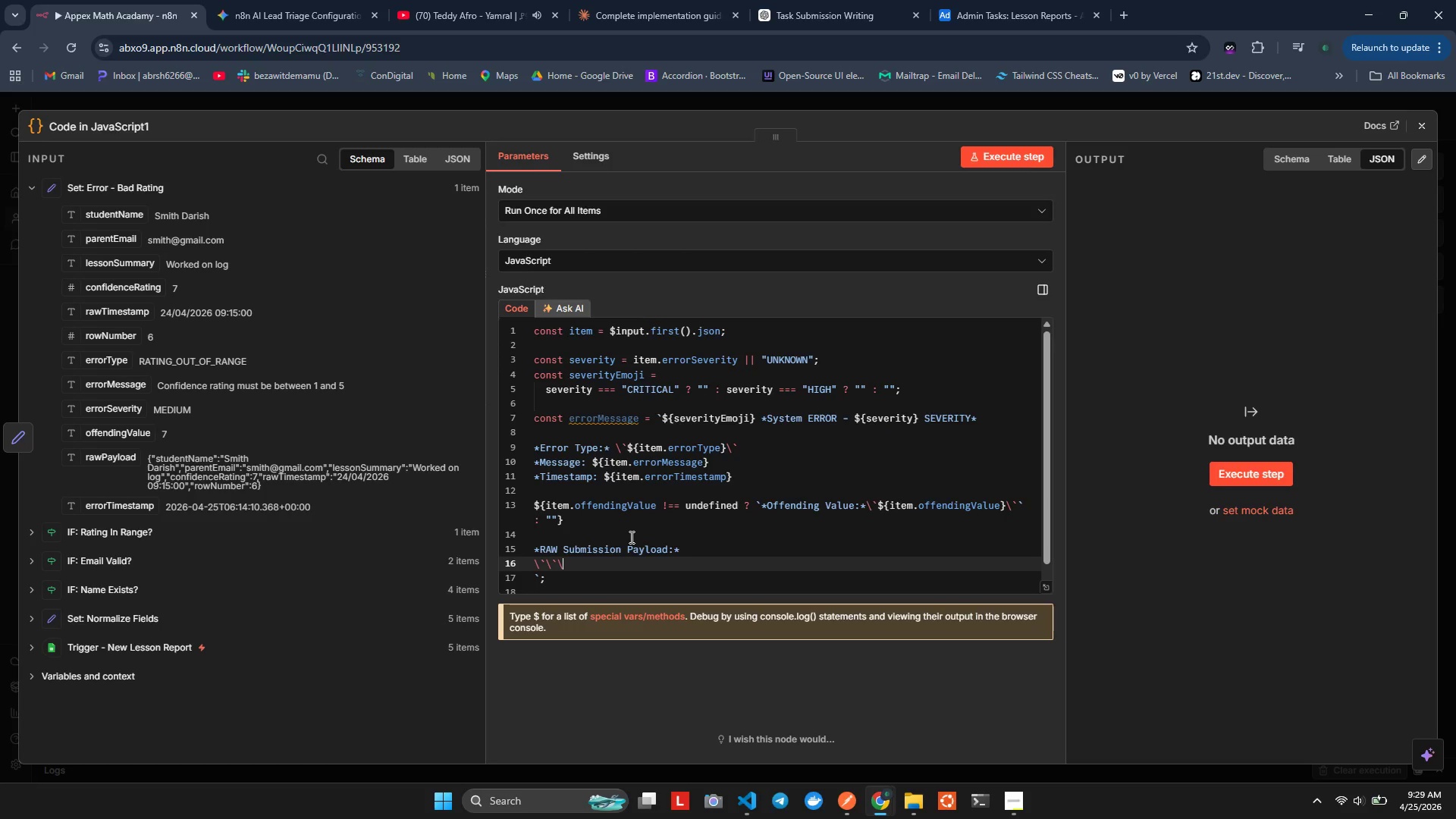 
key(Backquote)
 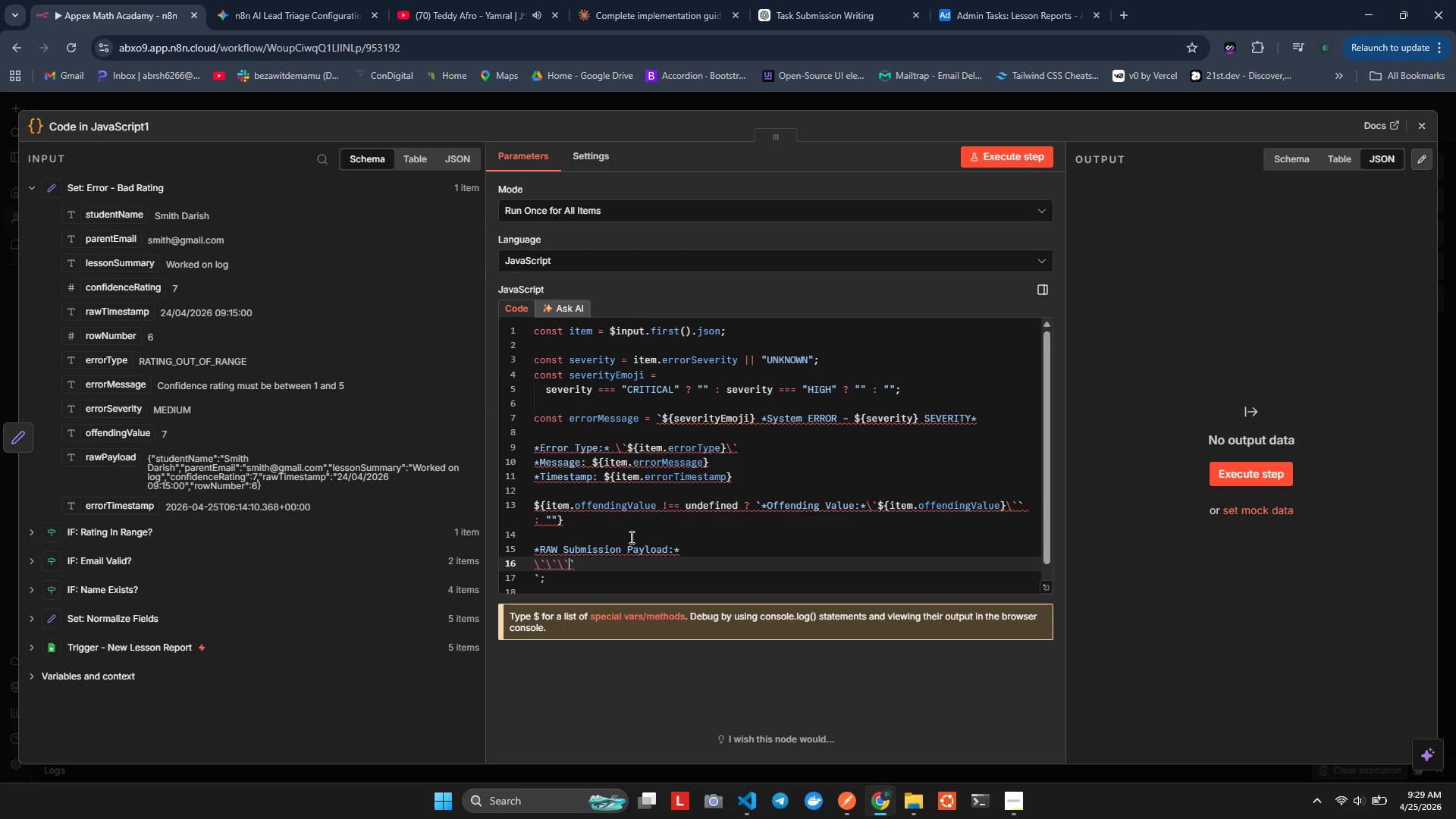 
key(ArrowRight)
 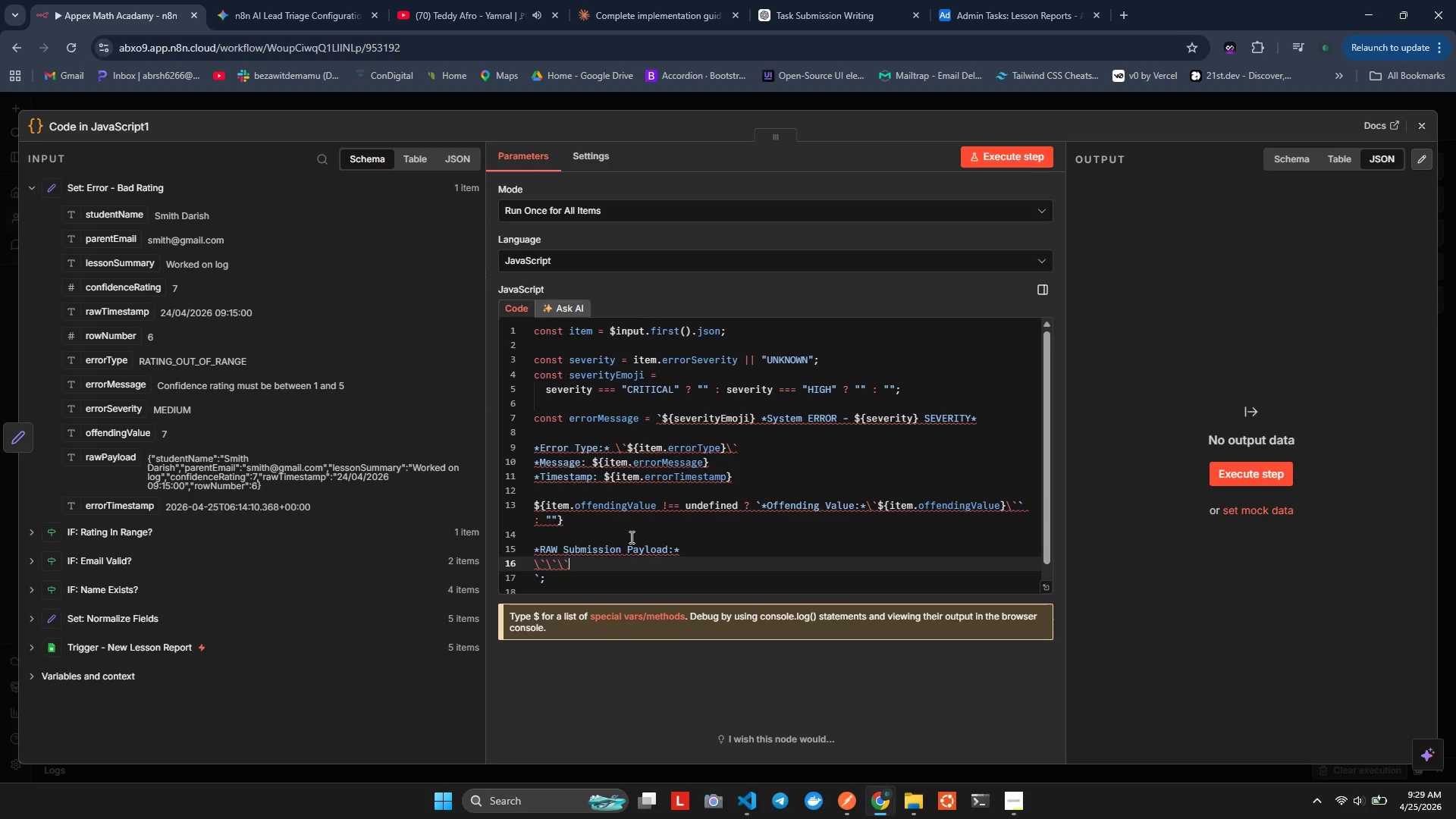 
key(Backspace)
 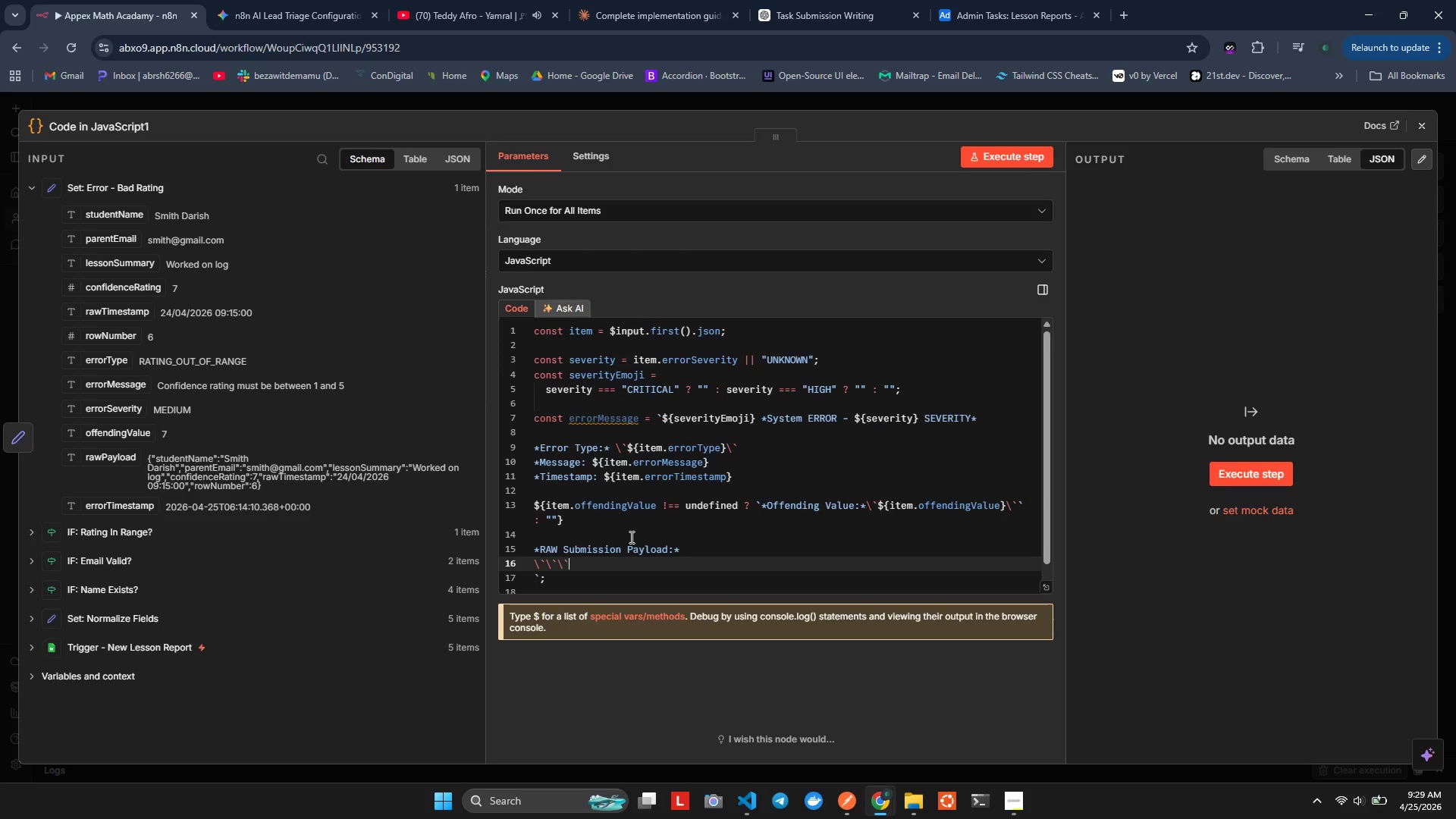 
key(Shift+ArrowLeft)
 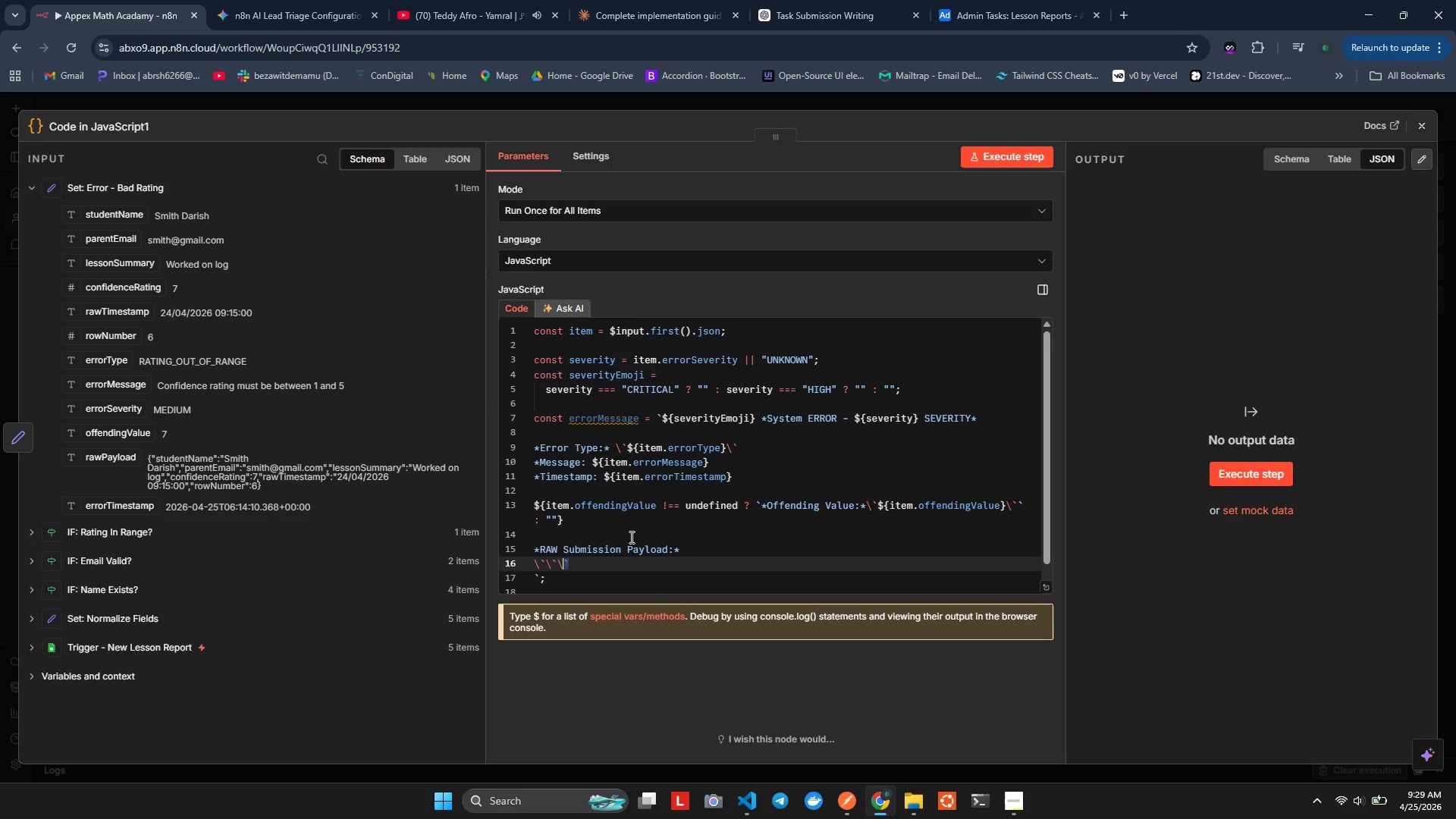 
key(Shift+ArrowLeft)
 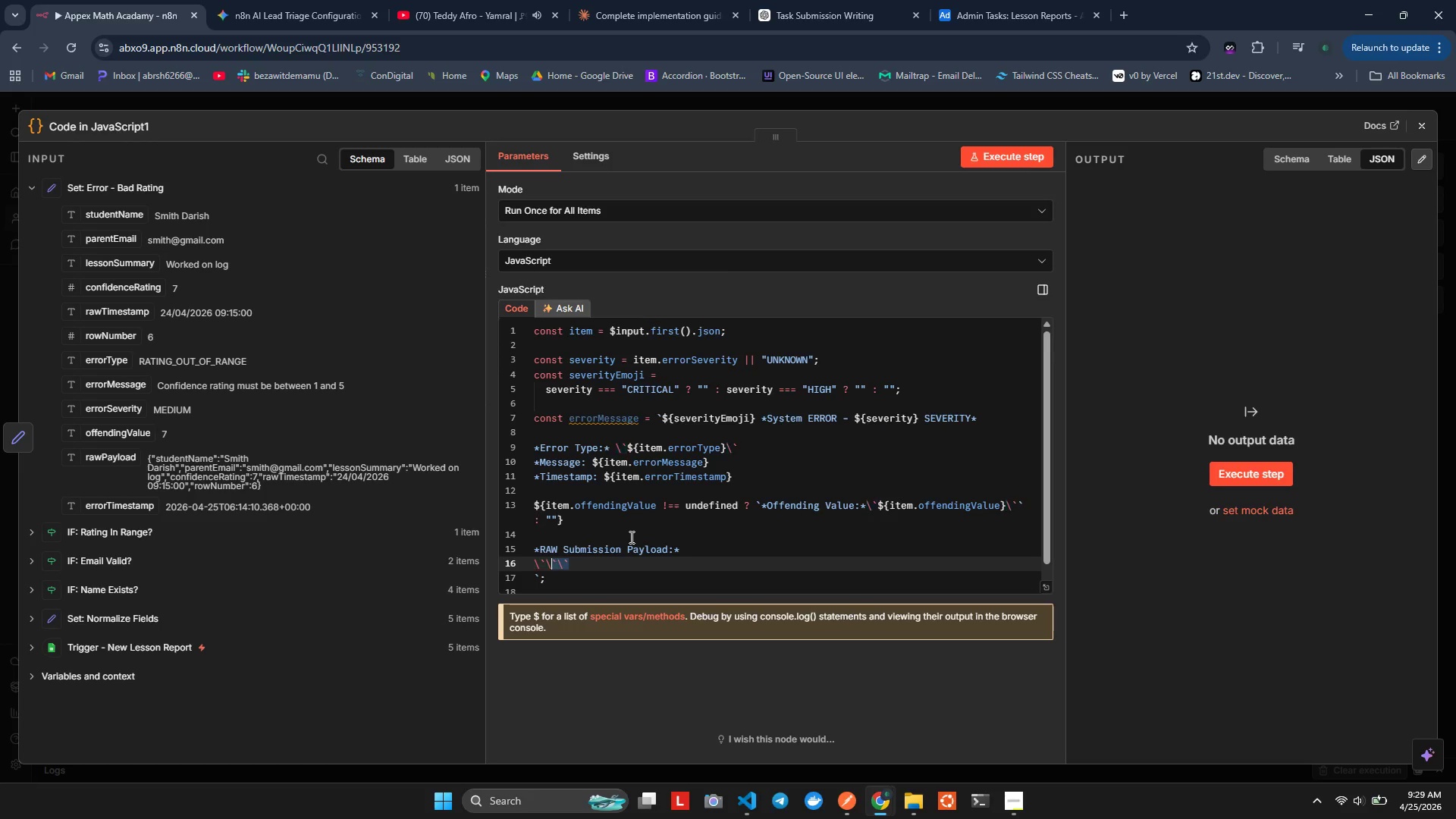 
key(Shift+ArrowLeft)
 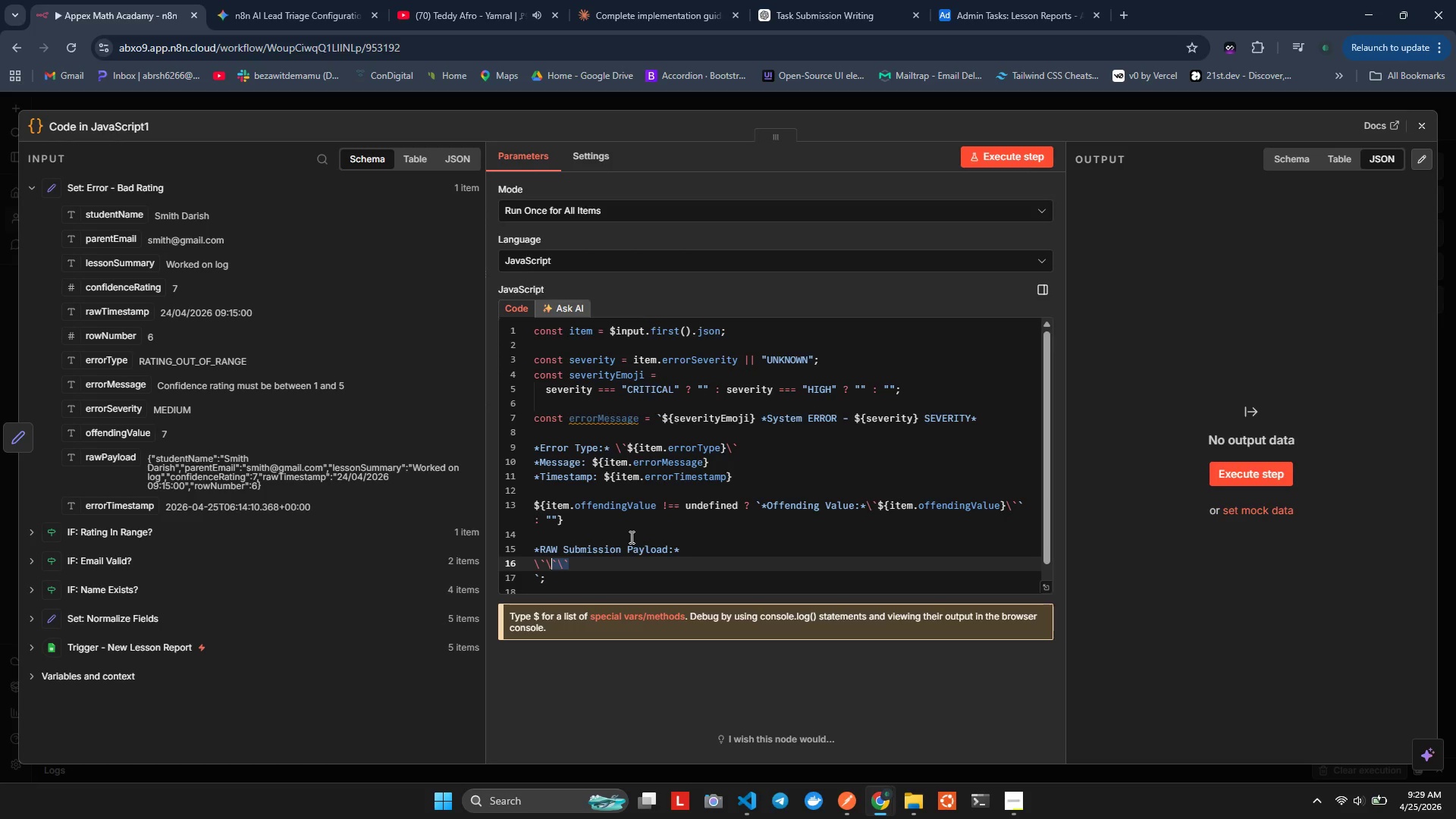 
key(Shift+ArrowLeft)
 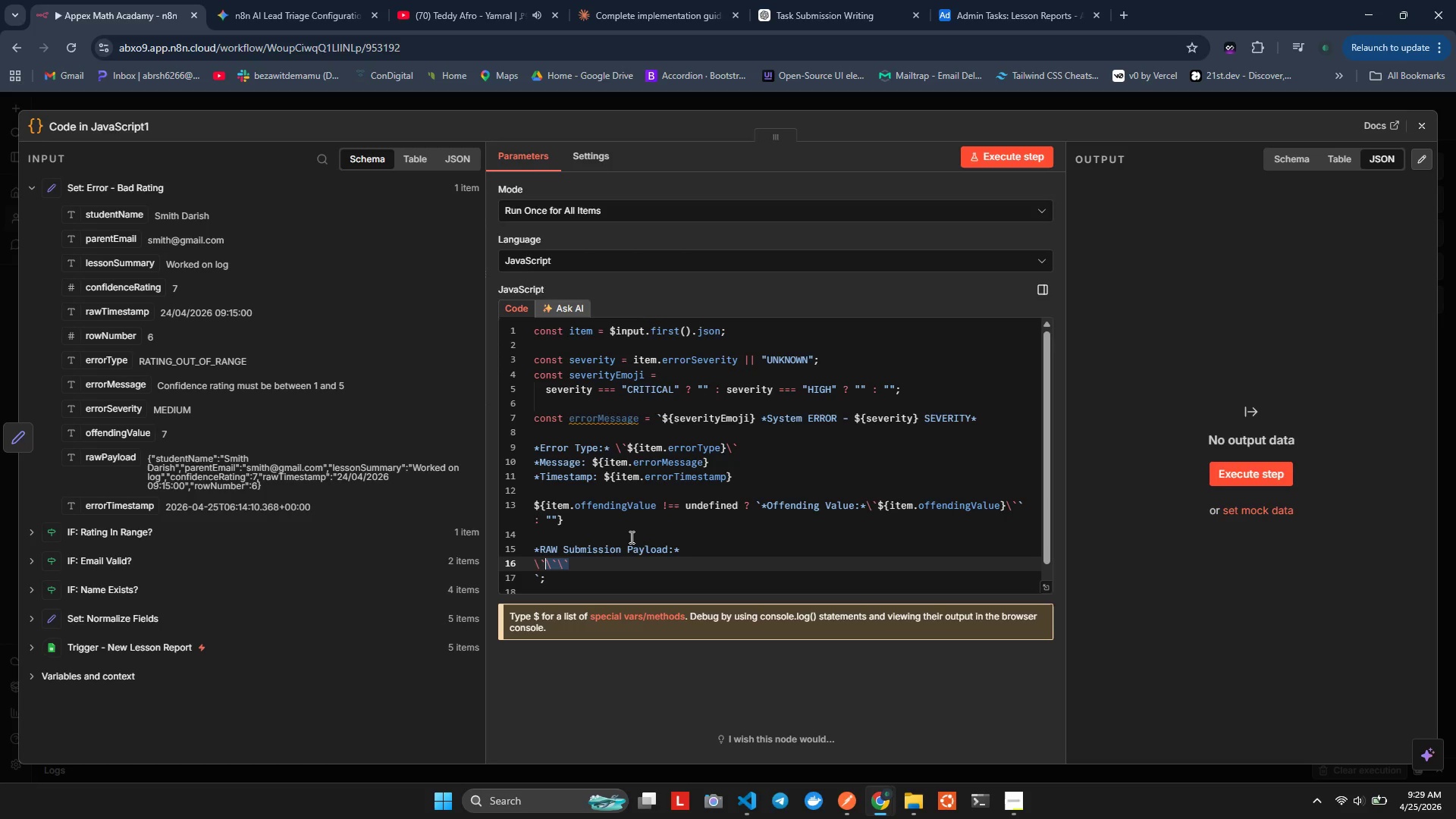 
key(Shift+ArrowLeft)
 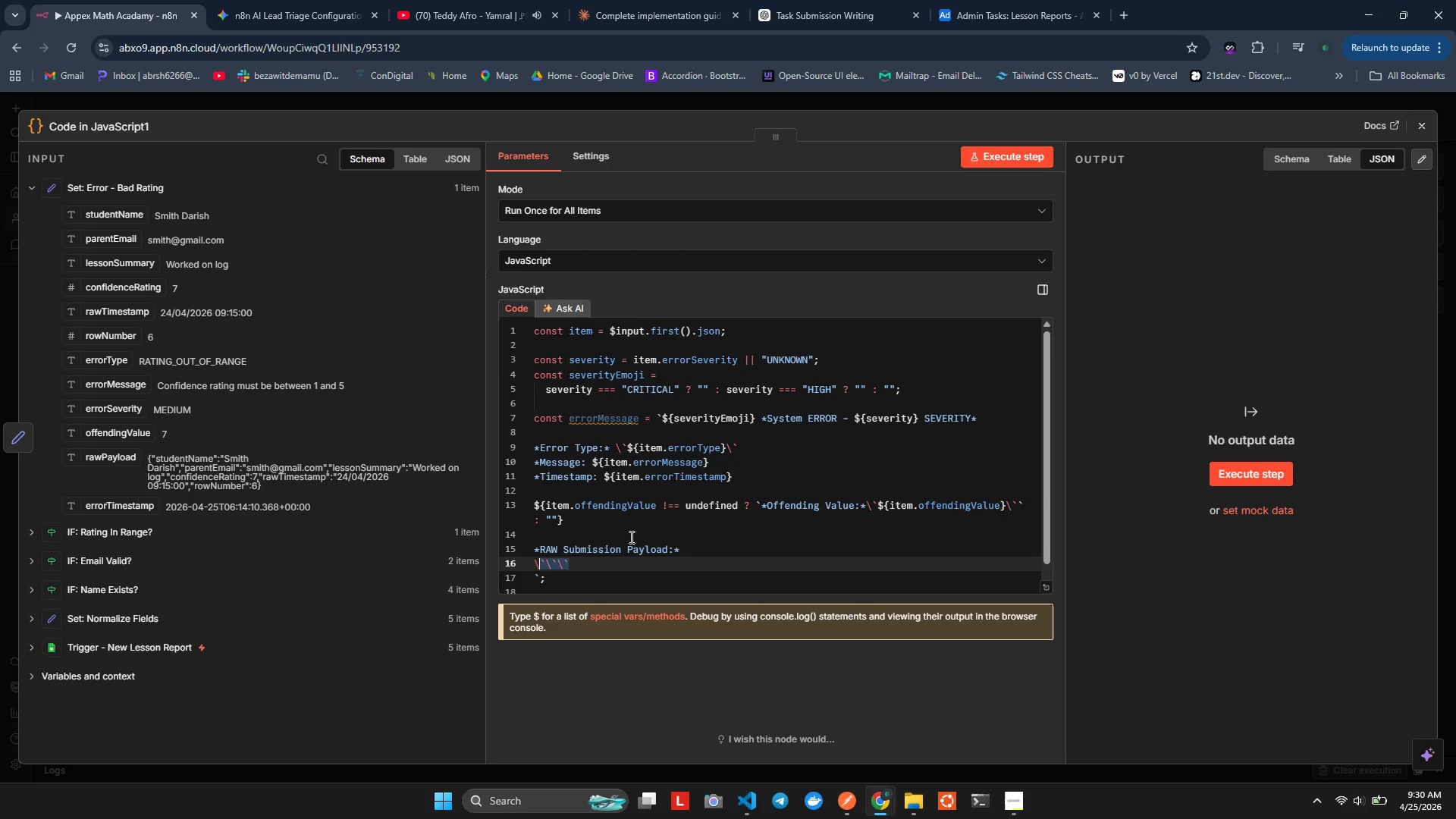 
key(Shift+ArrowLeft)
 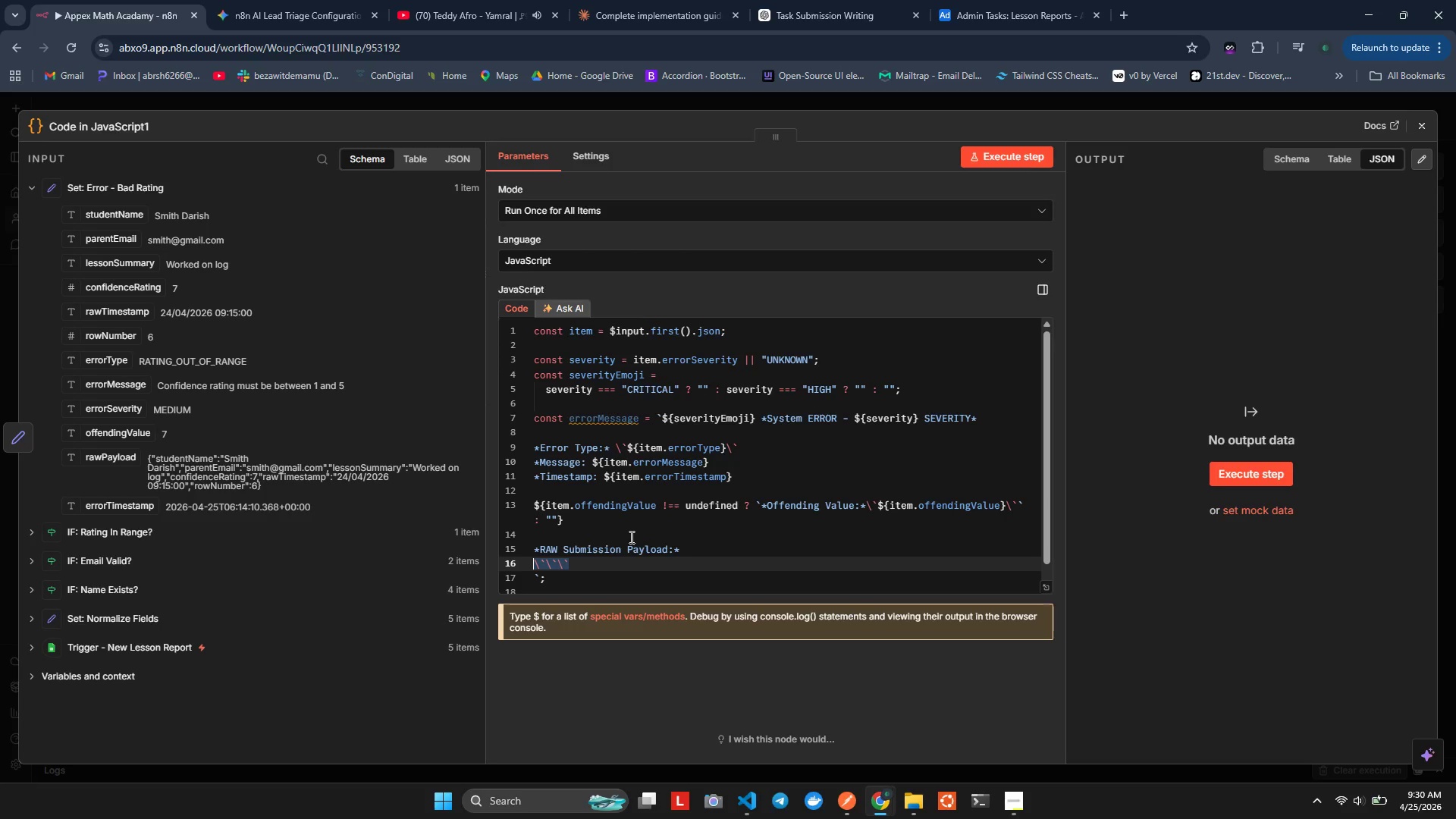 
key(Control+X)
 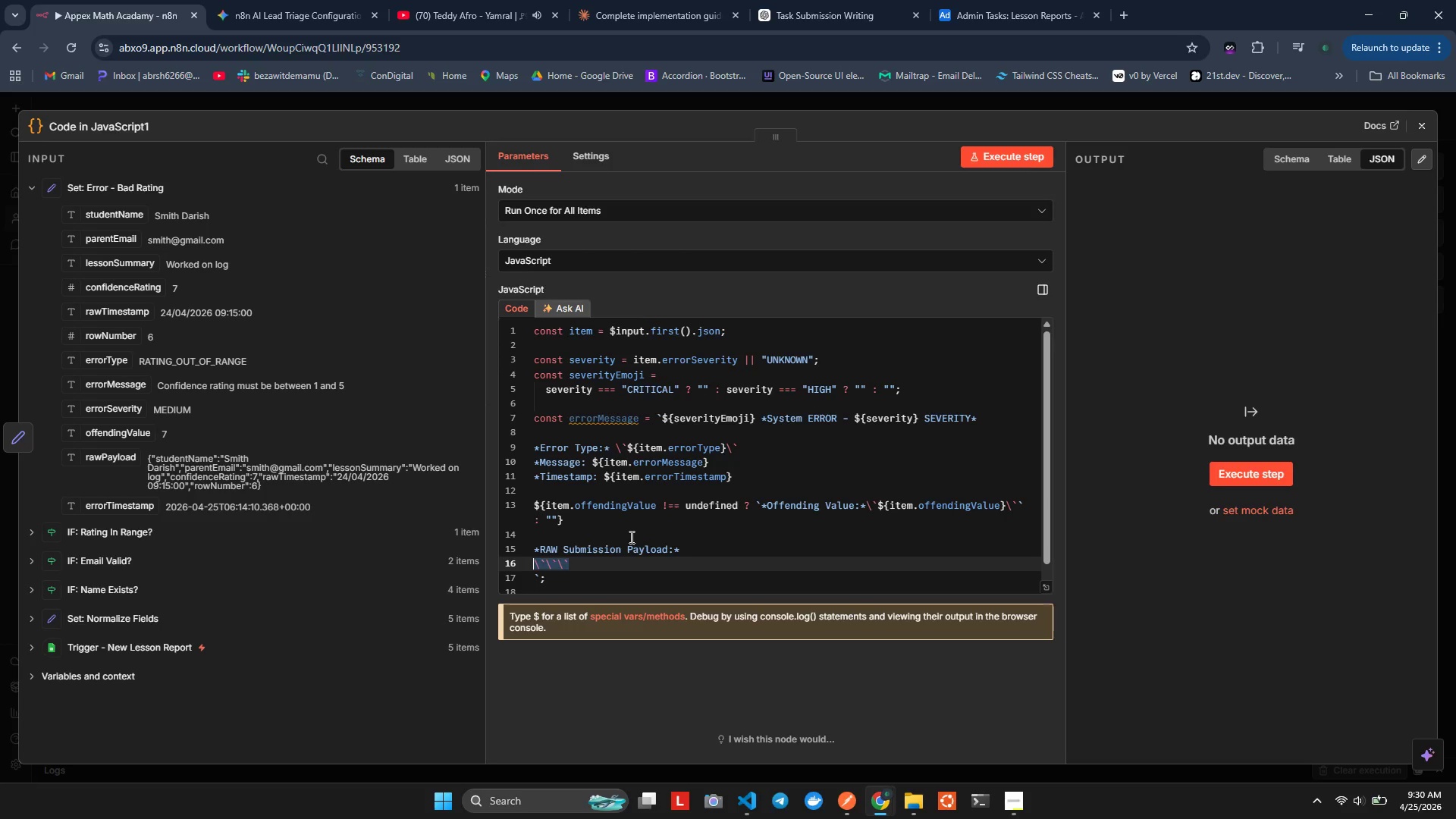 
key(Control+Z)
 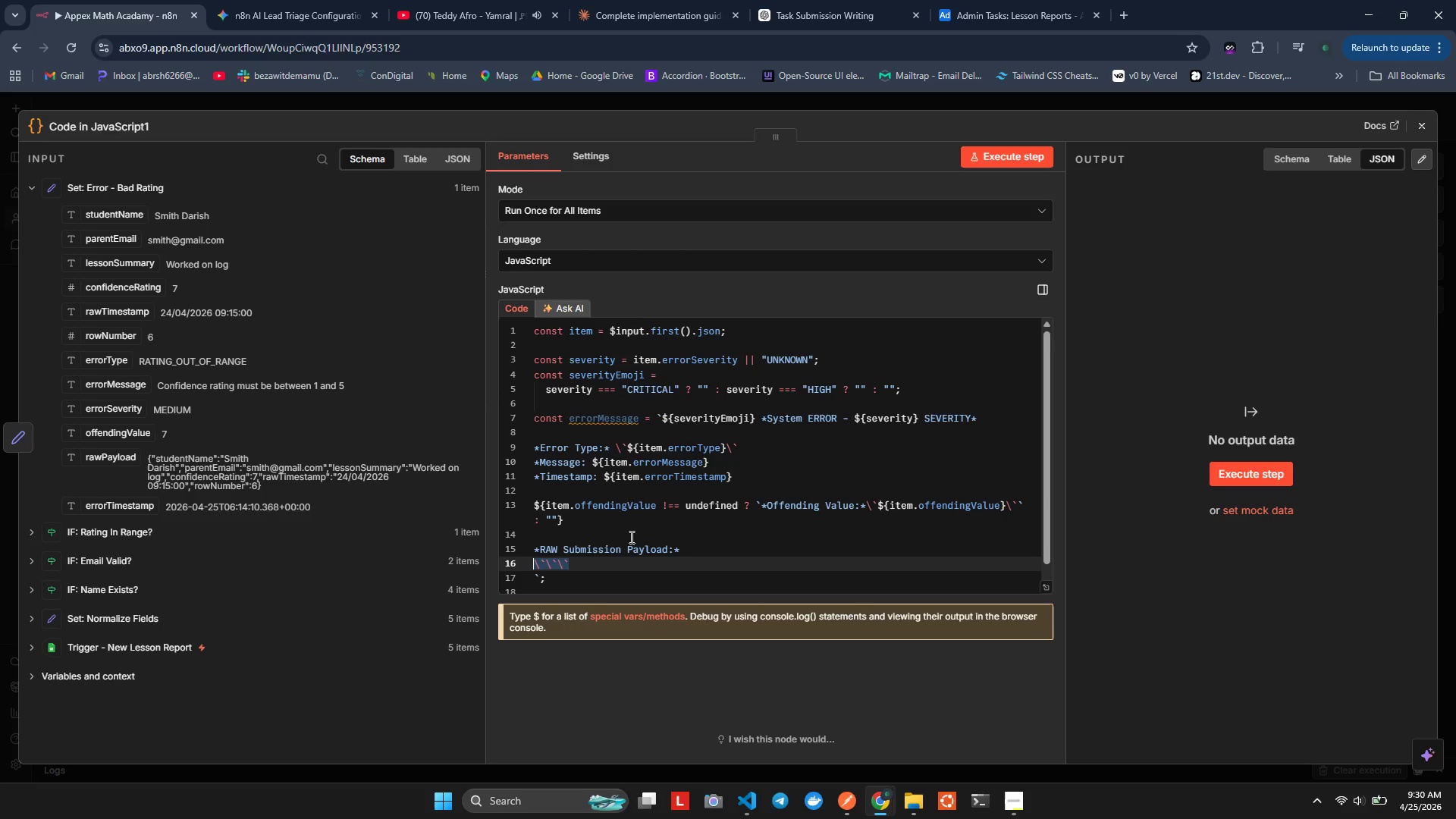 
key(ArrowRight)
 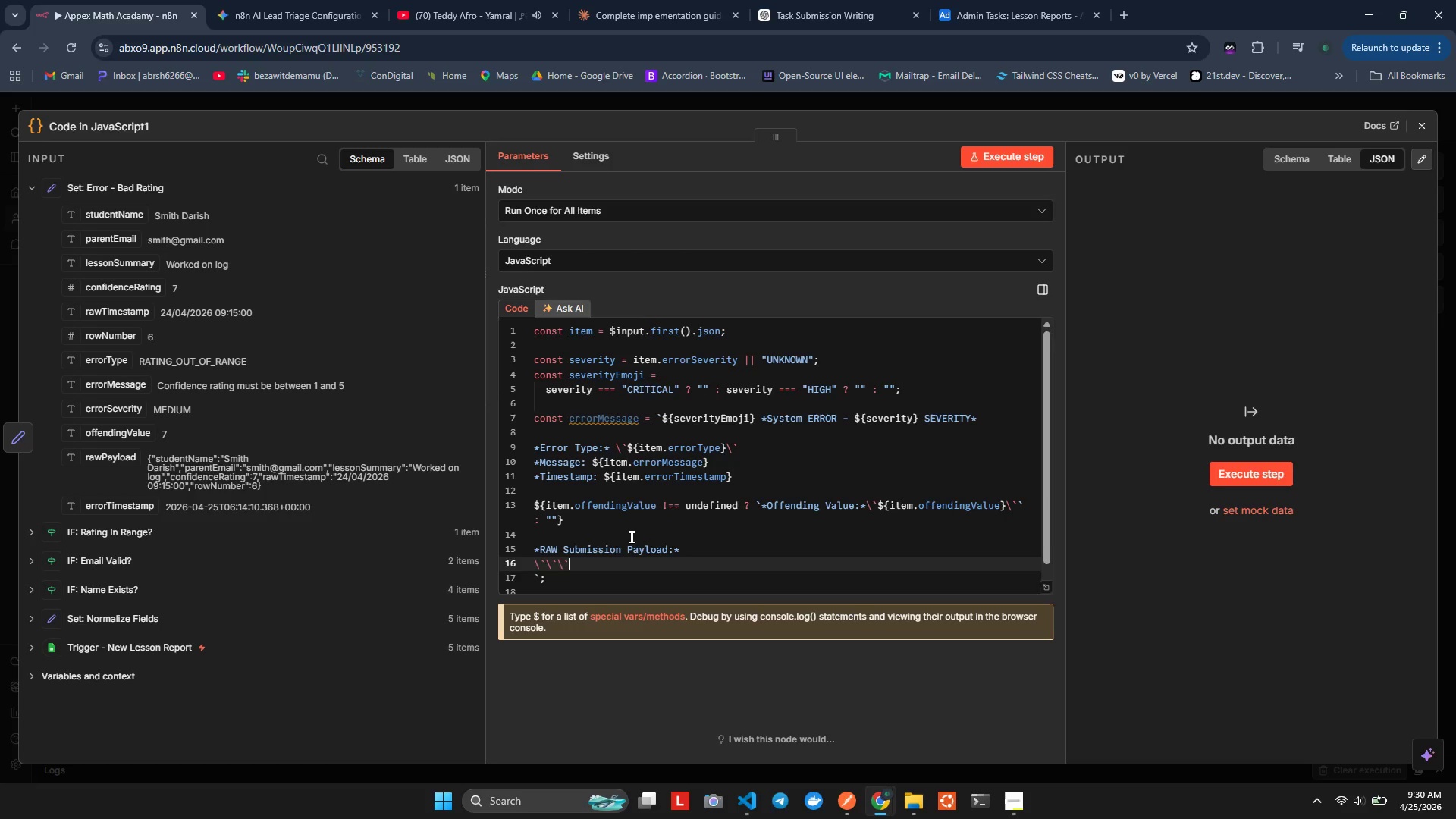 
key(Enter)
 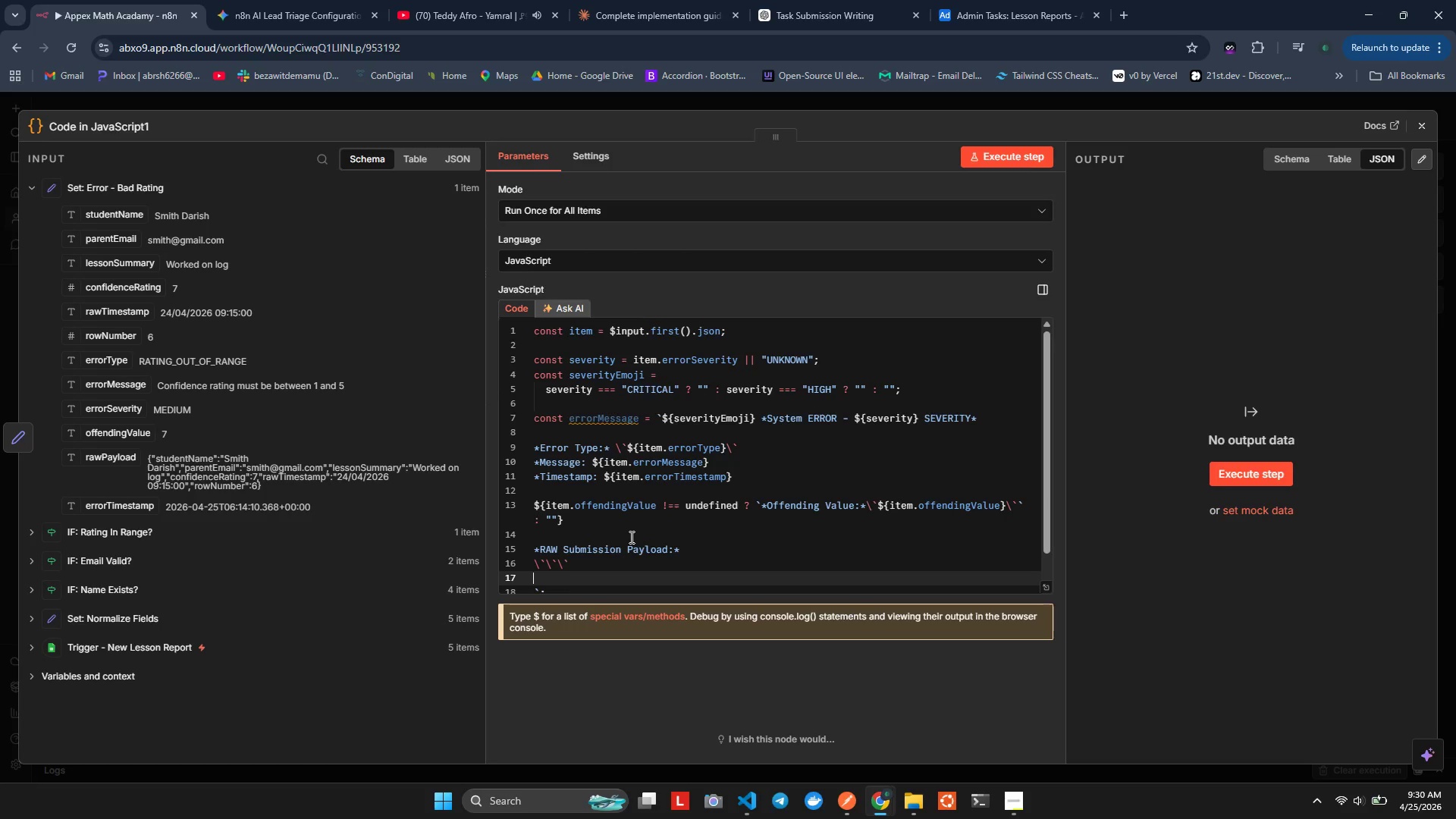 
key(Control+ControlLeft)
 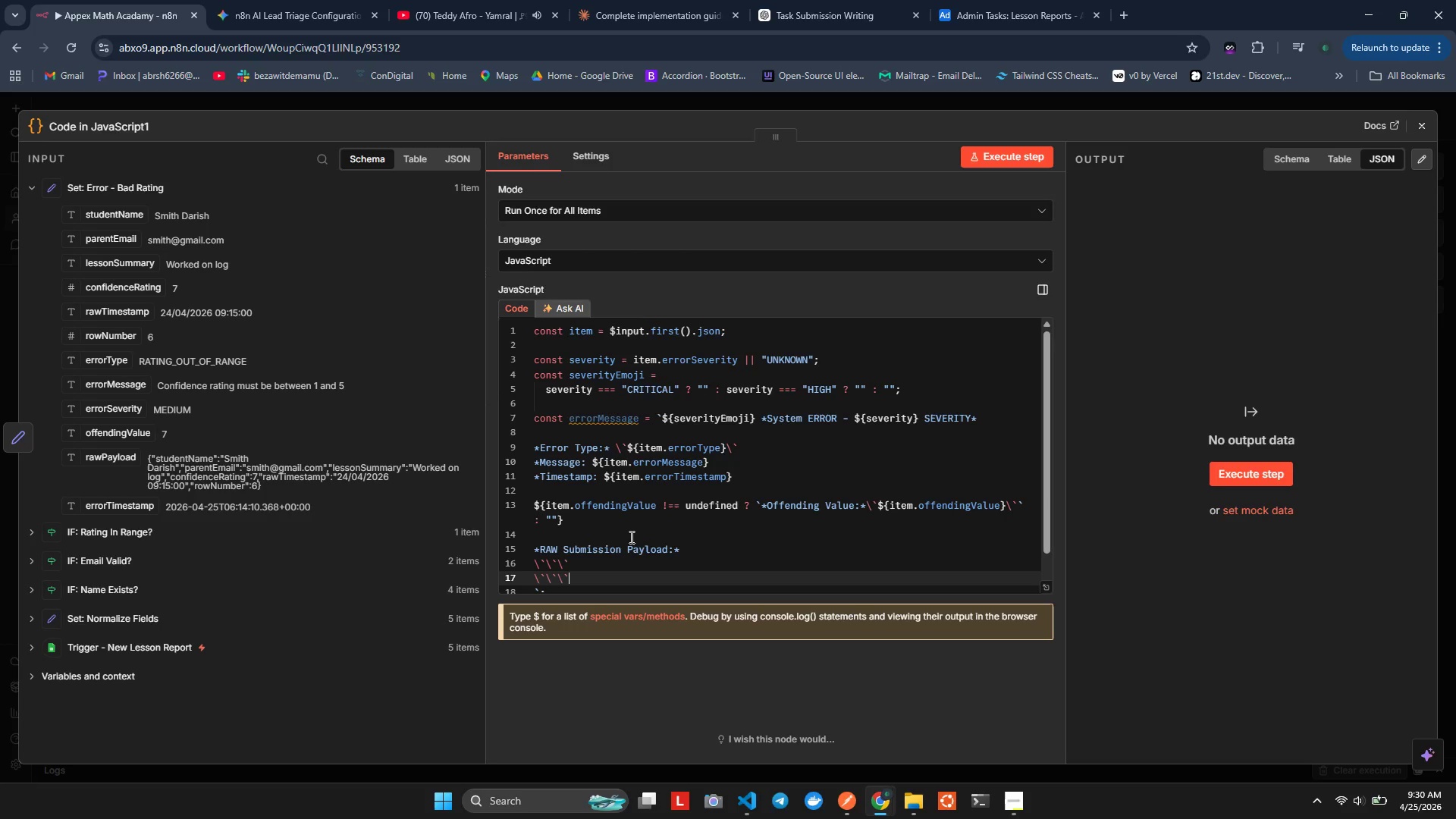 
key(Control+V)
 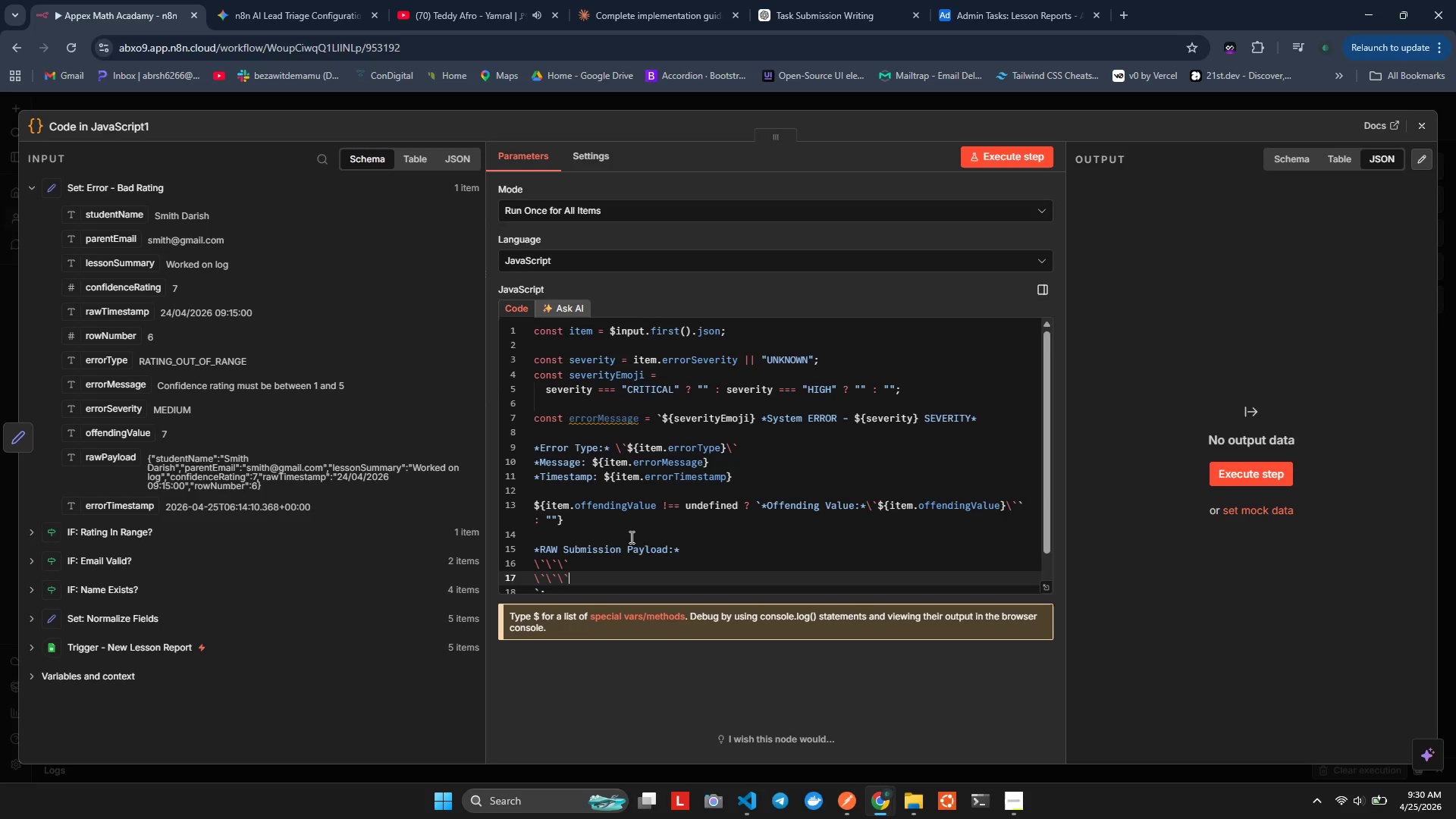 
key(ArrowUp)
 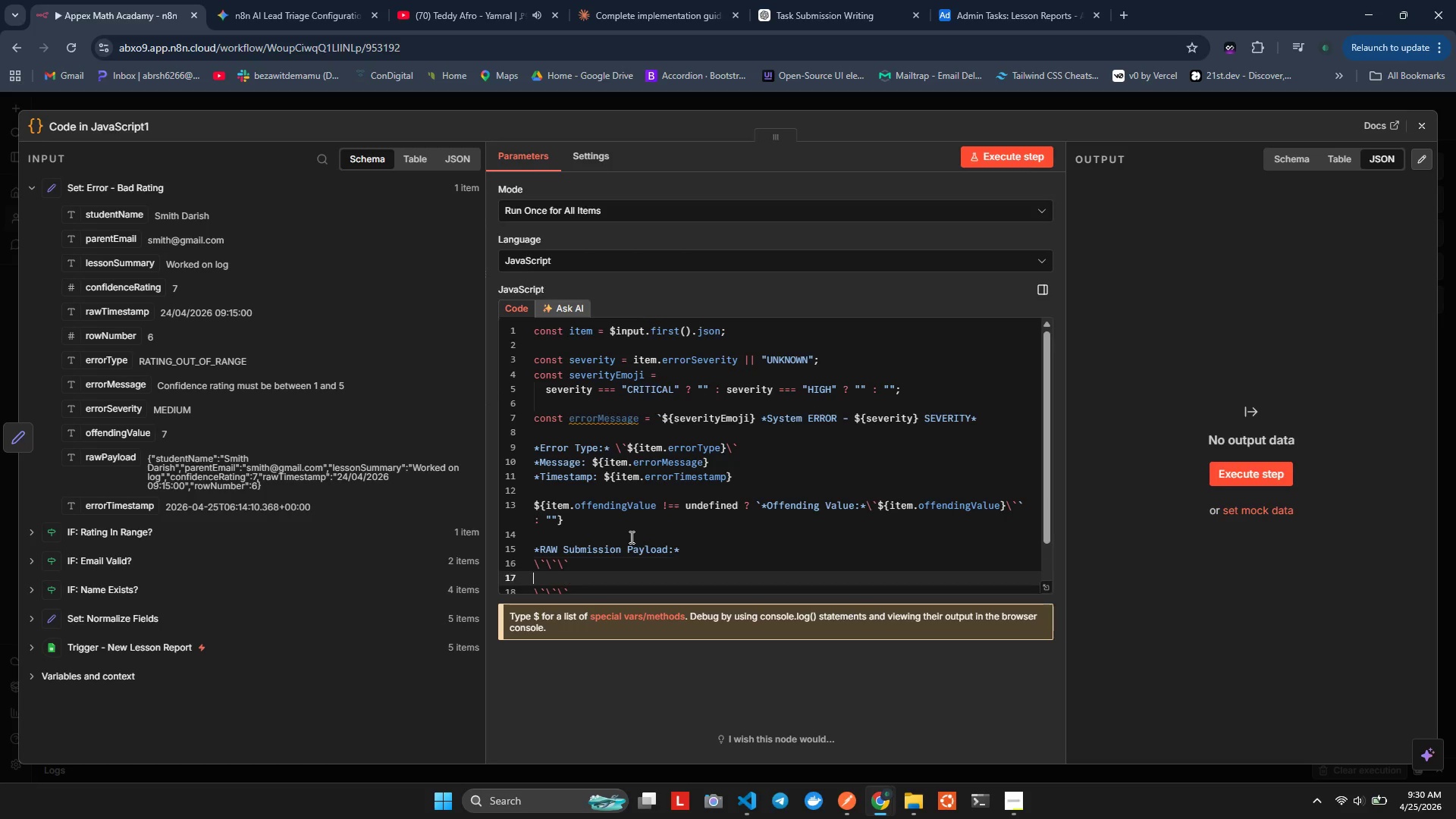 
key(Enter)
 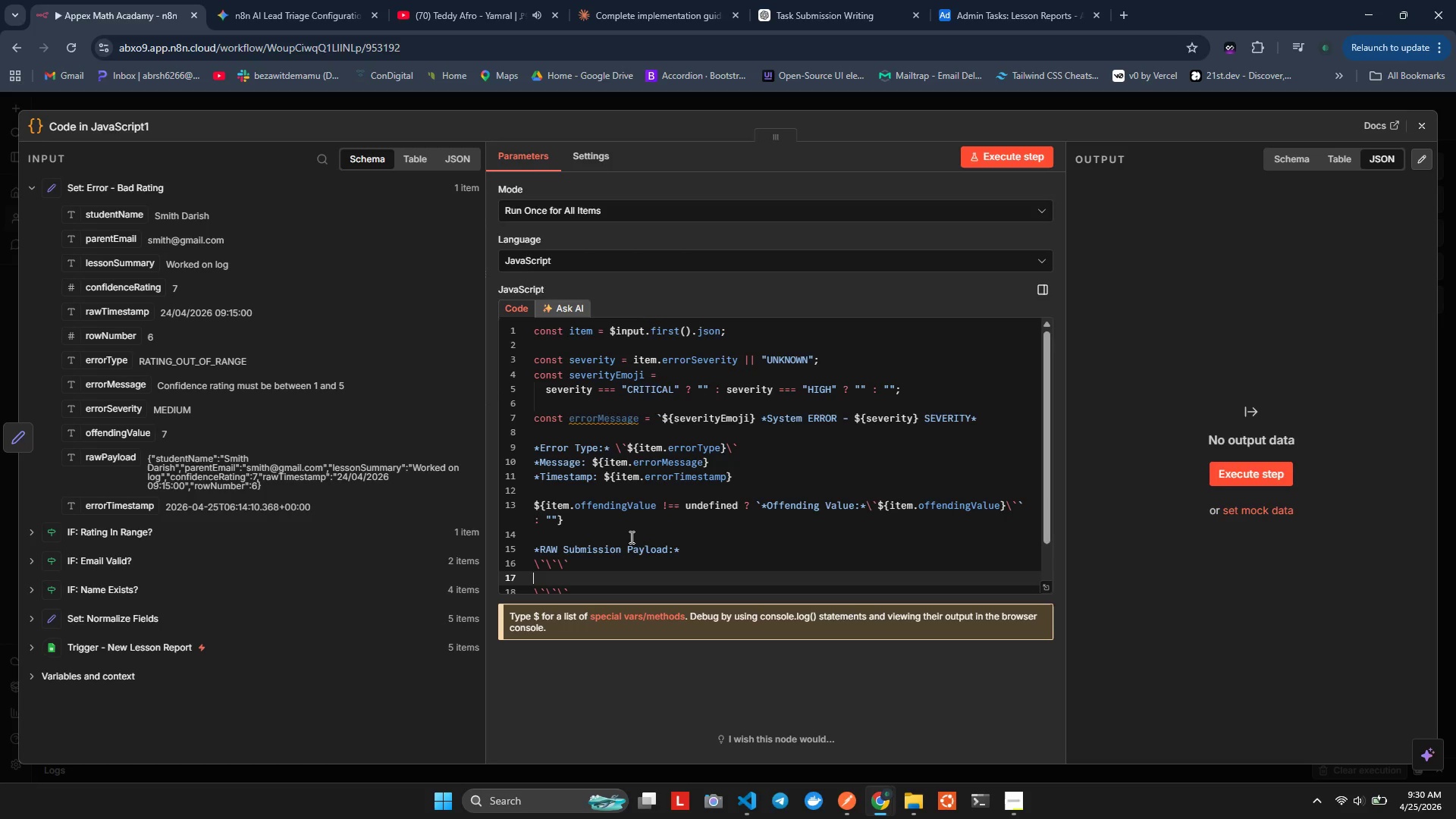 
type(${TEM>R)
 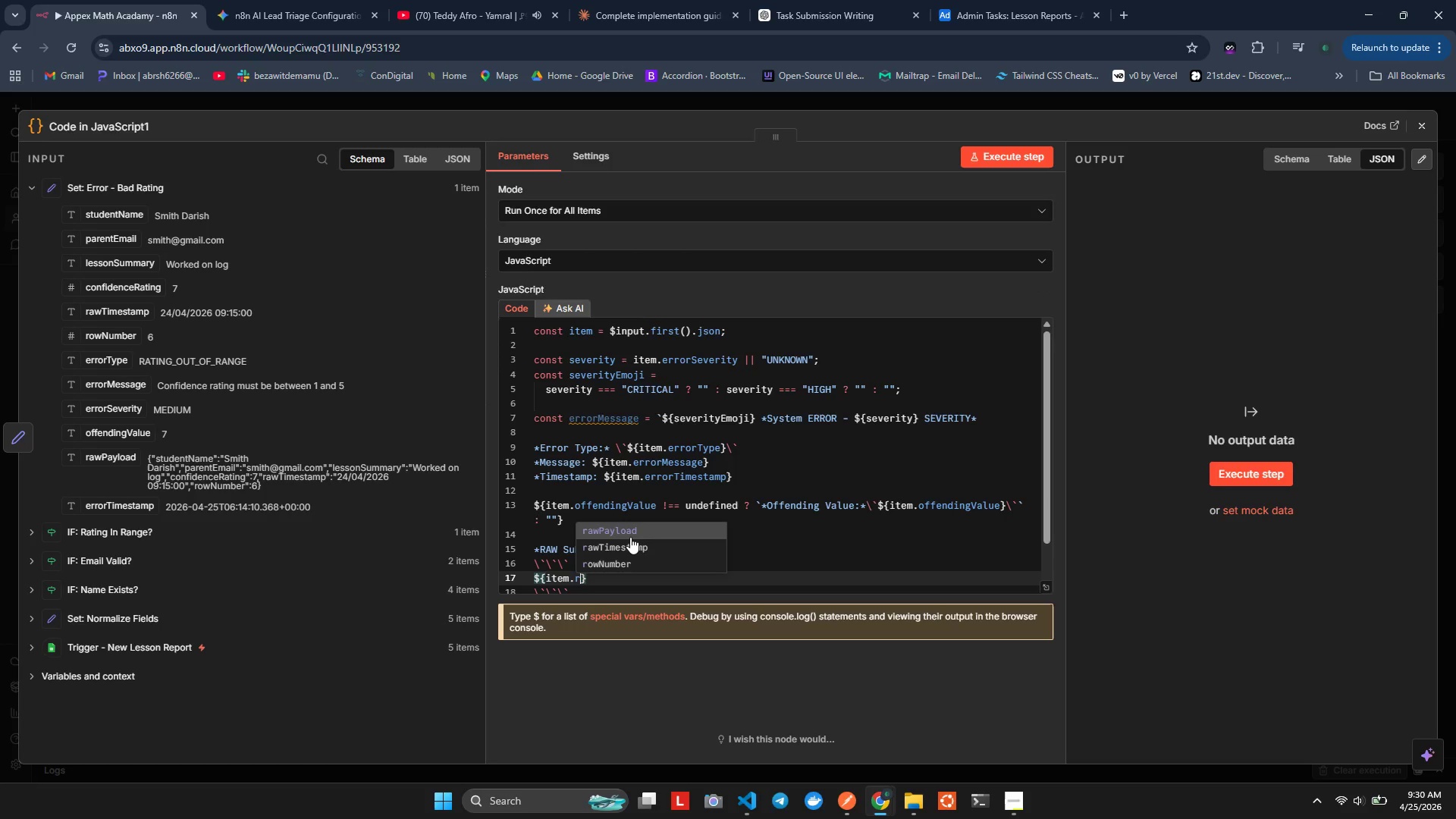 
hold_key(key=I, duration=0.45)
 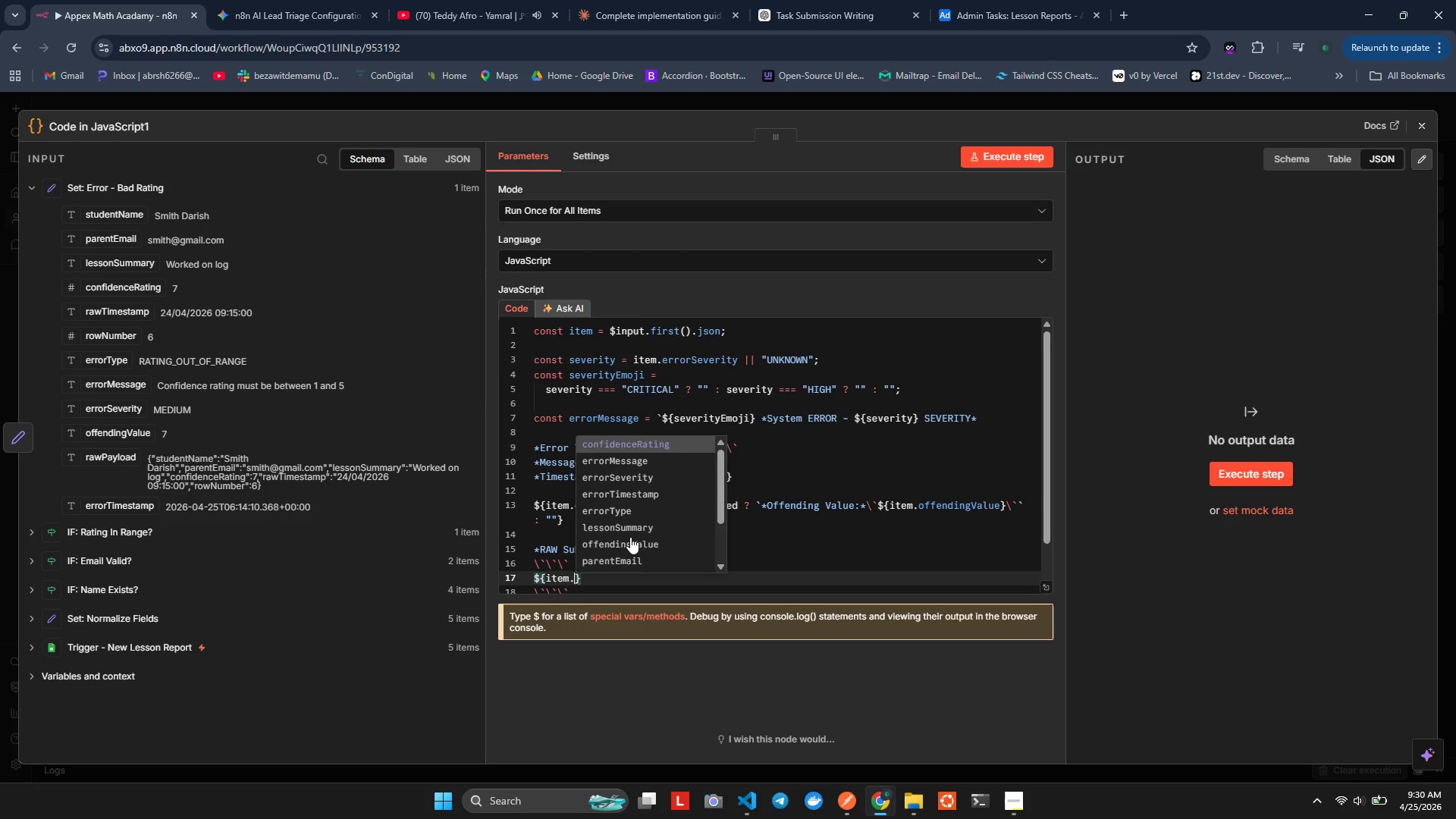 
key(Shift+Enter)
 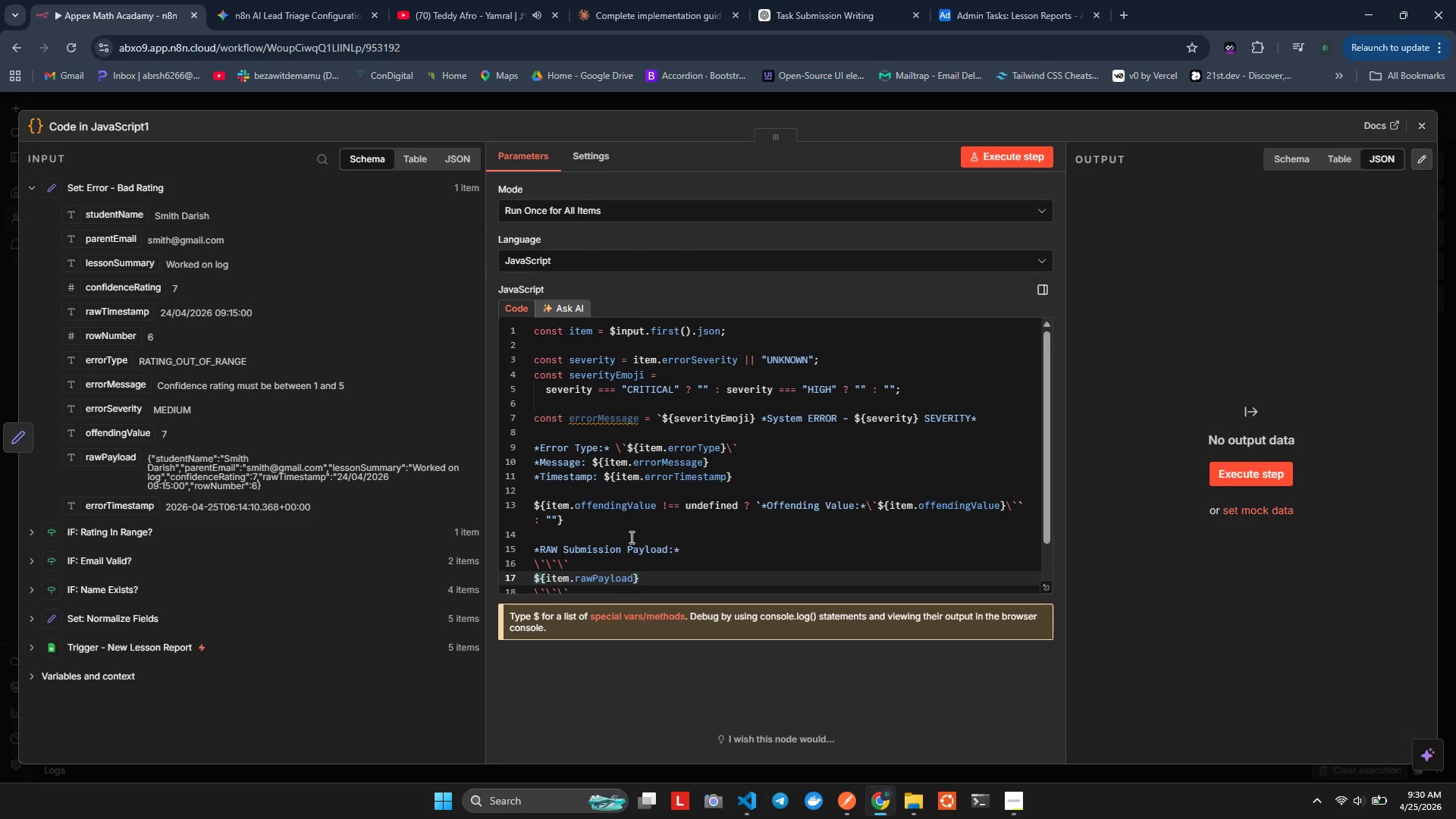 
type(? tem)
 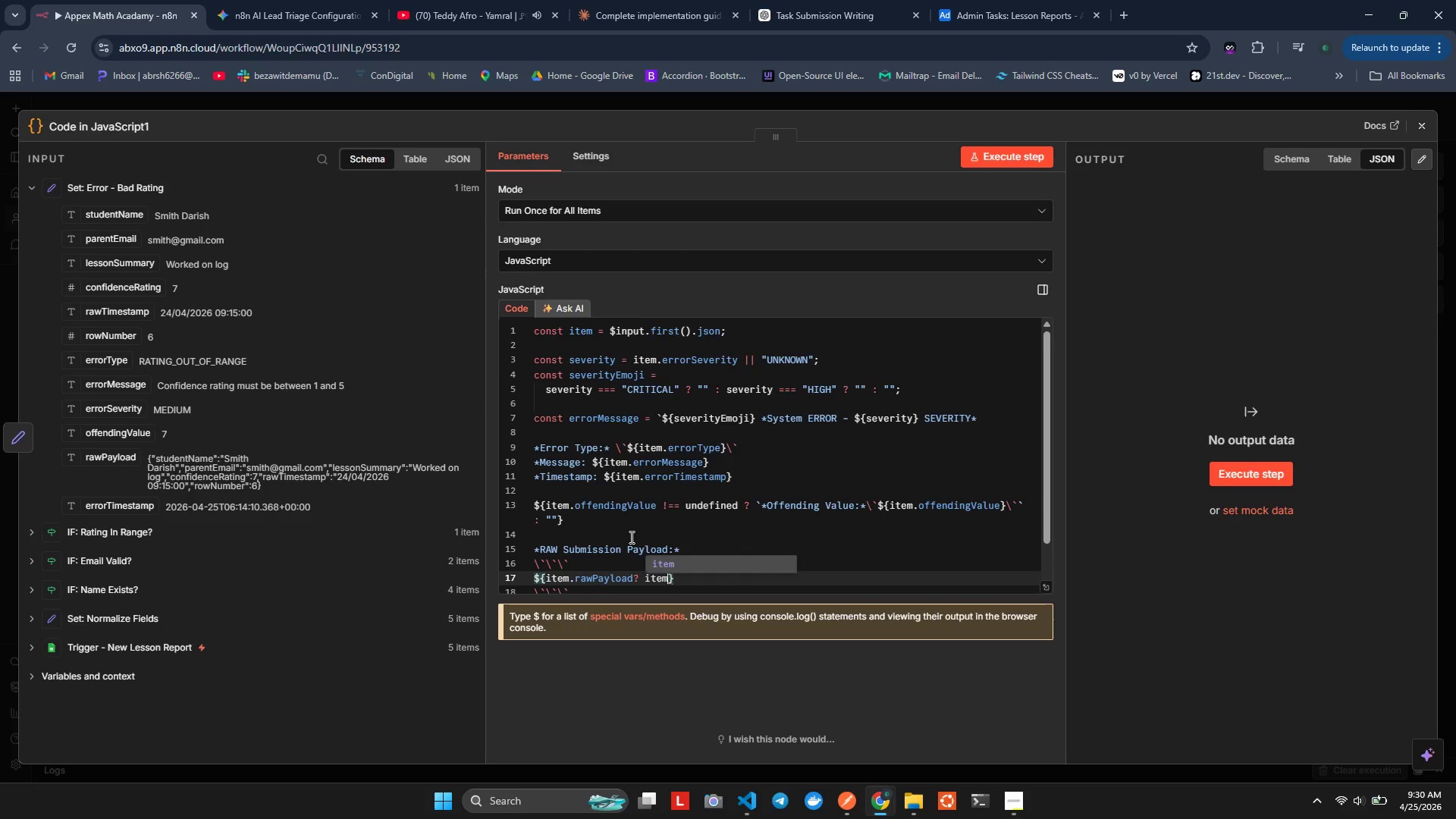 
hold_key(key=I, duration=0.52)
 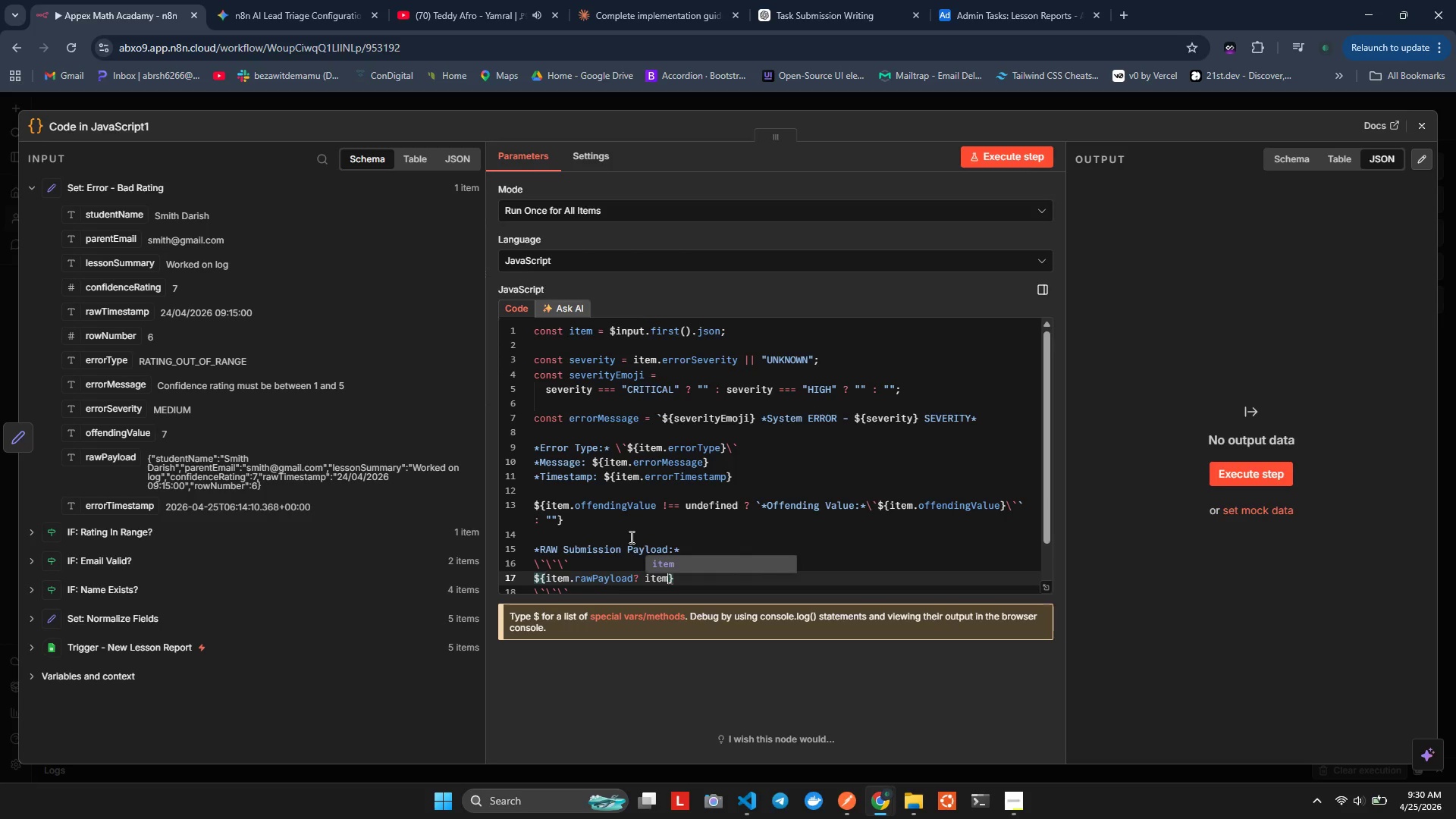 
key(Enter)
 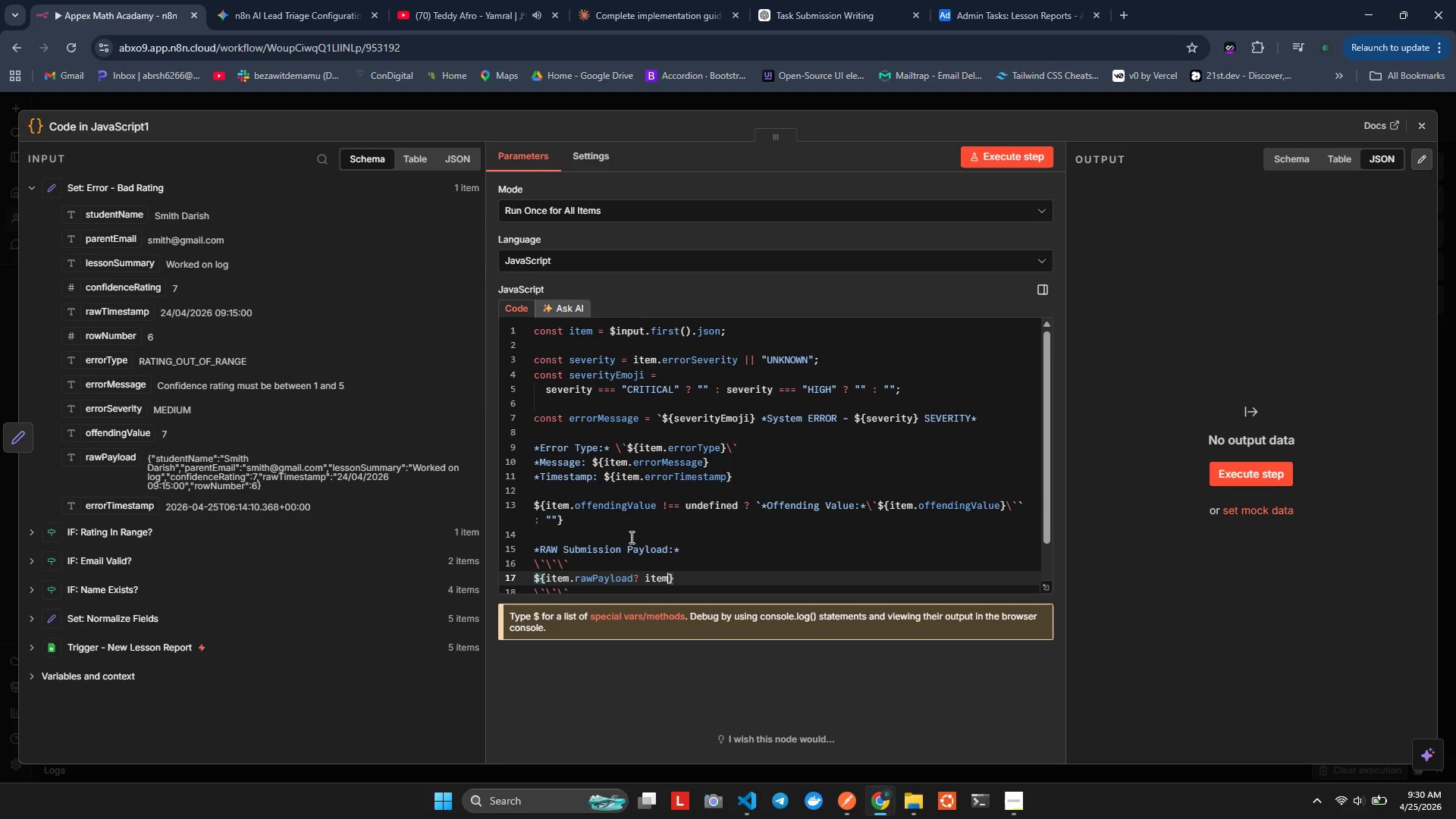 
key(Period)
 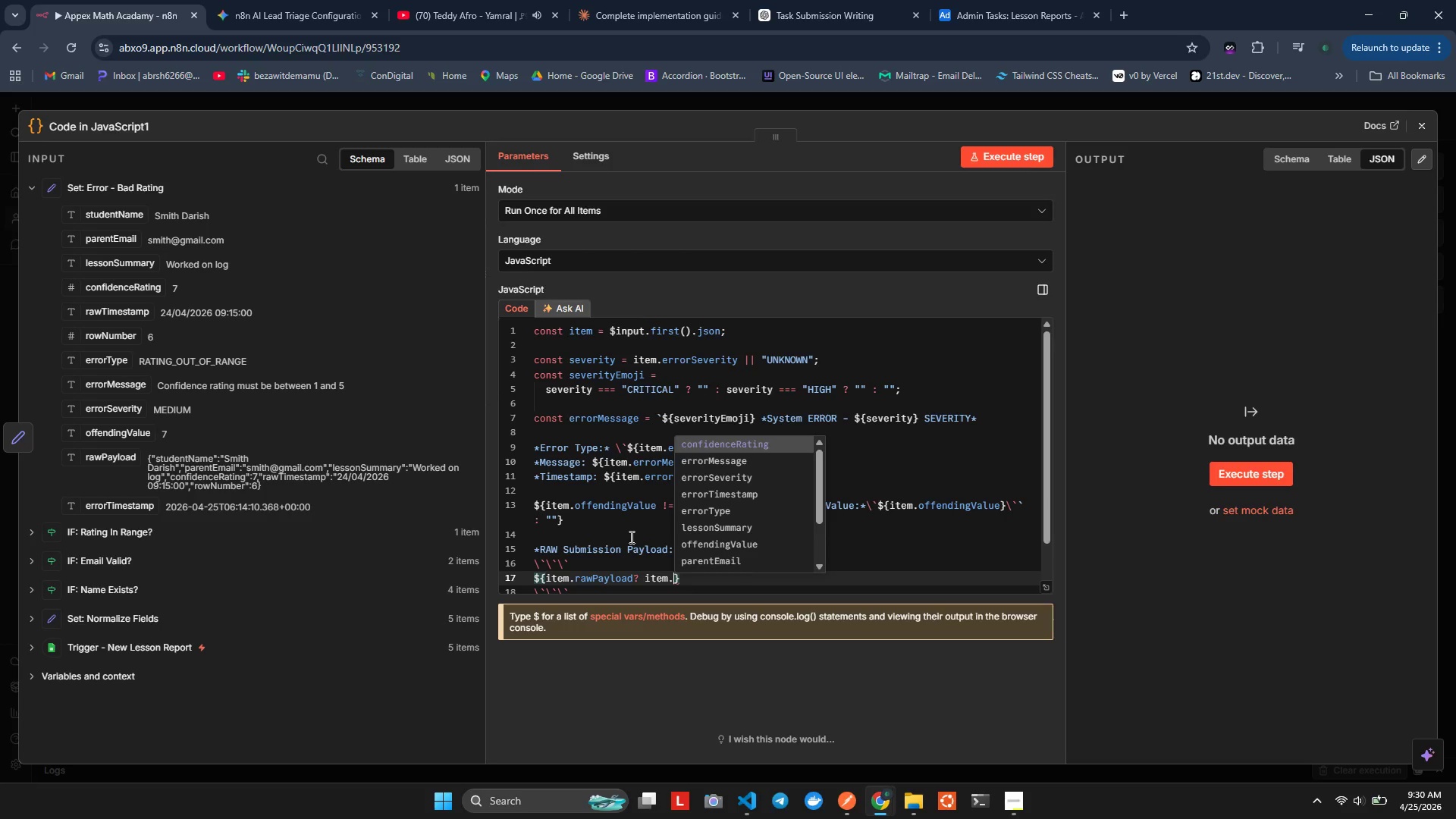 
type(raw)
 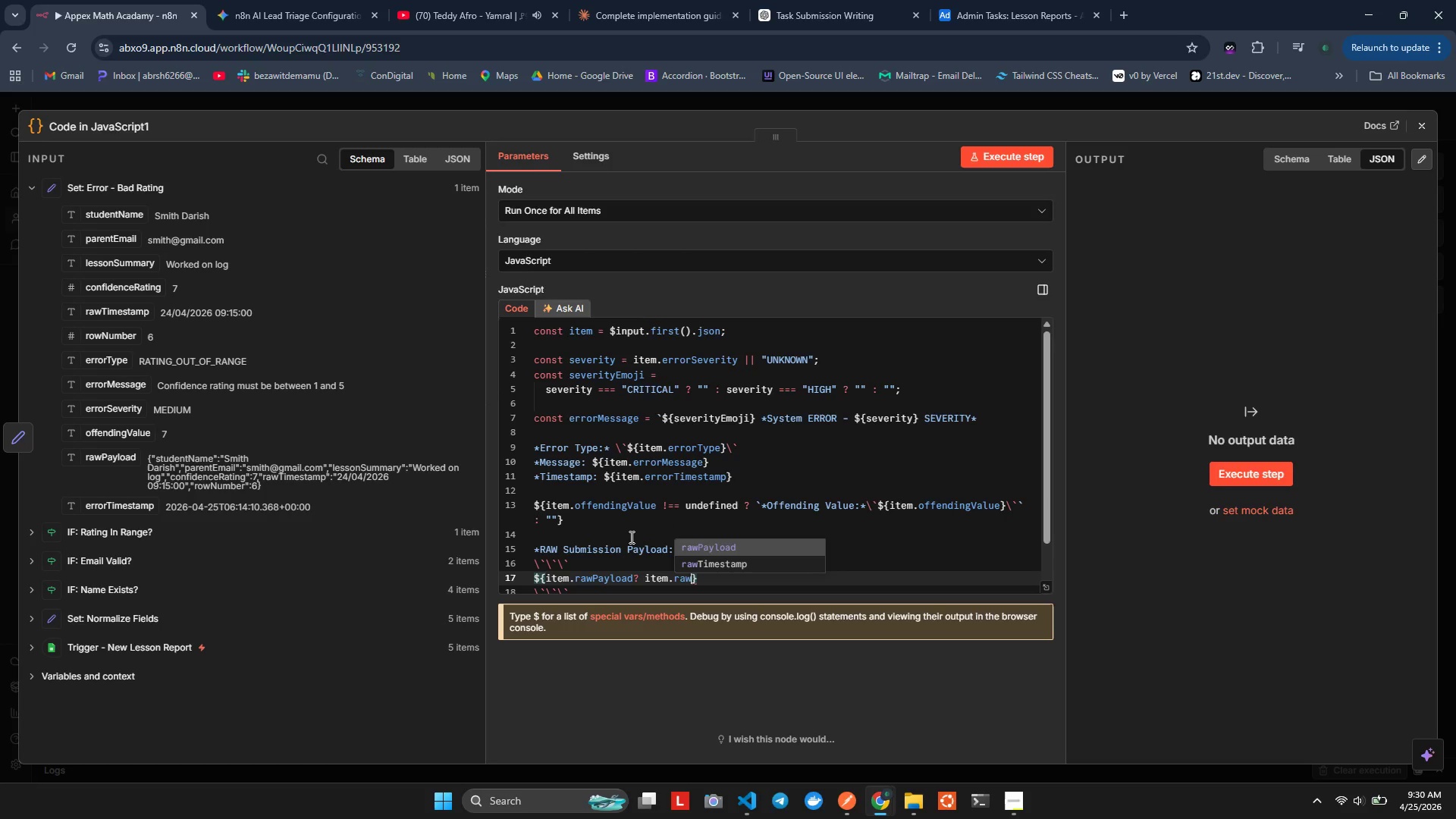 
key(Enter)
 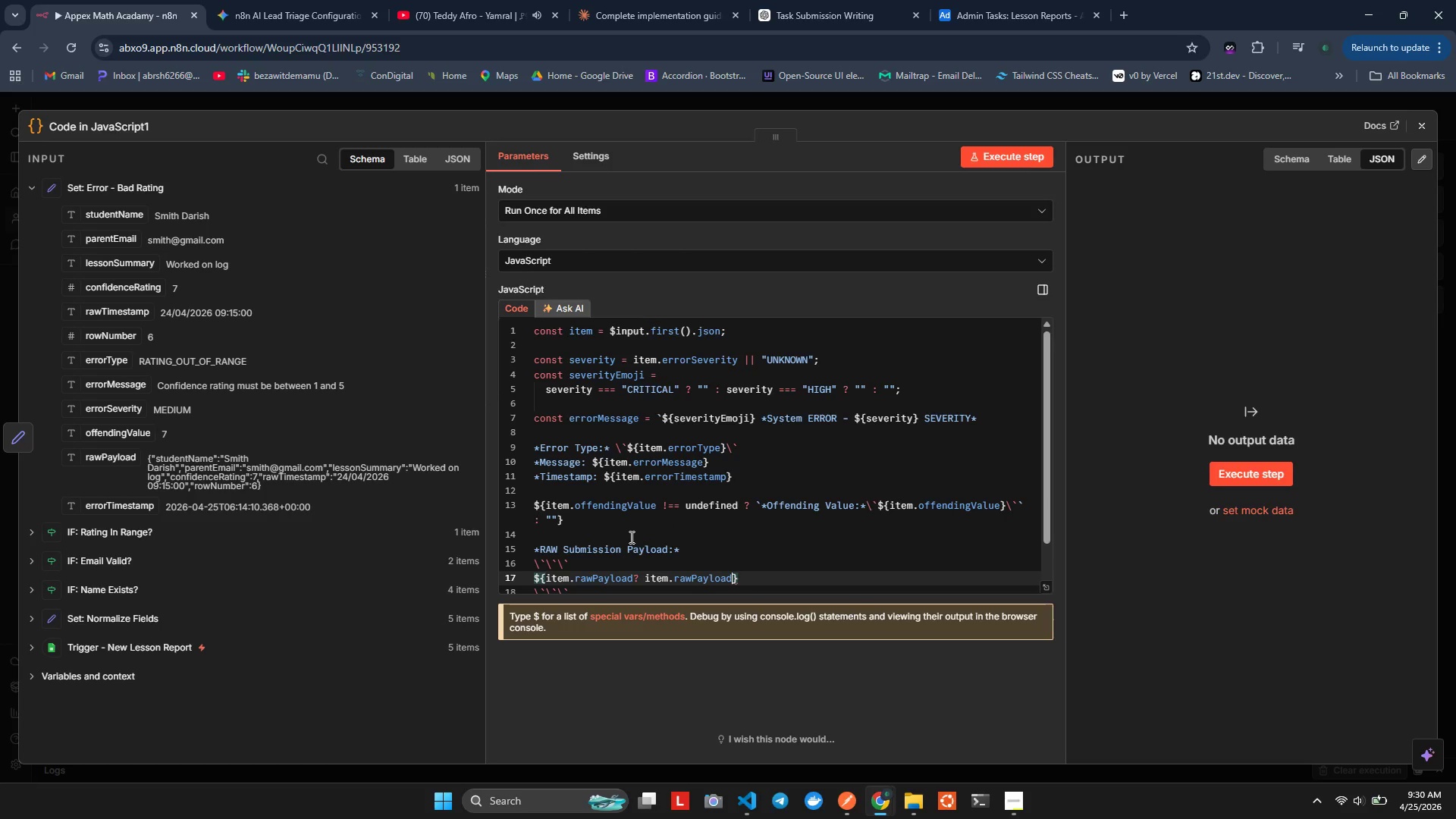 
type(.sub)
 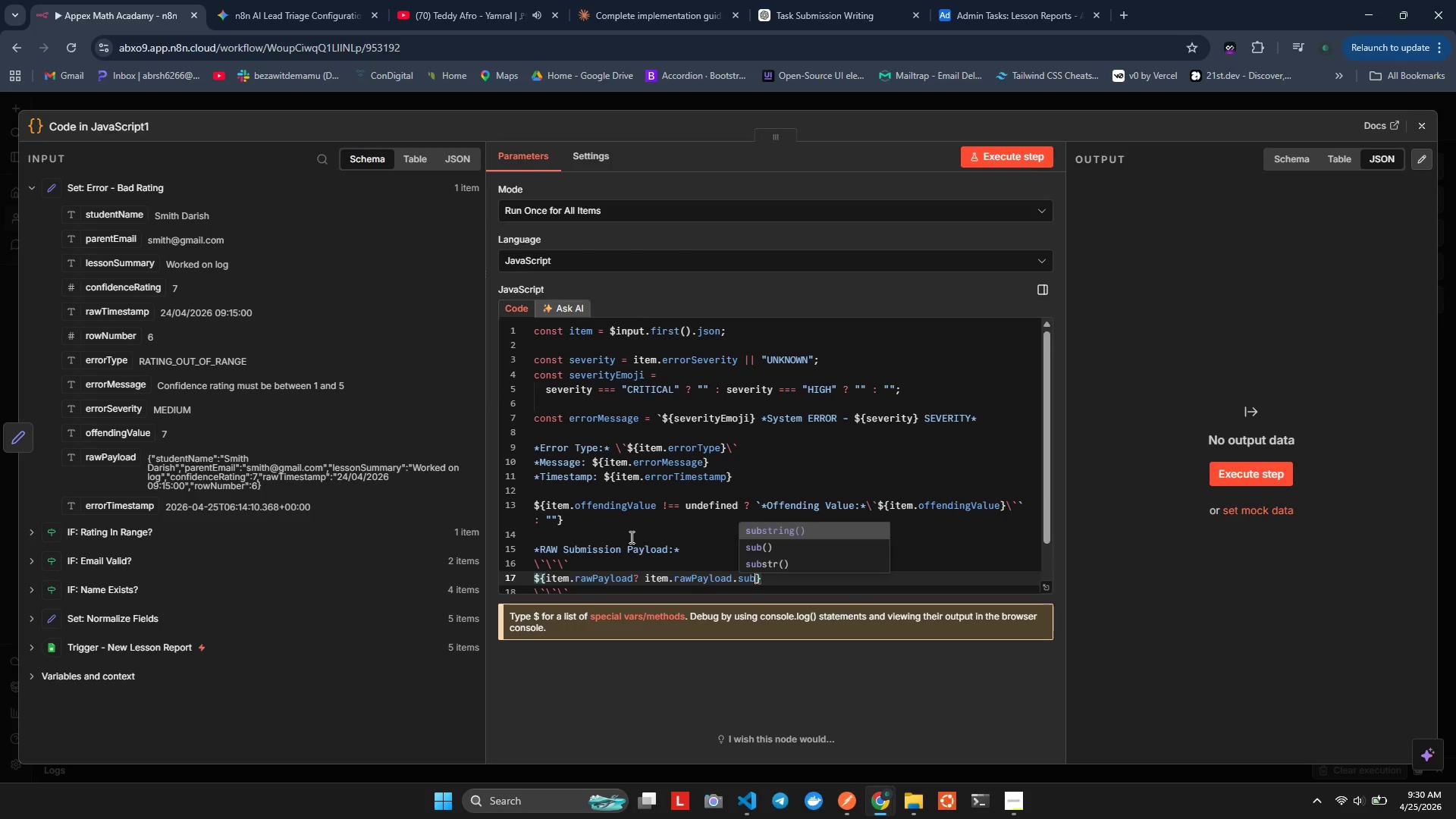 
key(Enter)
 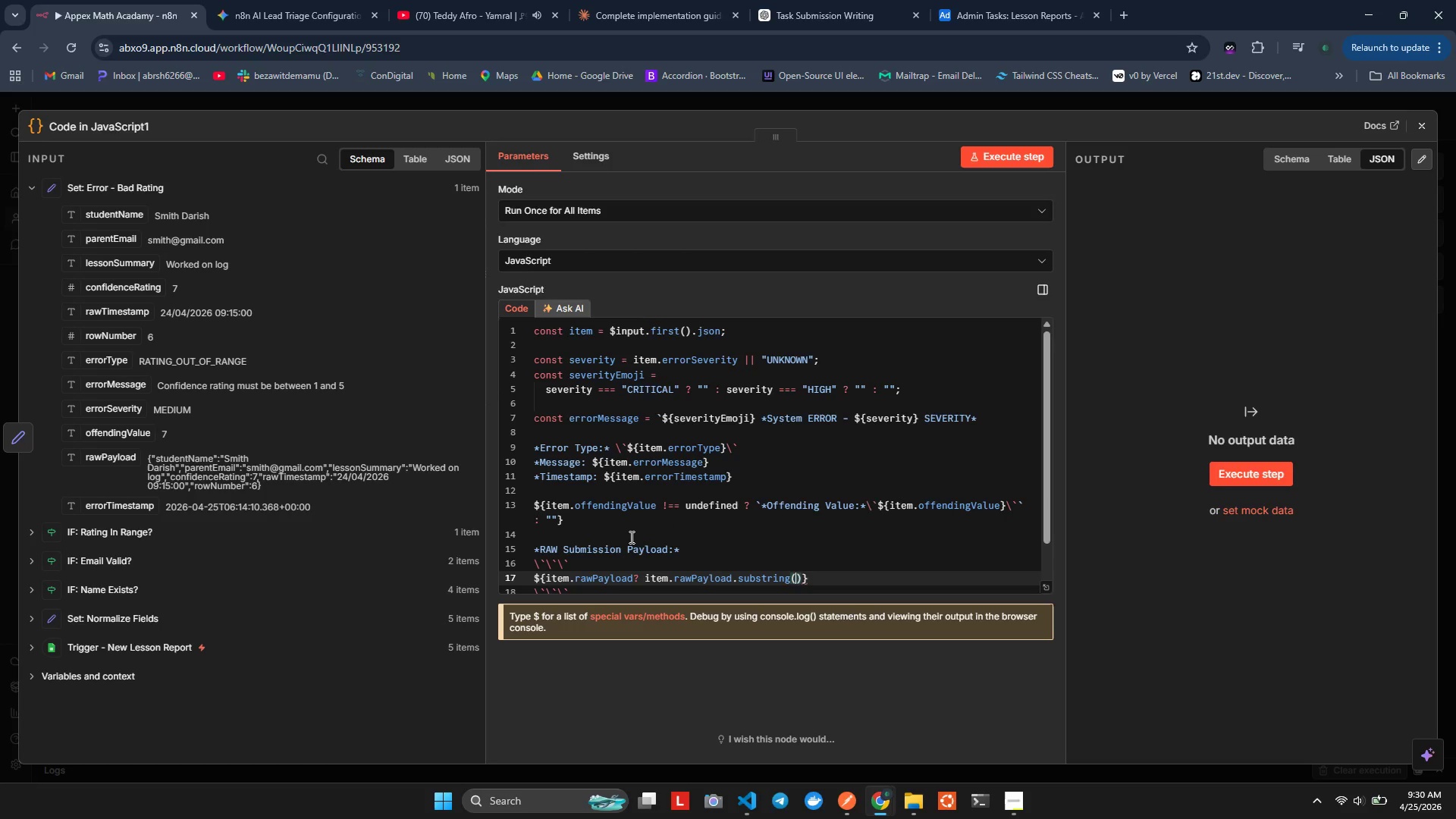 
type(()
key(Backspace)
type(0.)
key(Backspace)
type(,80)
 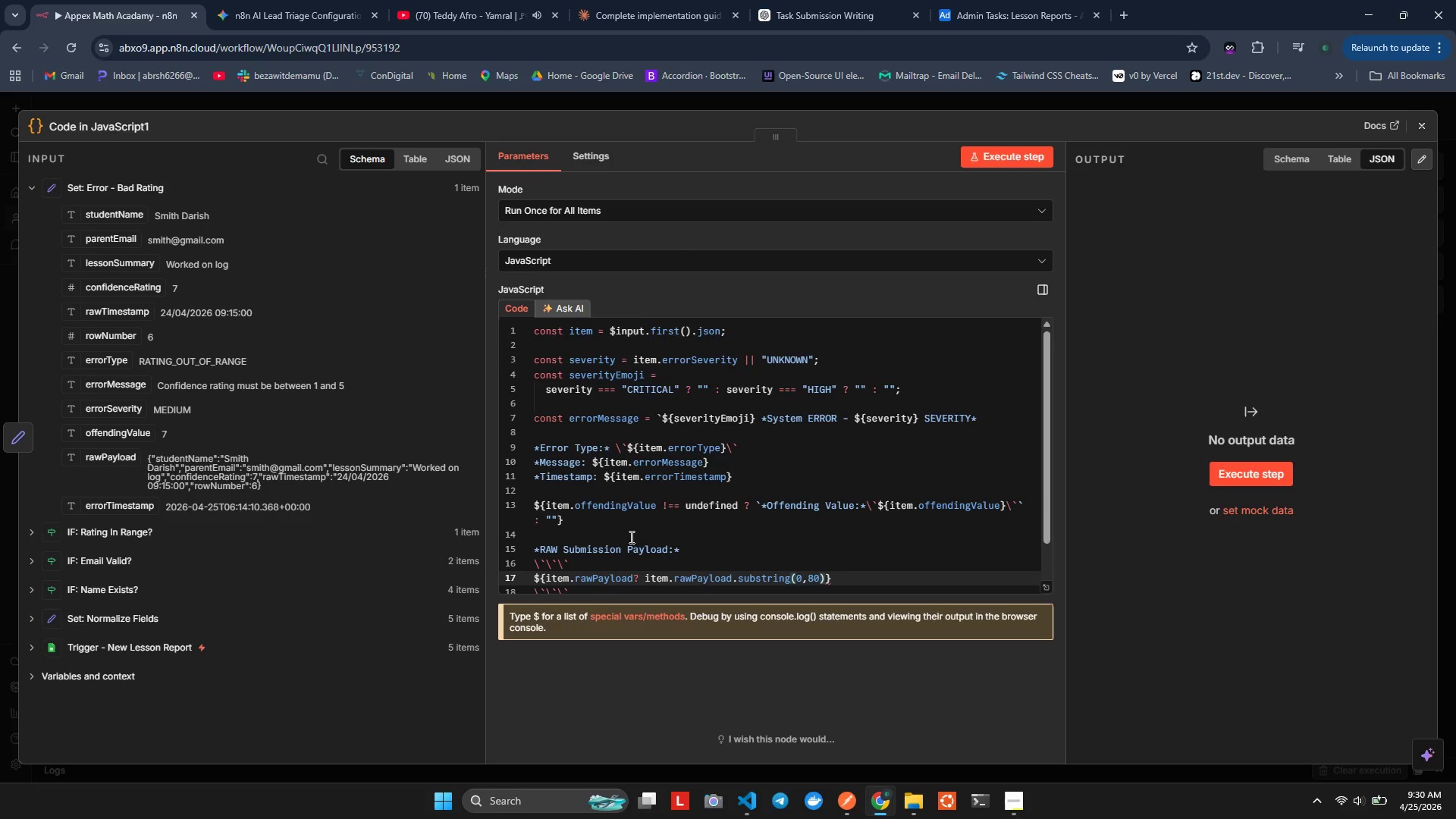 
key(ArrowRight)
 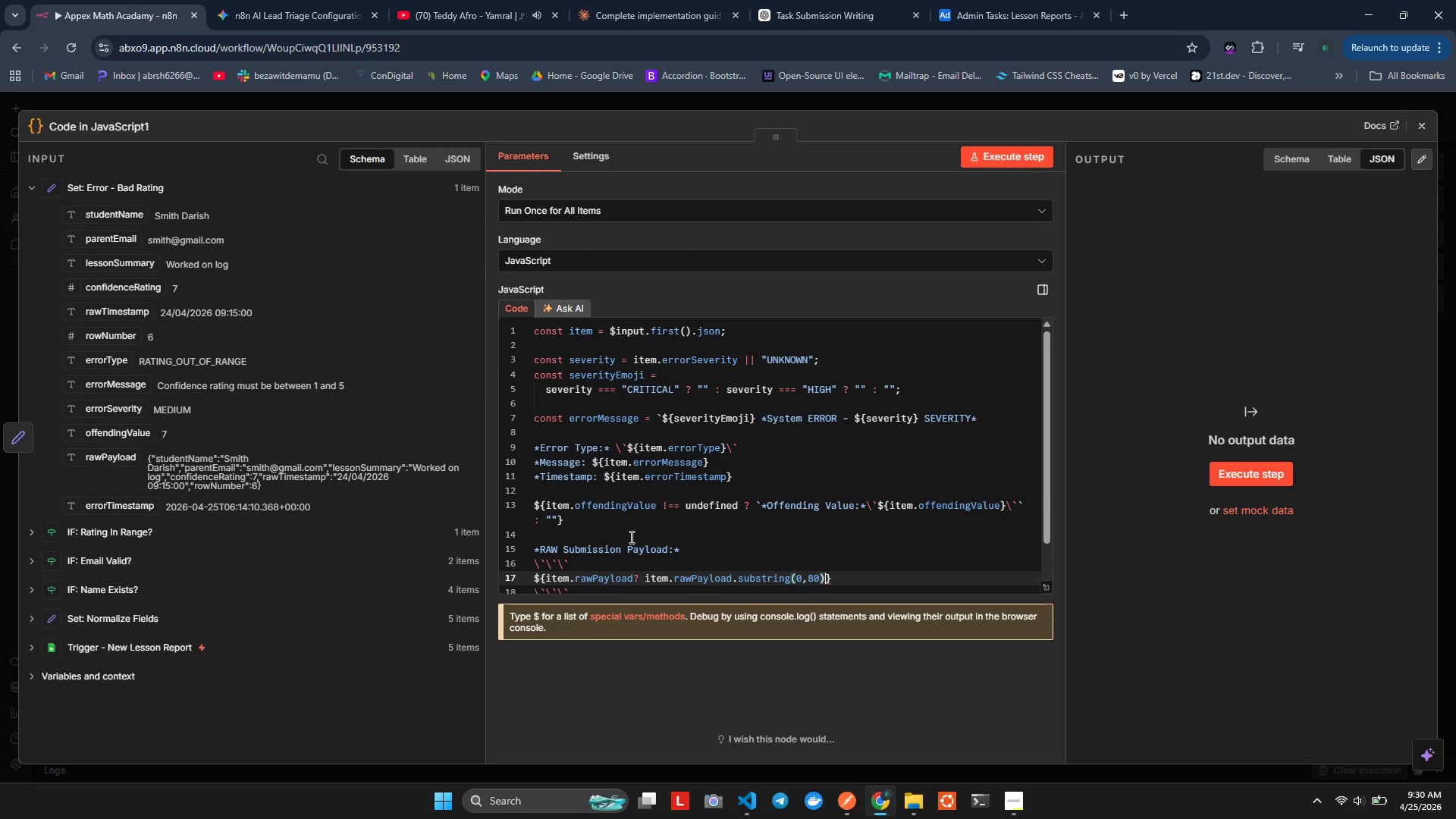 
type(:'No ayload avaiableF)
 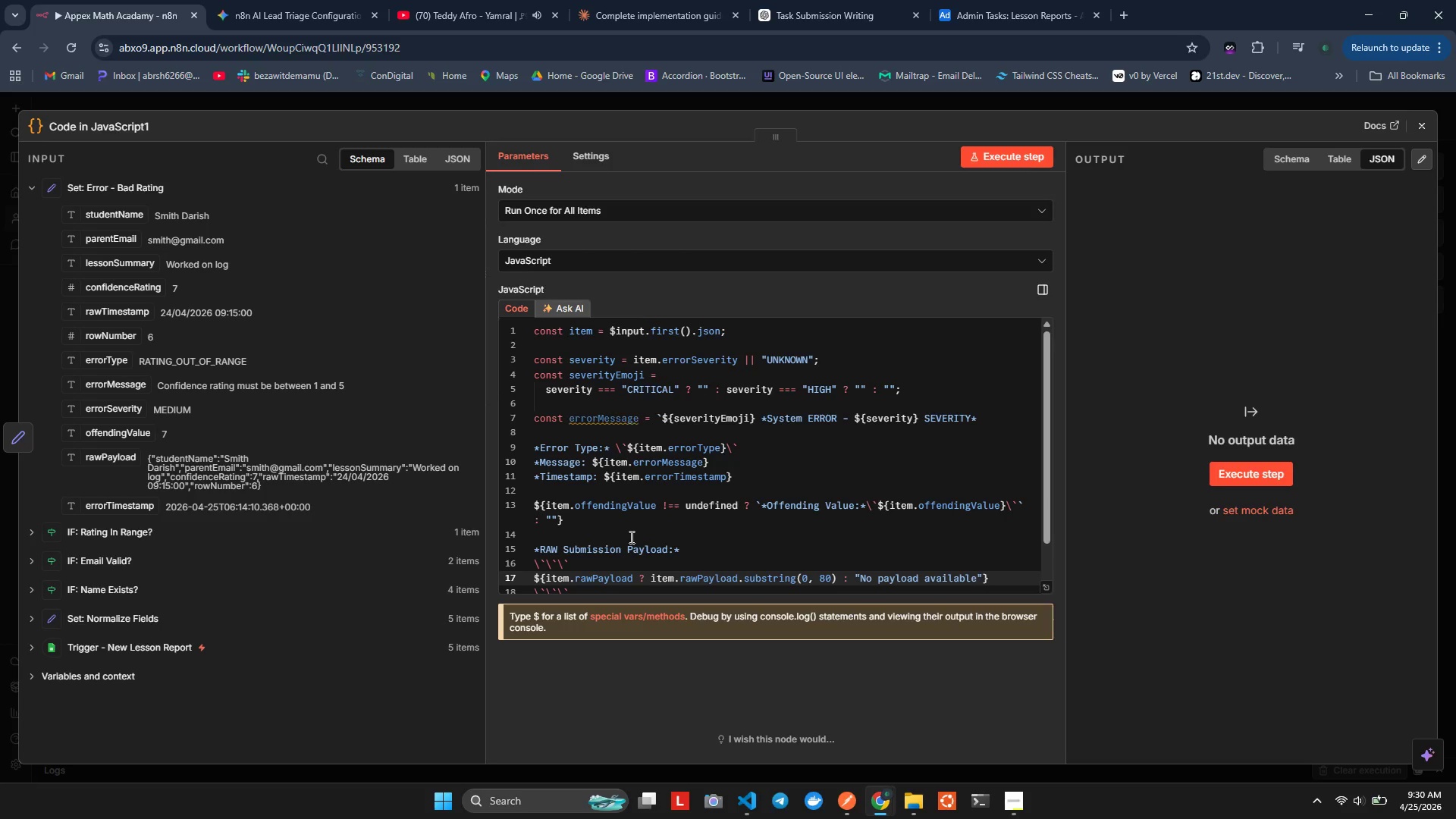 
 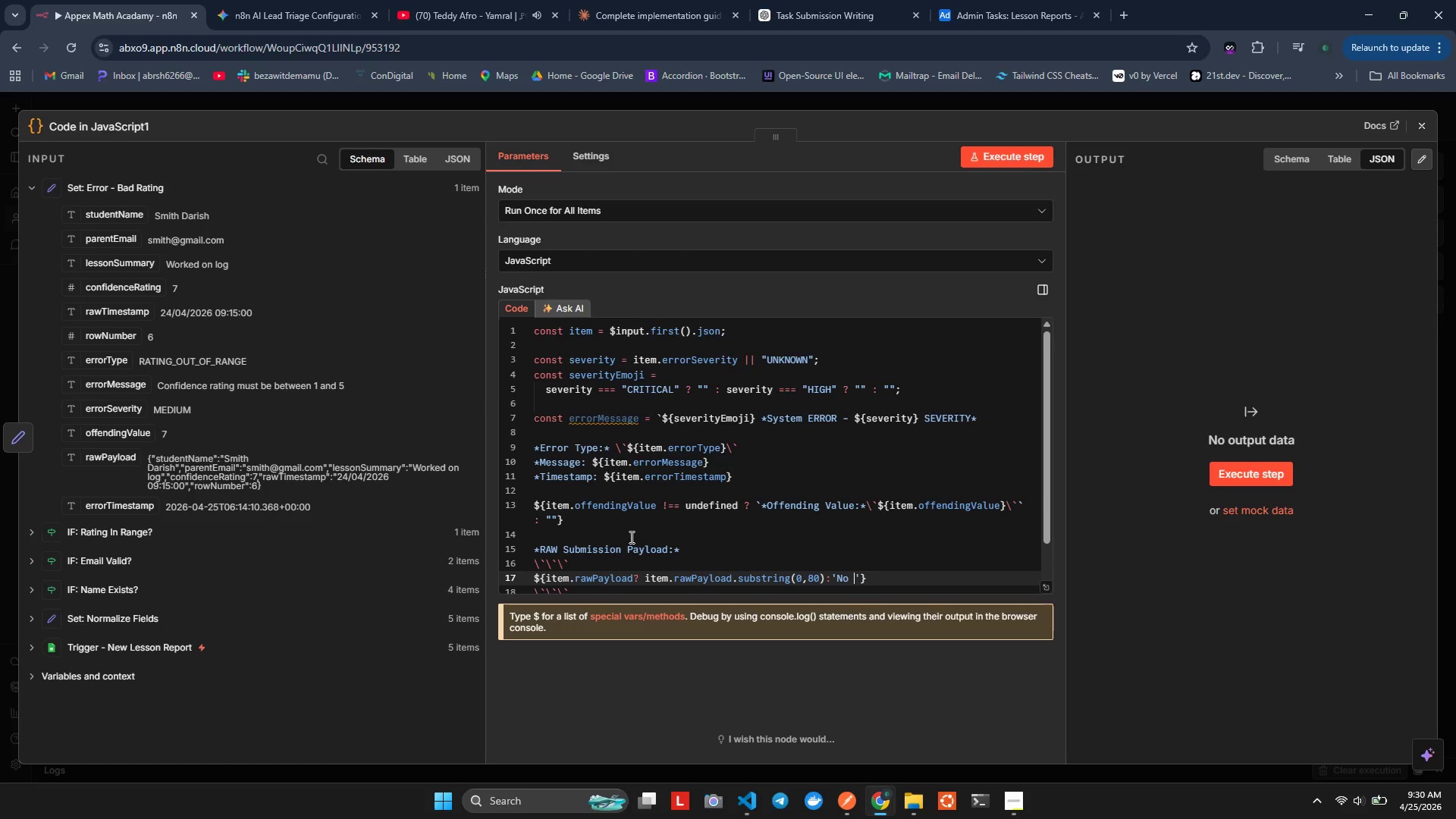 
hold_key(key=P, duration=0.33)
 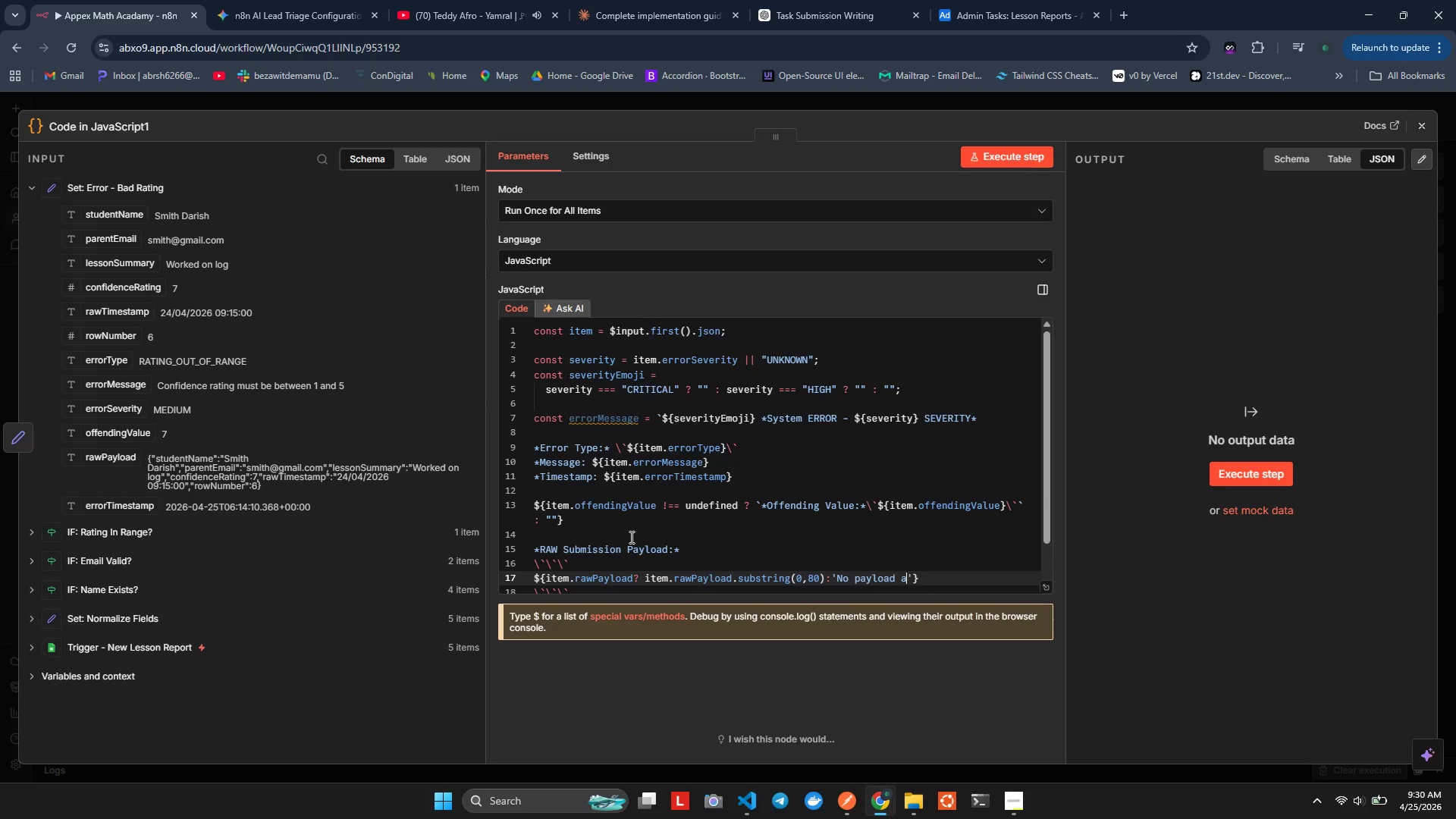 
hold_key(key=AltLeft, duration=0.31)
 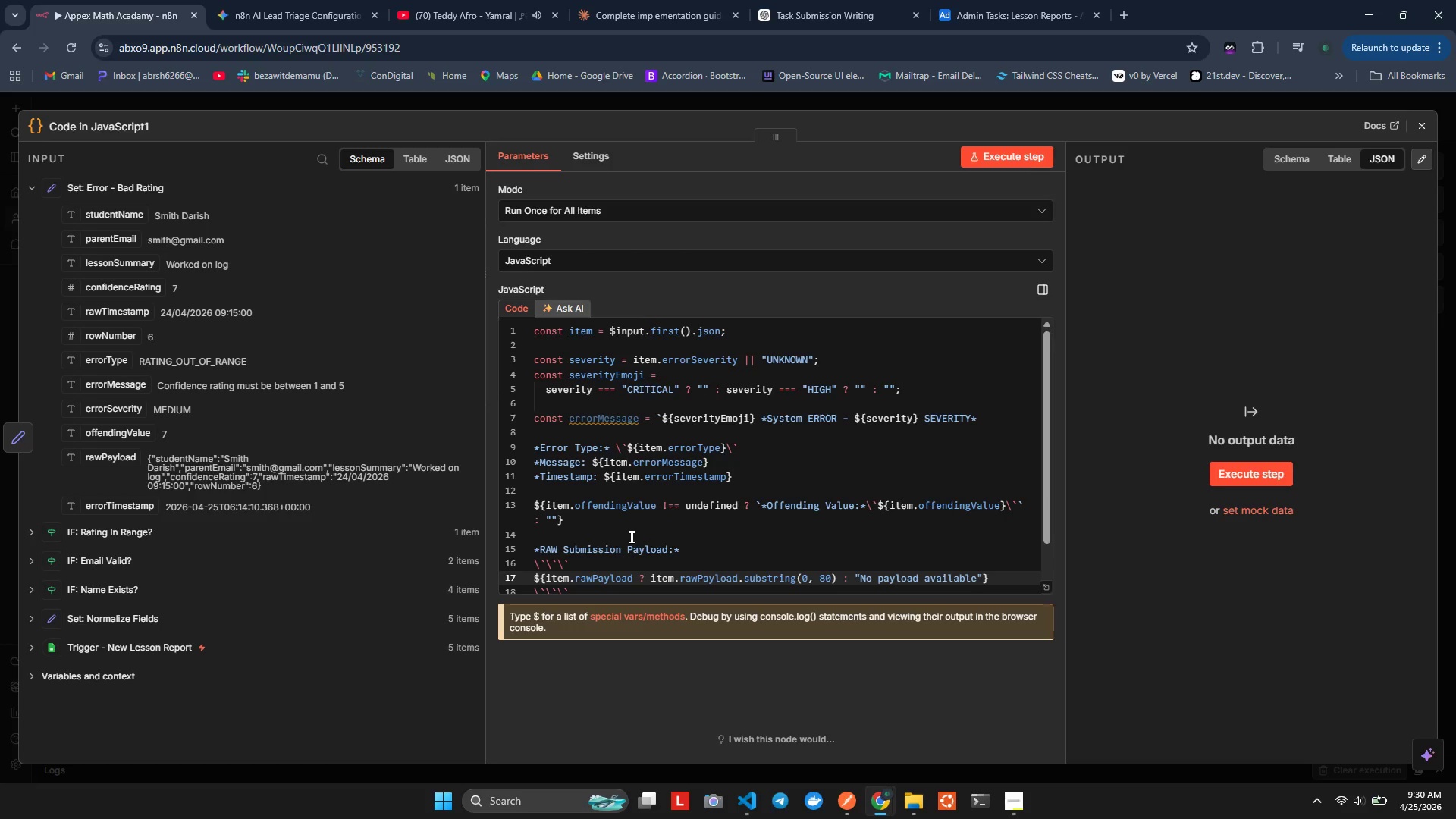 
key(ArrowRight)
 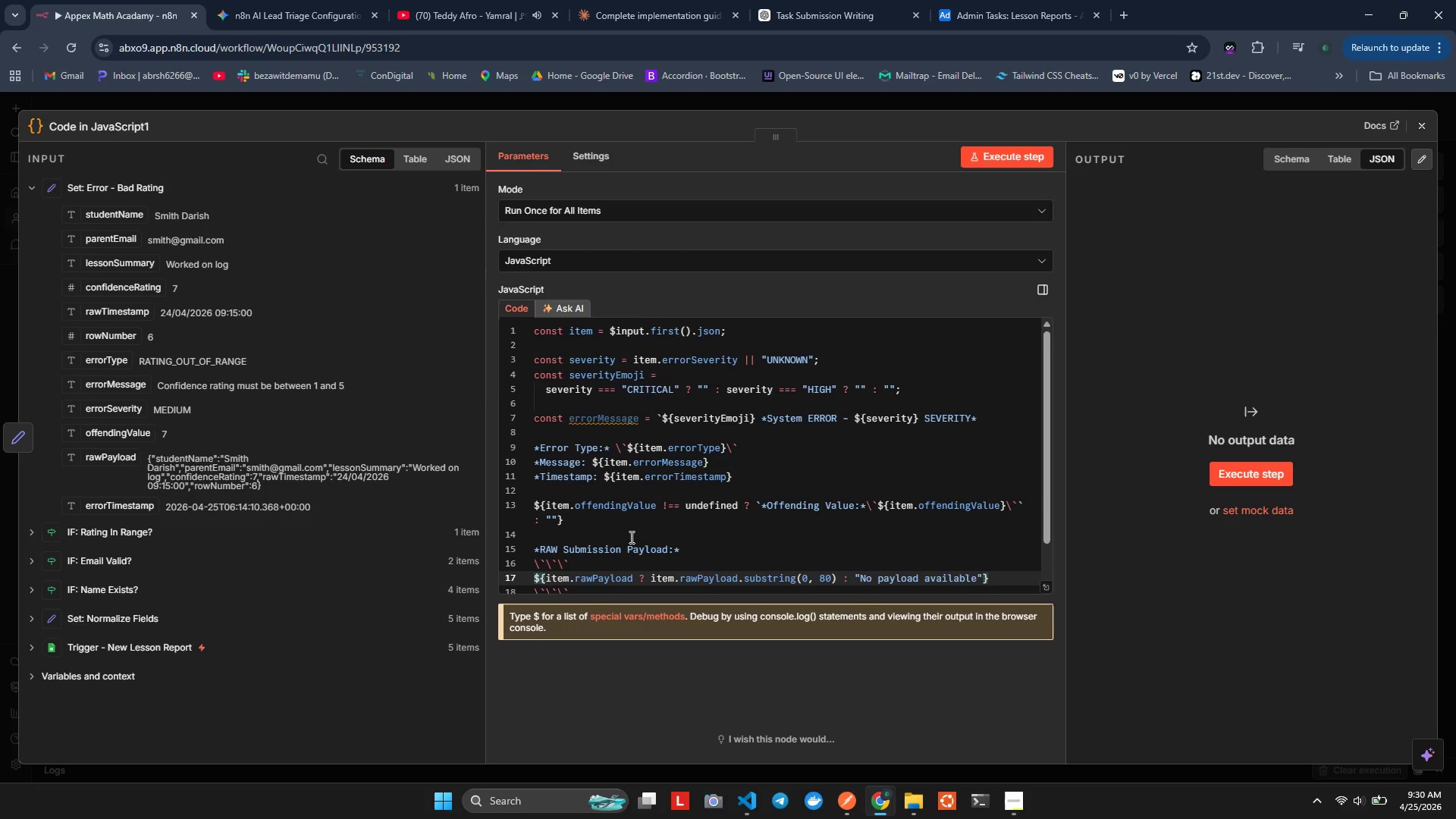 
key(ArrowRight)
 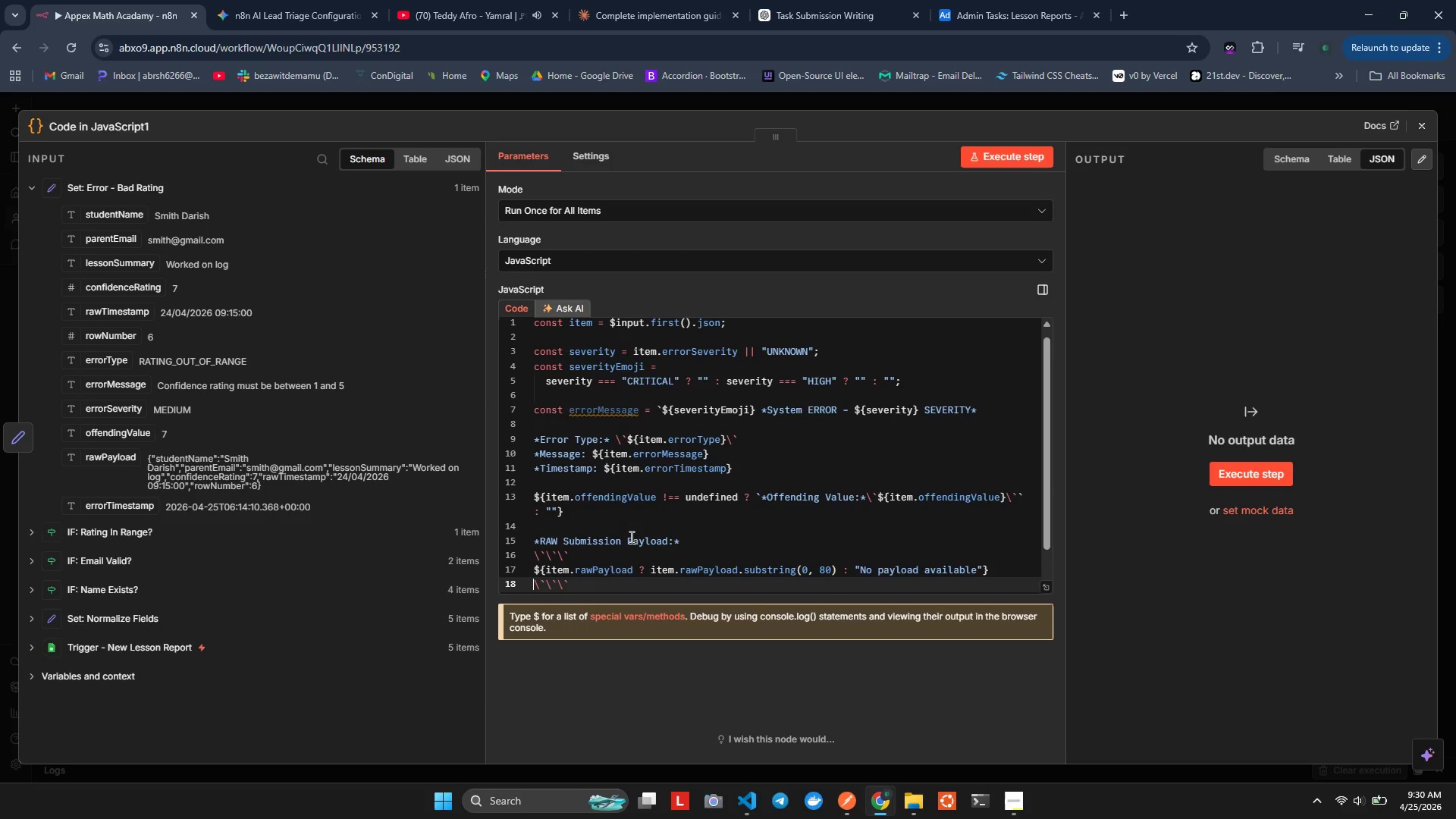 
key(ArrowRight)
 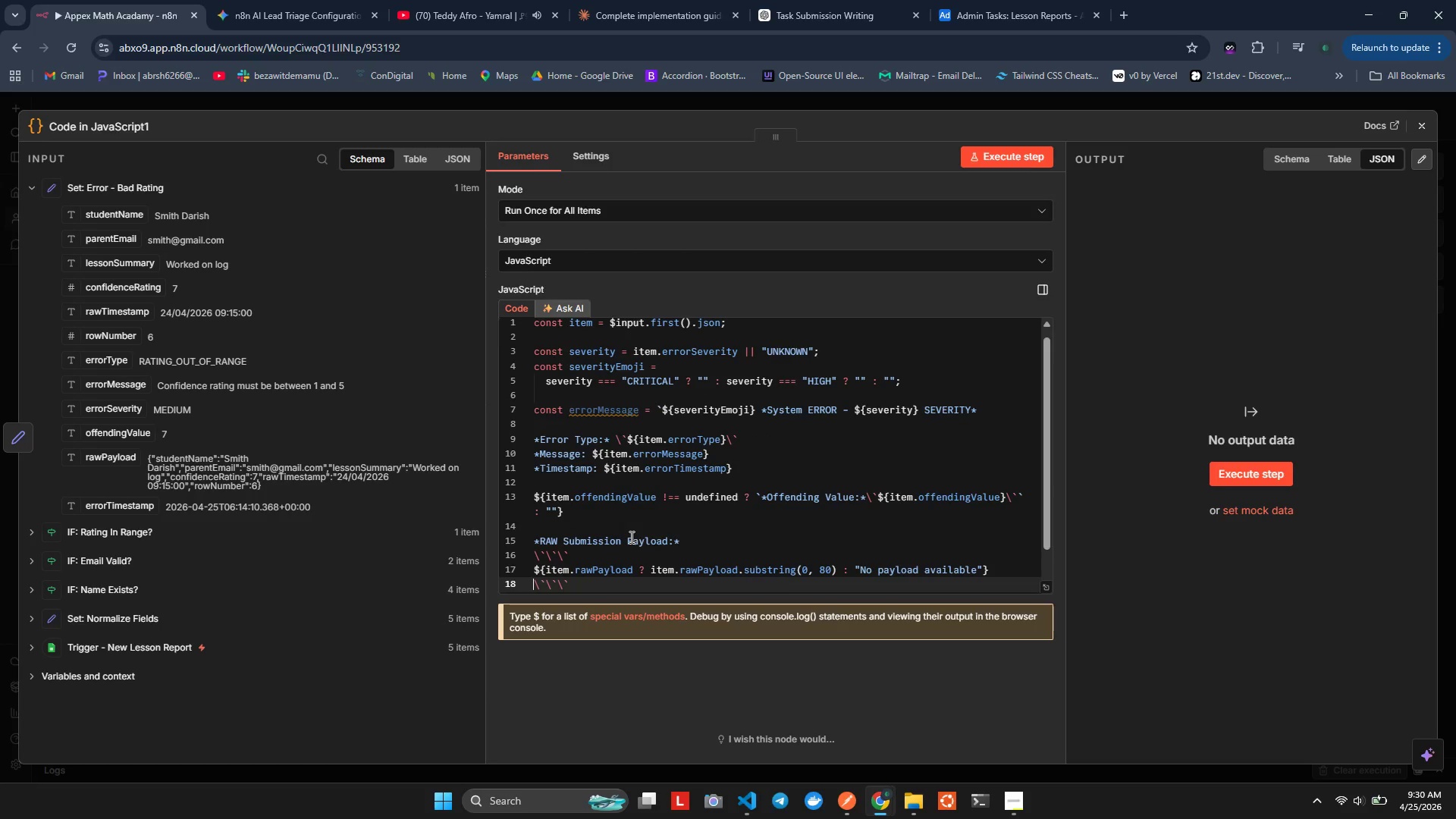 
key(ArrowLeft)
 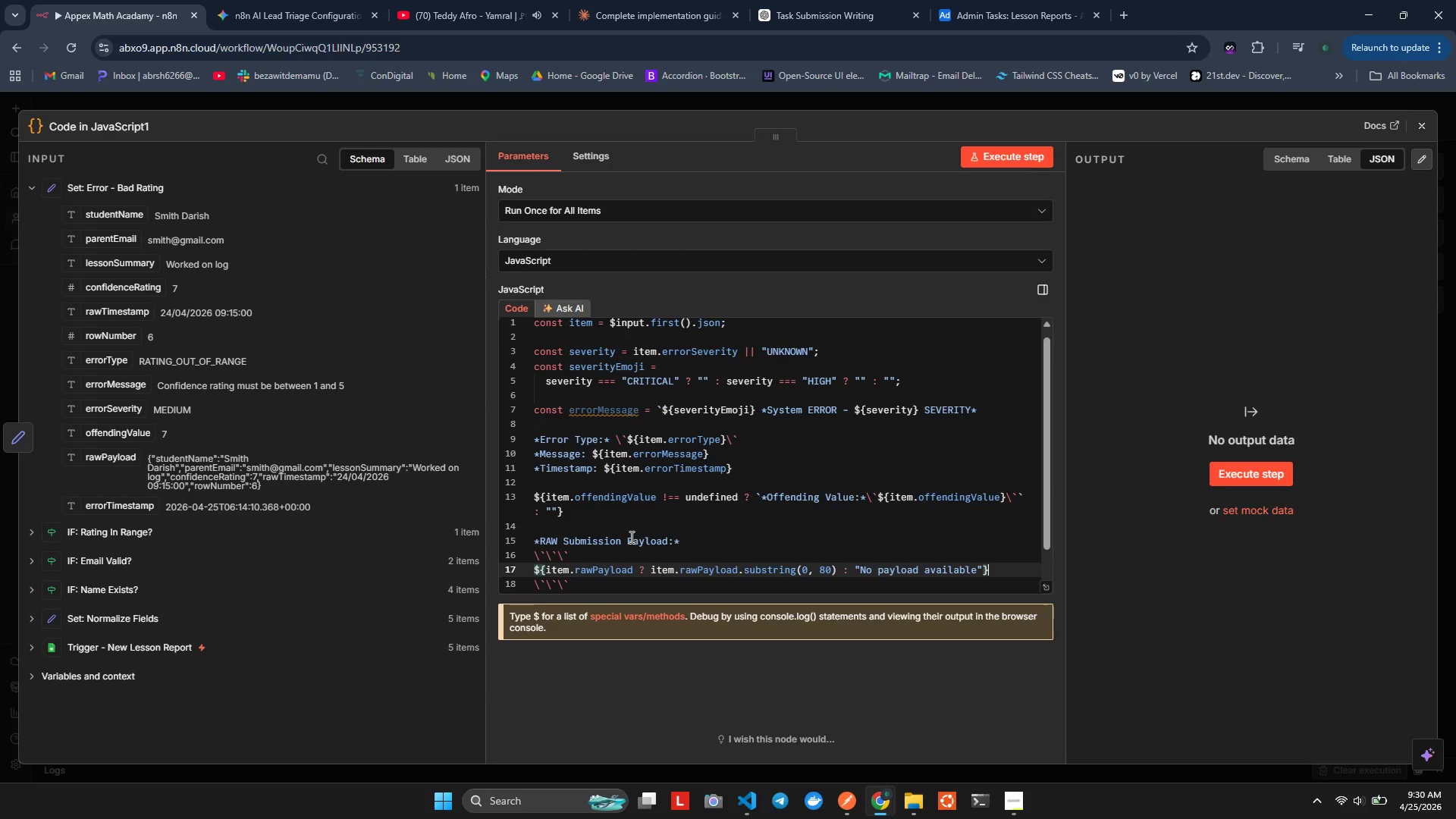 
key(ArrowRight)
 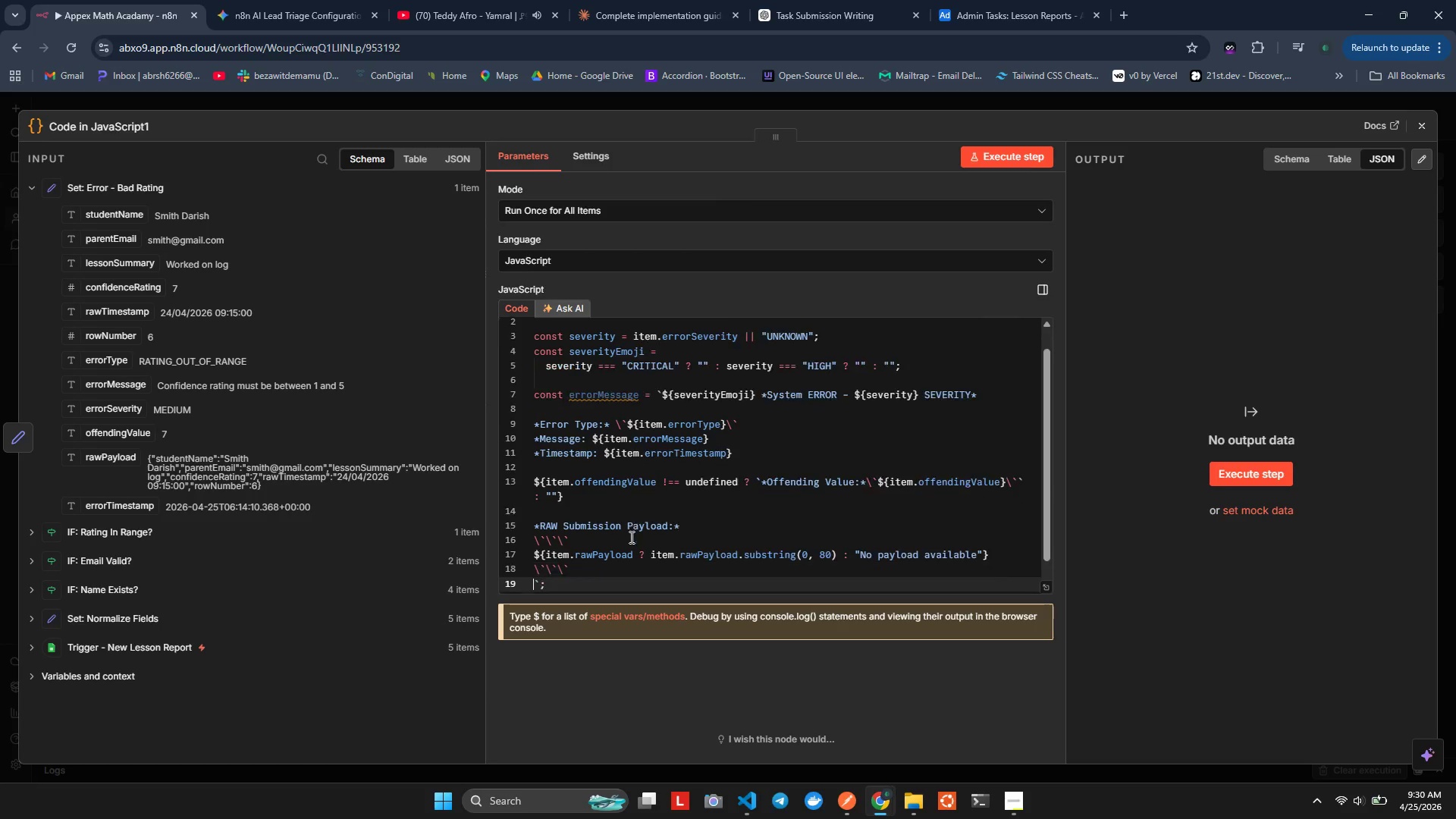 
key(ArrowDown)
 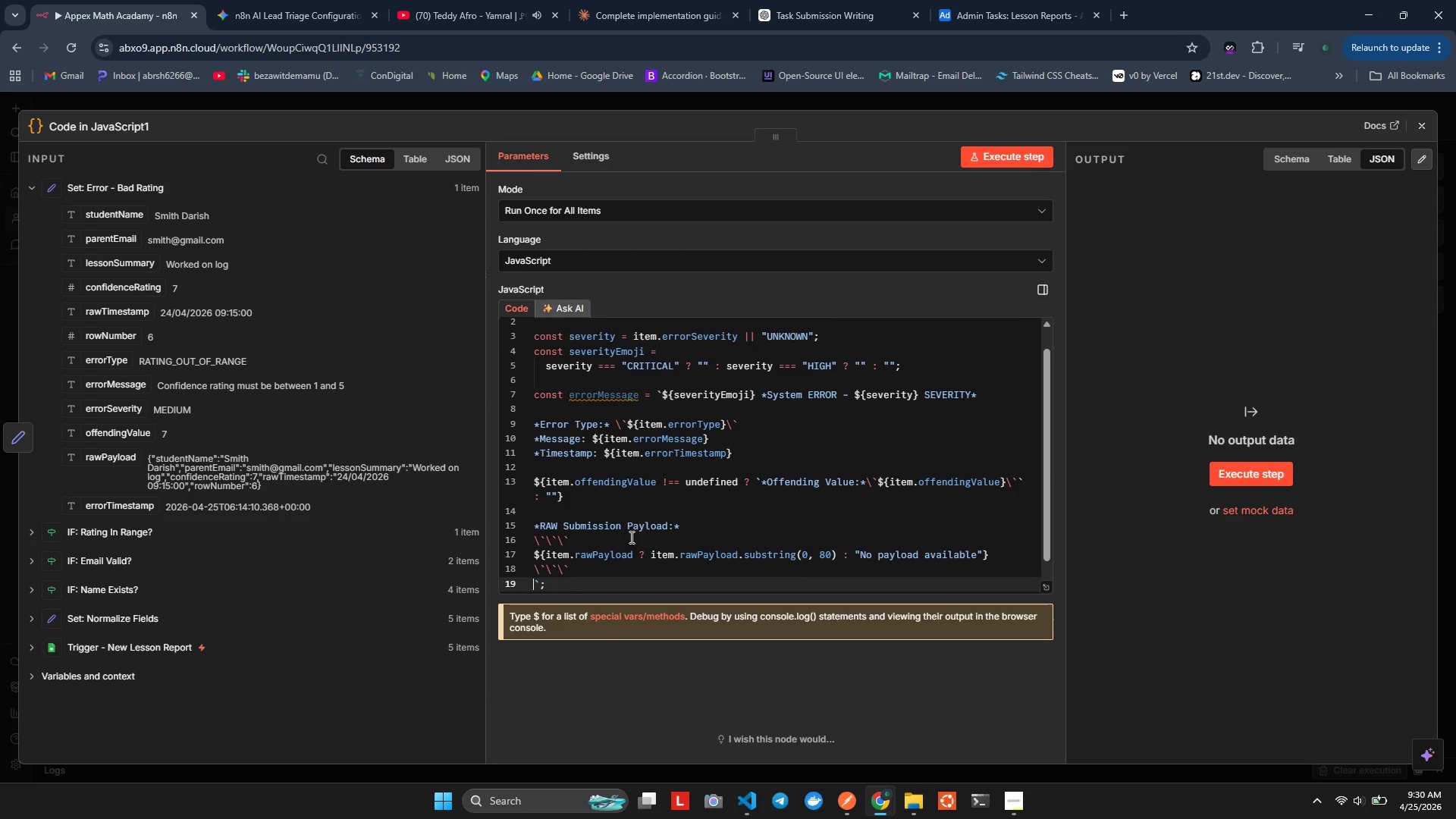 
key(ArrowLeft)
 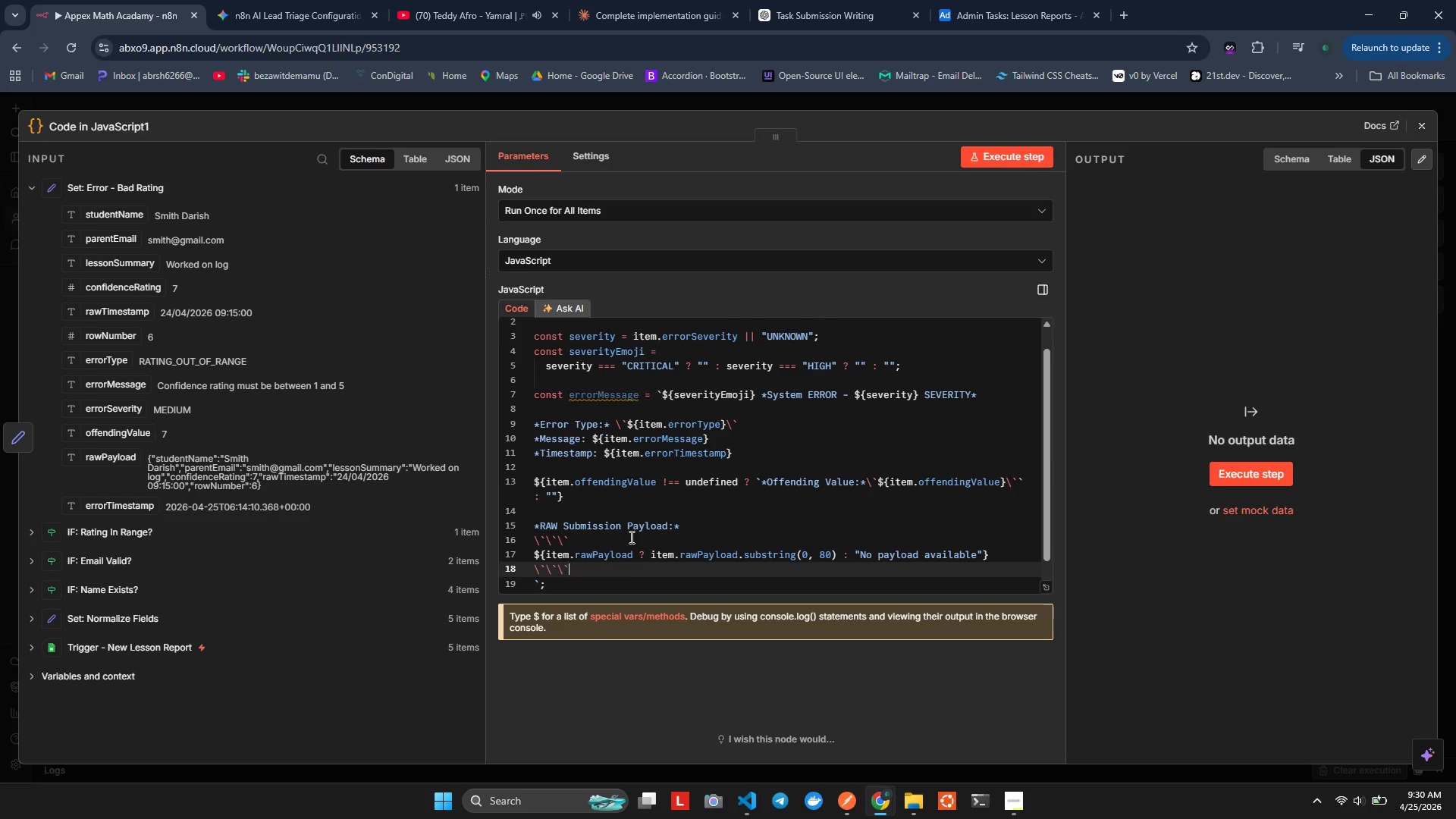 
key(Enter)
 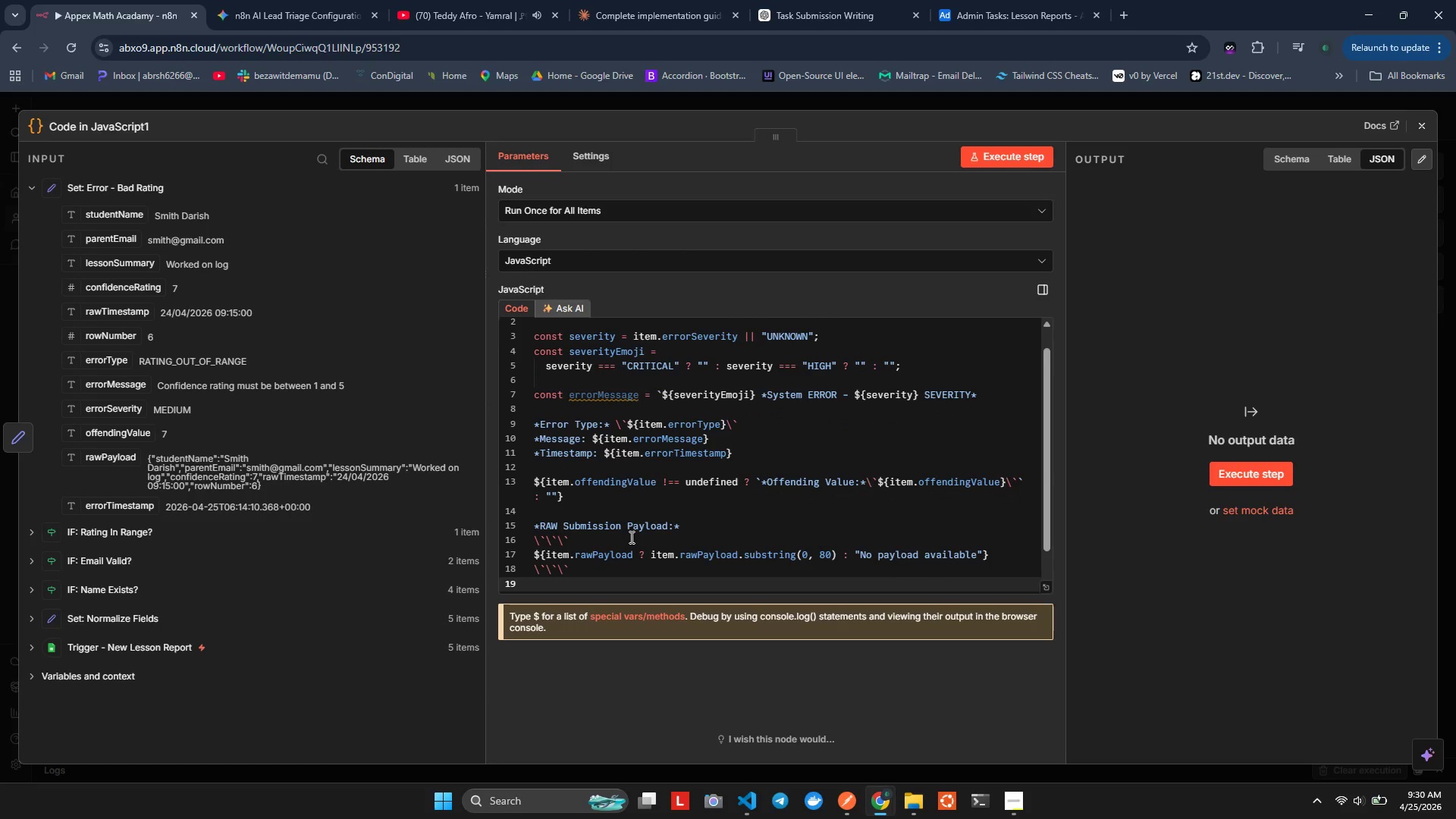 
key(Enter)
 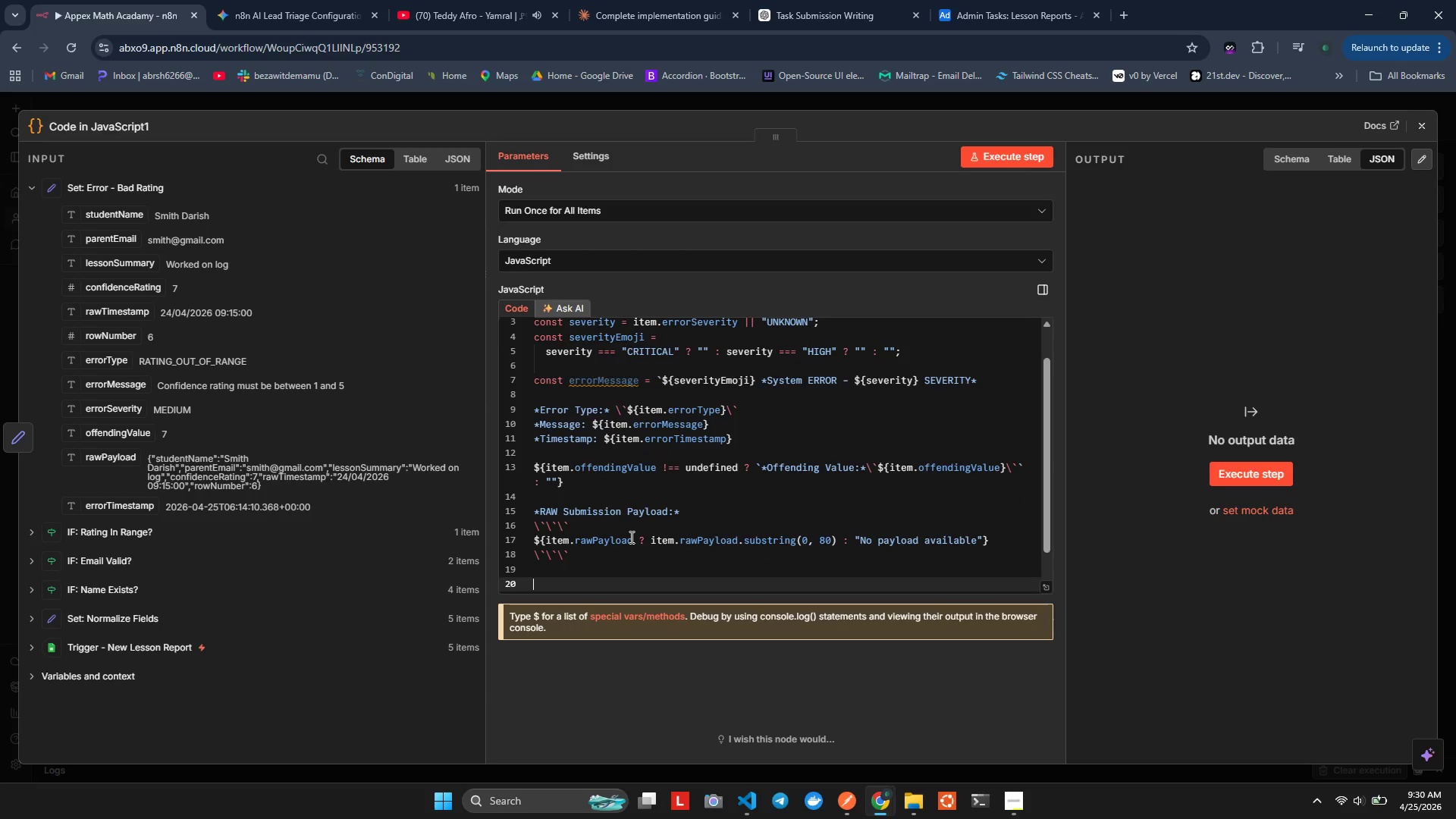 
type(_Plese investigate imediately ad correct te data surce._)
 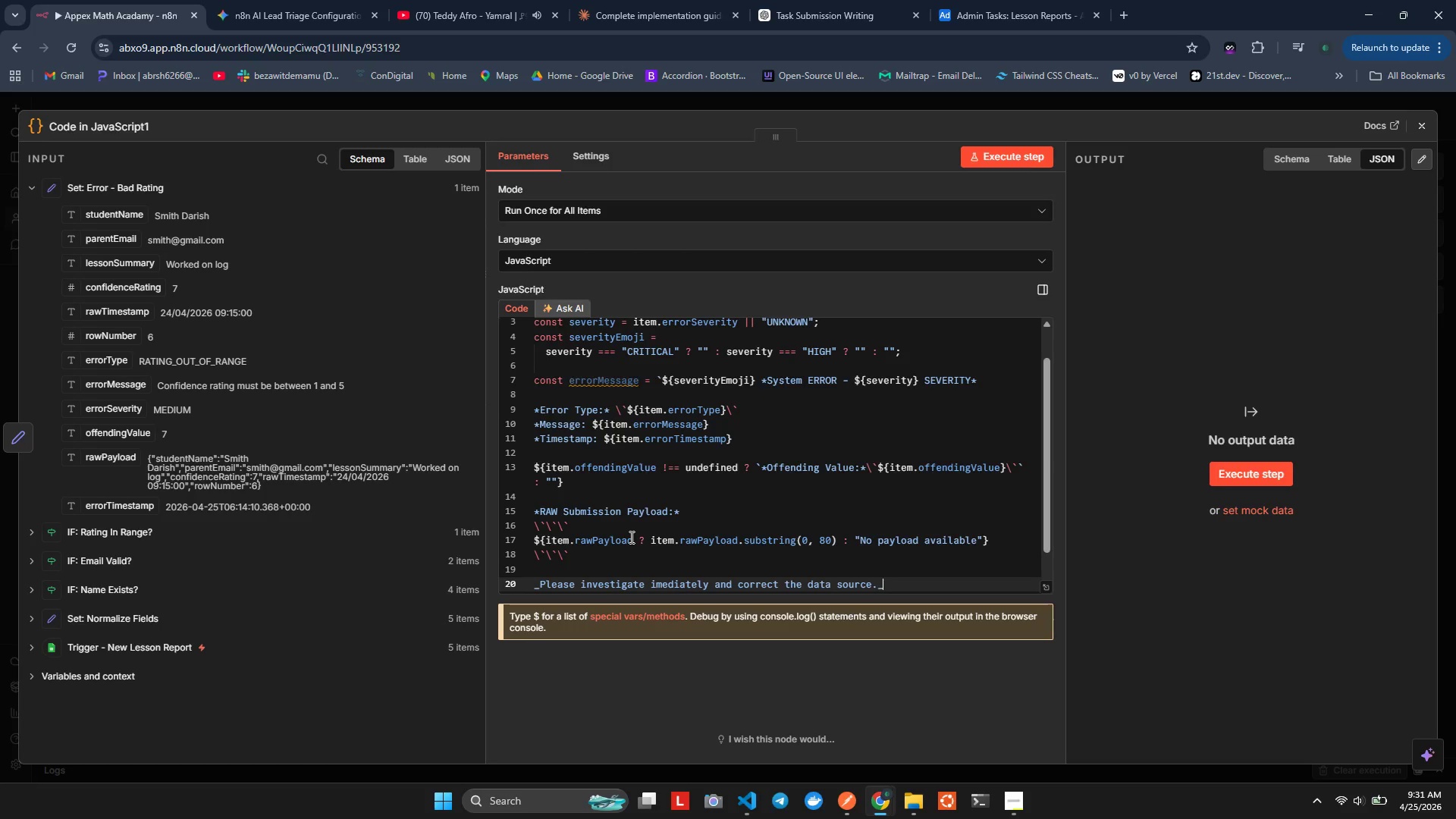 
 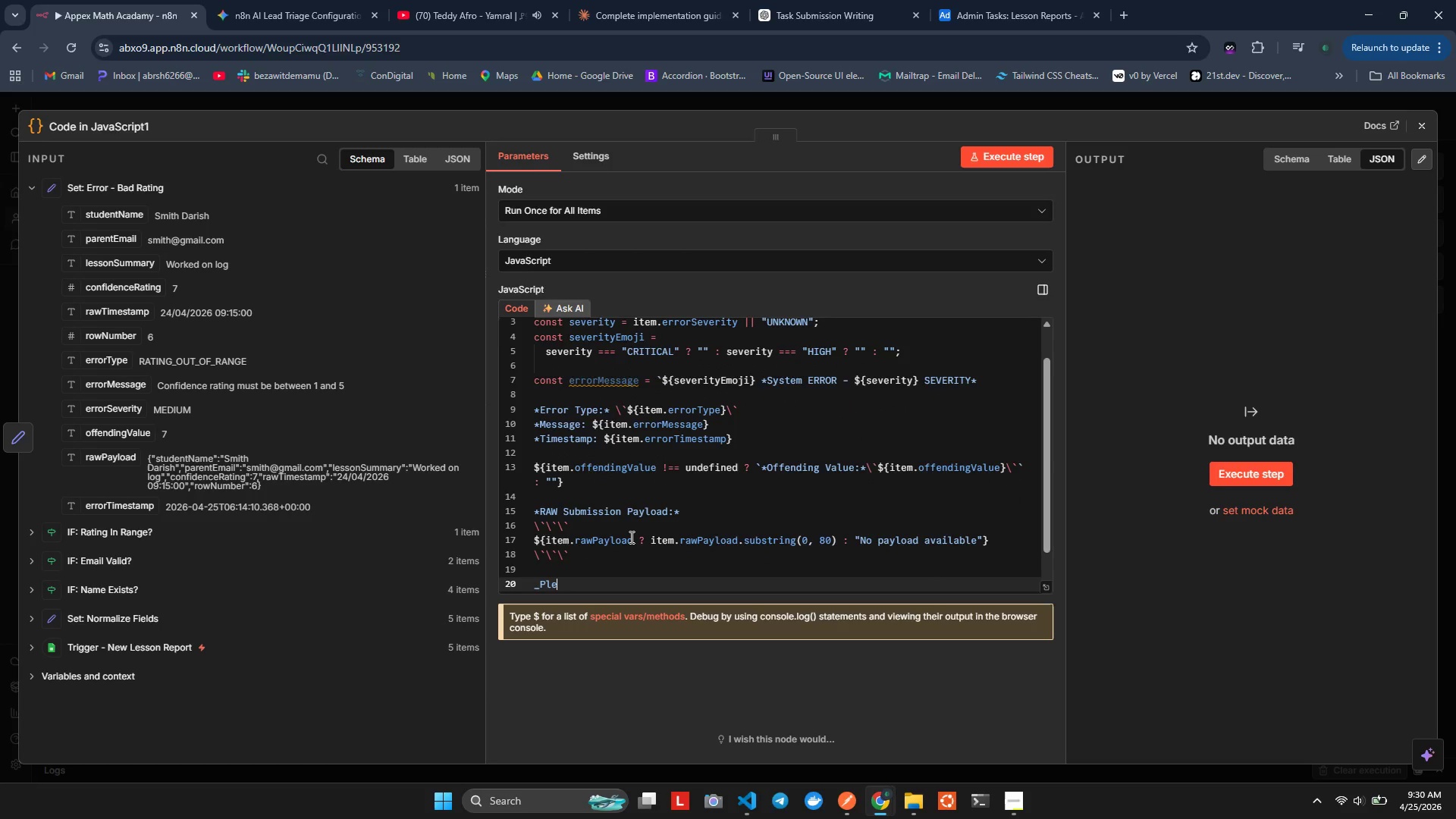 
hold_key(key=H, duration=0.38)
 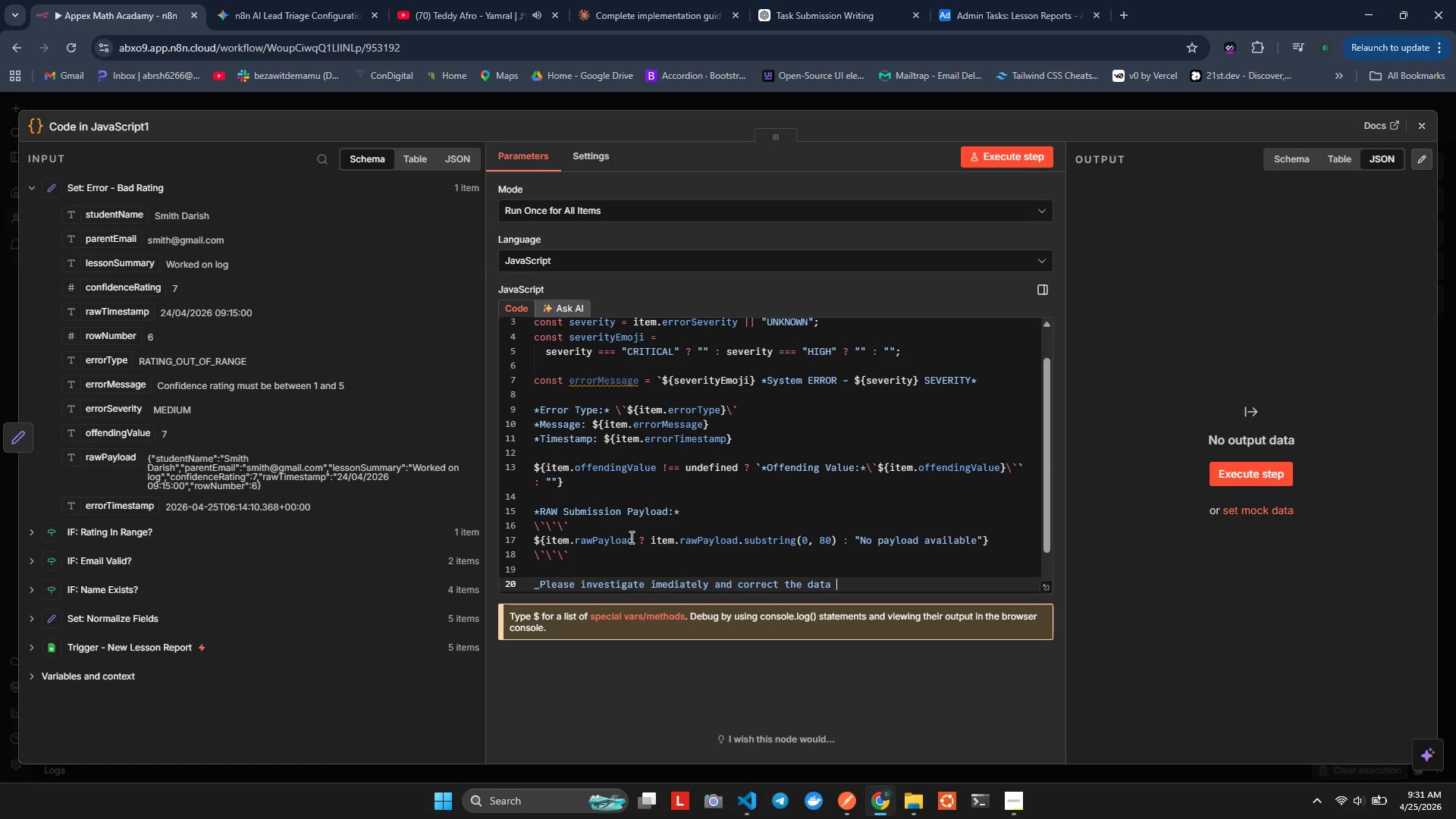 
key(ArrowRight)
 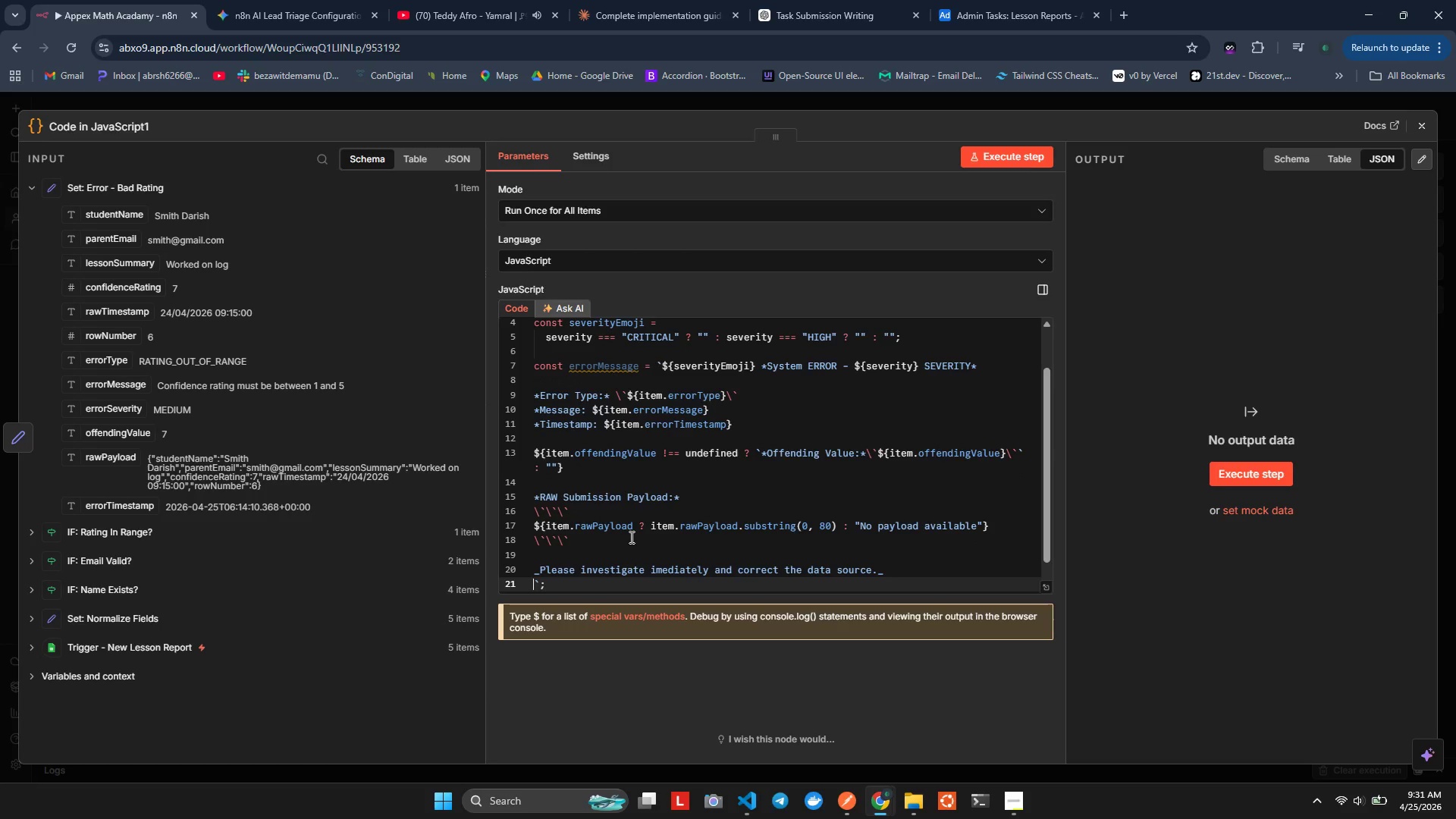 
key(ArrowLeft)
 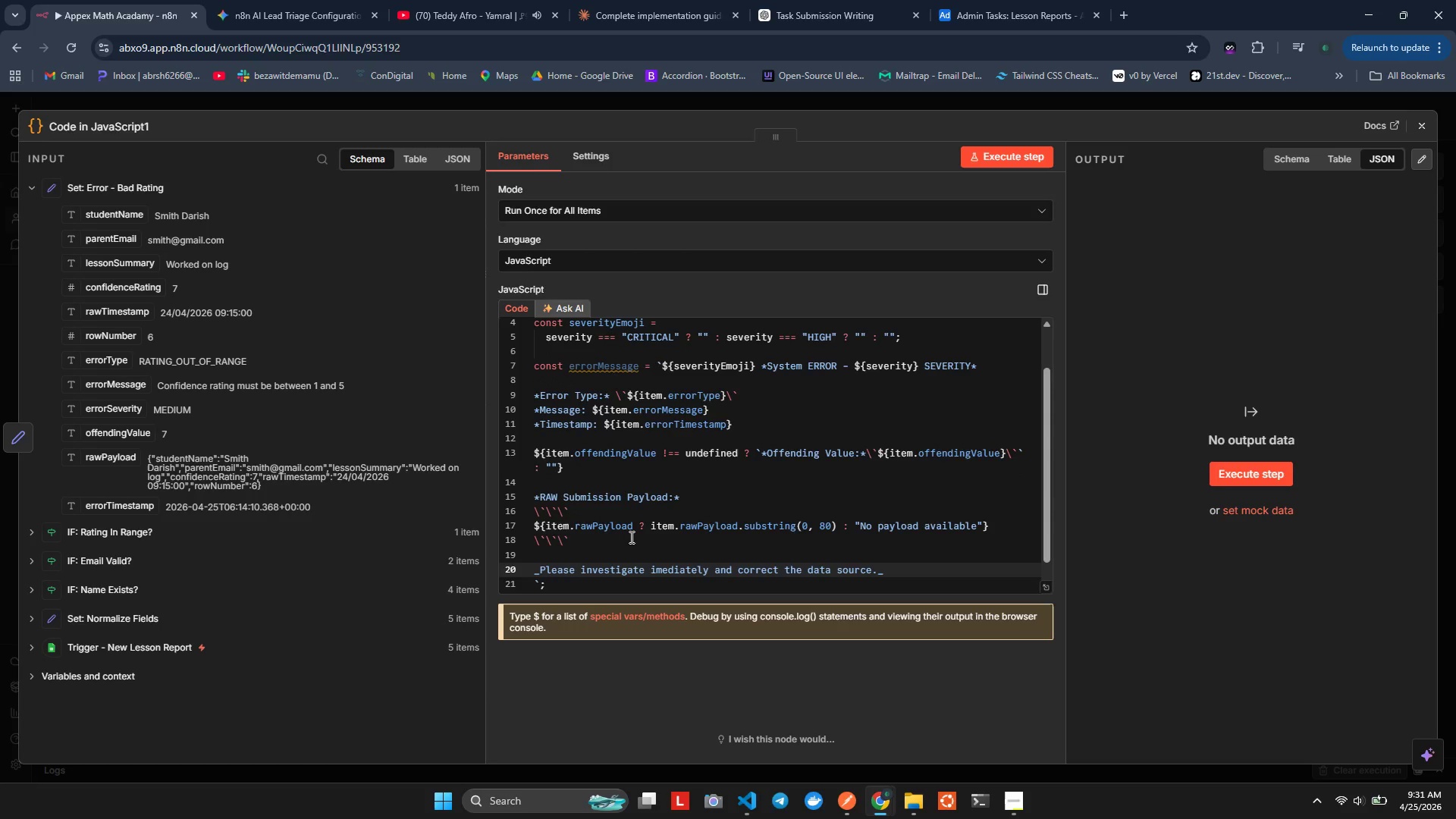 
key(Semicolon)
 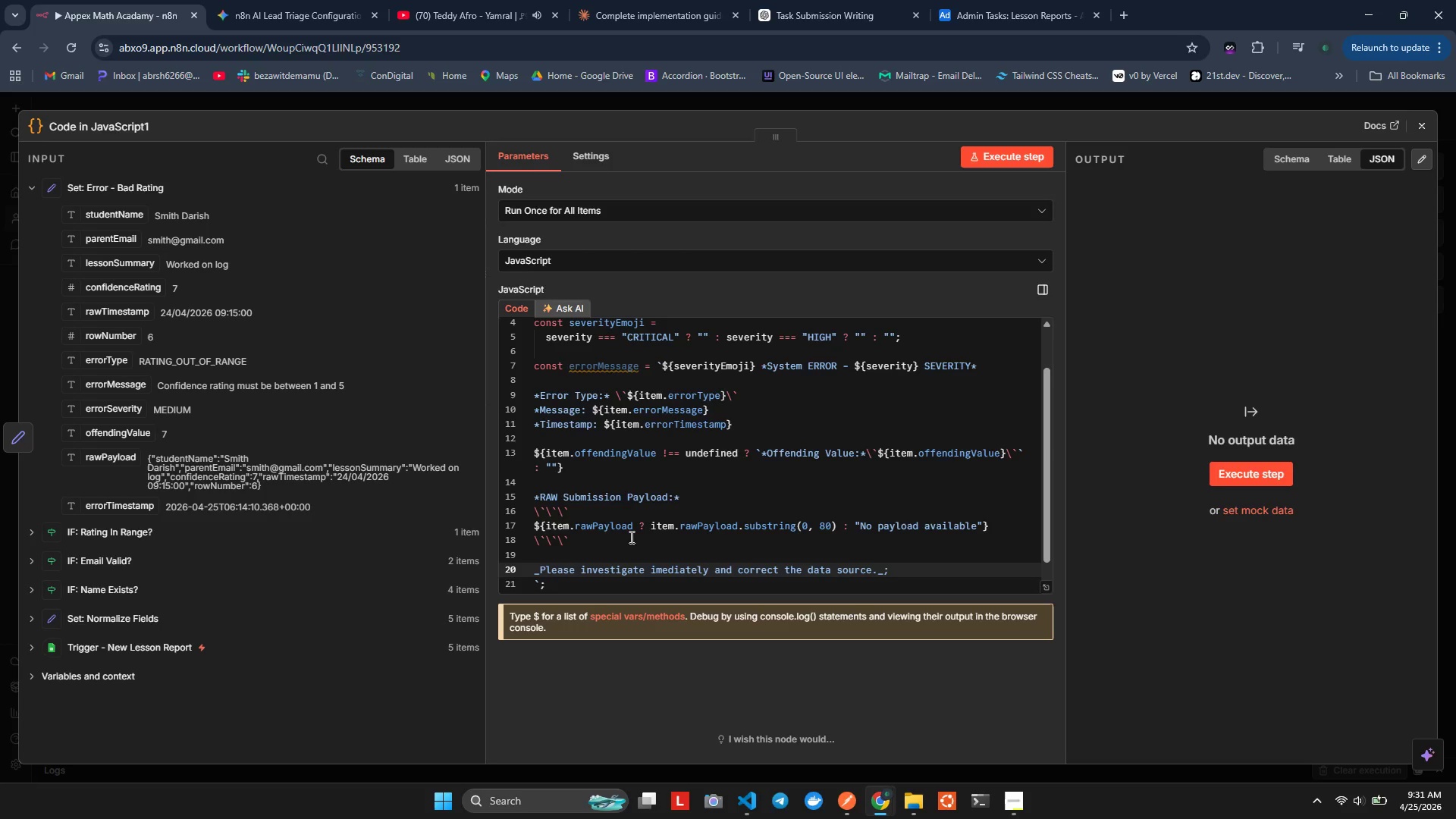 
key(Enter)
 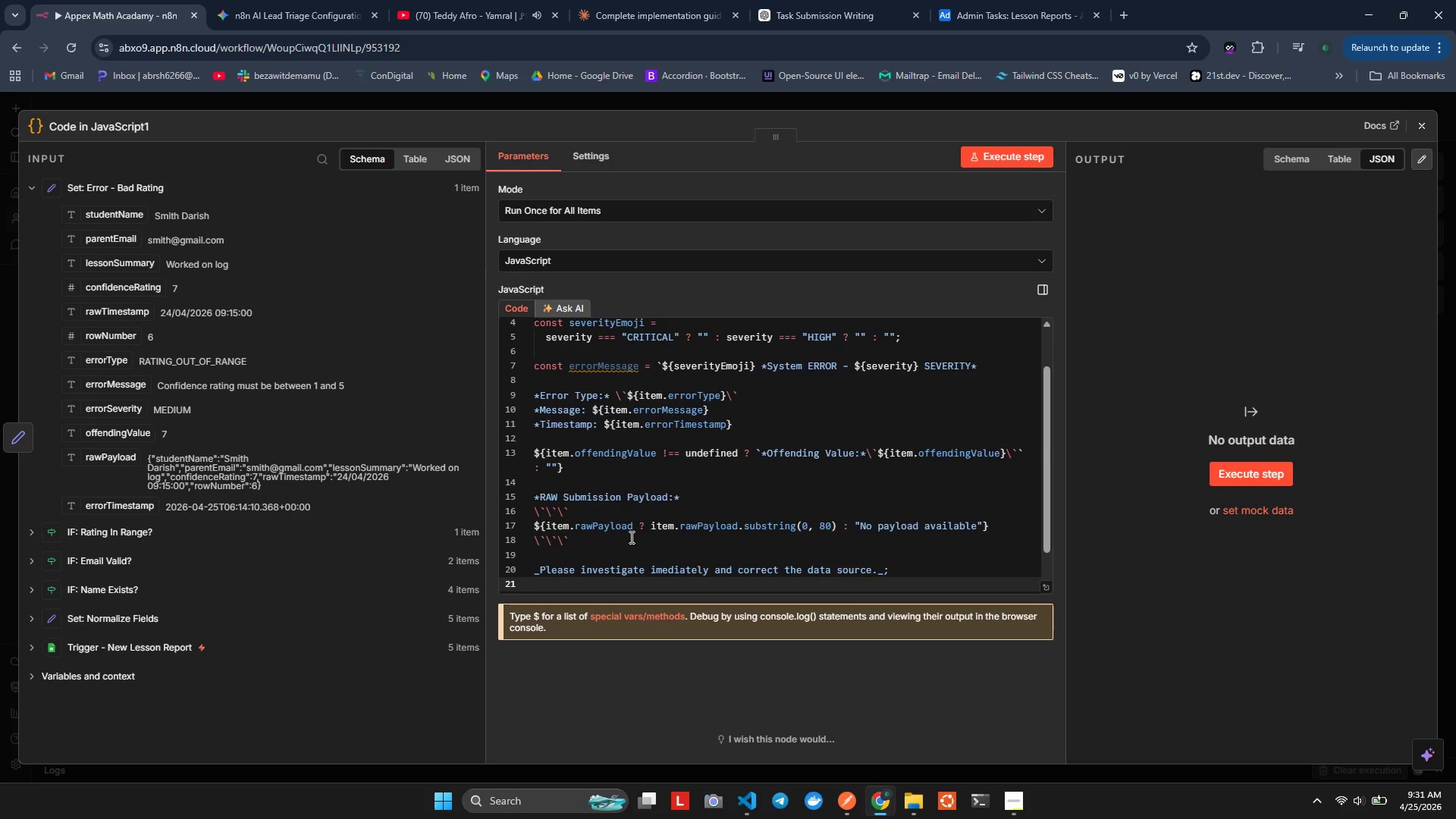 
key(Control+Z)
 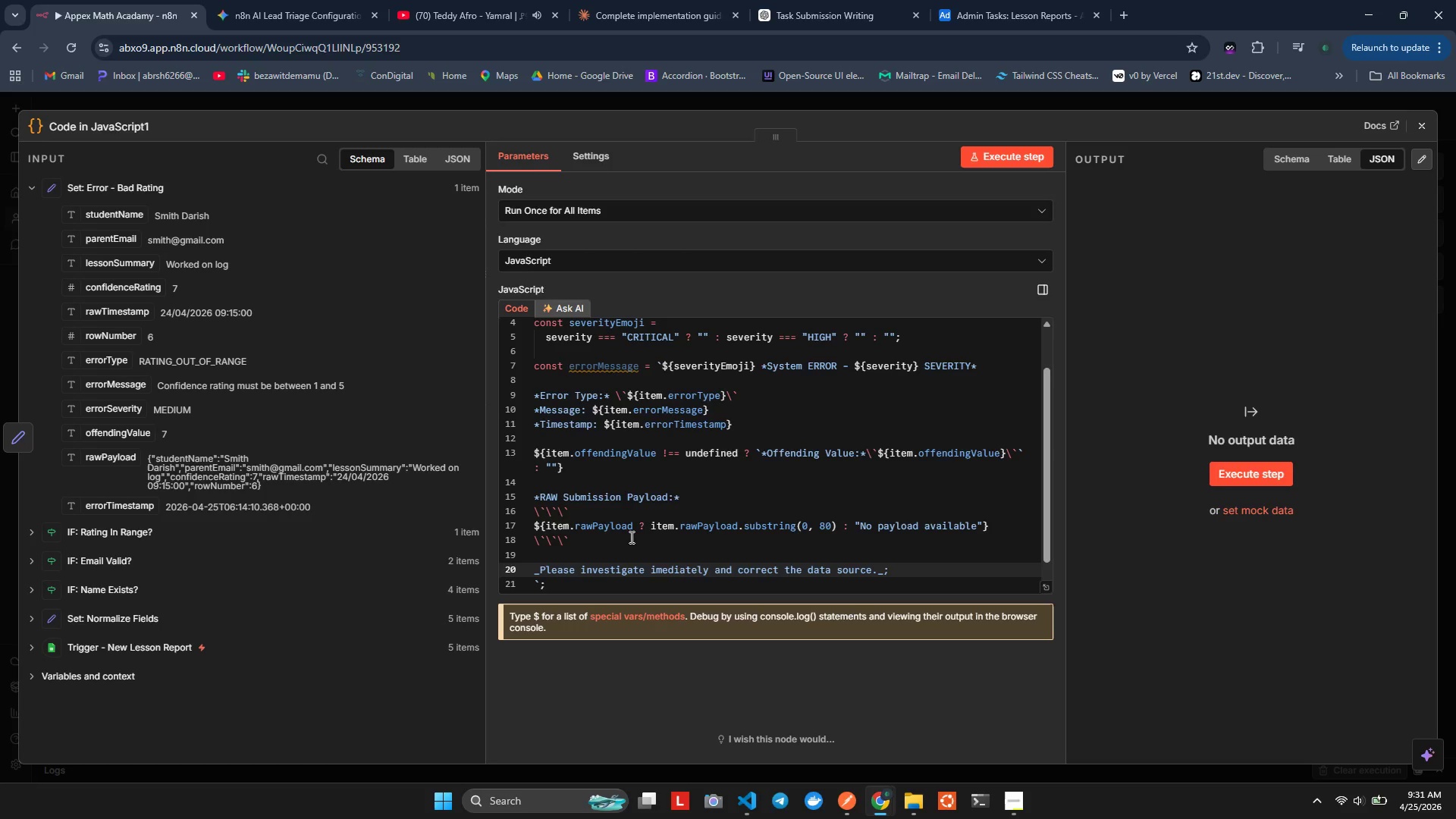 
key(ArrowRight)
 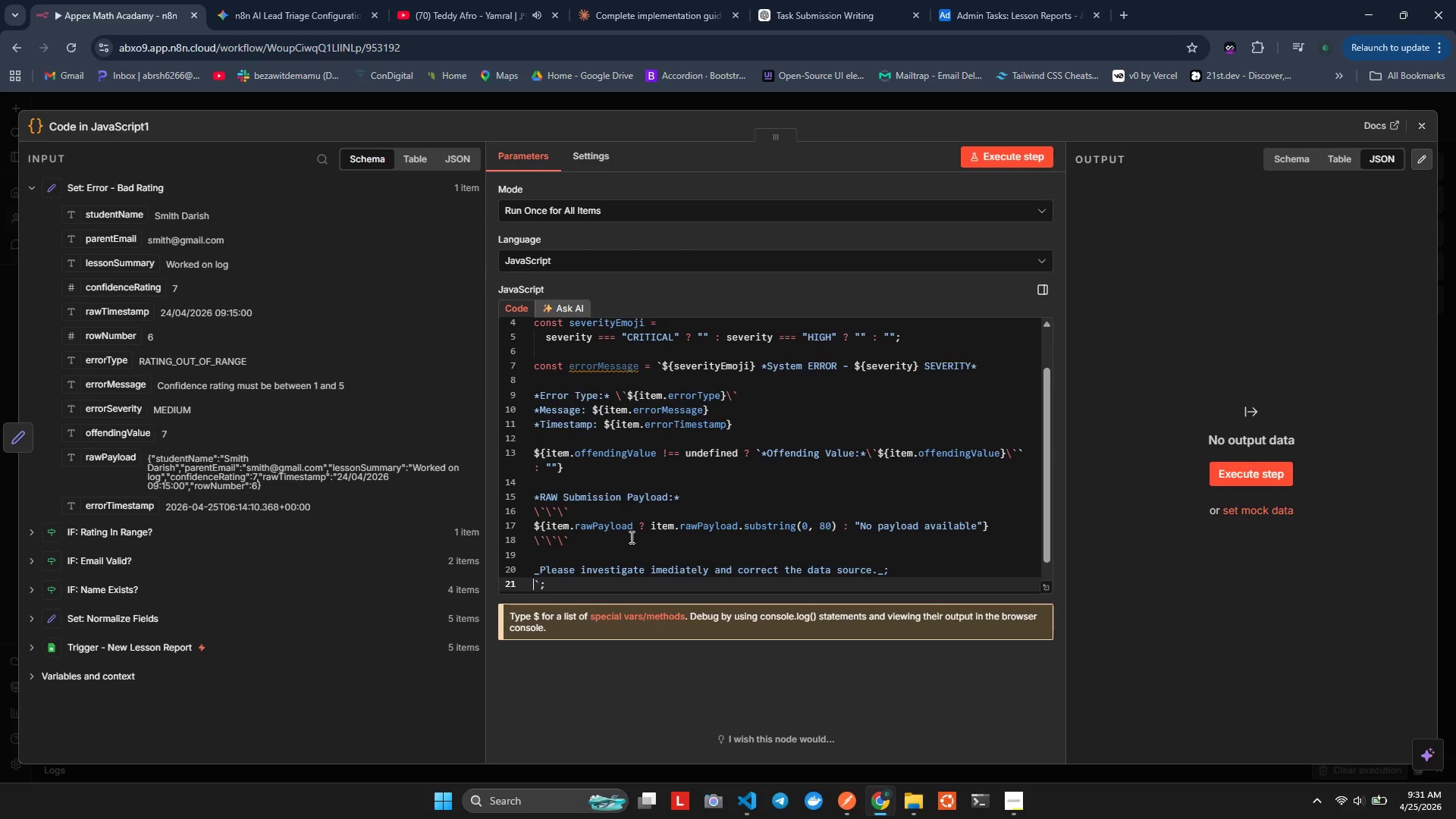 
key(ArrowLeft)
 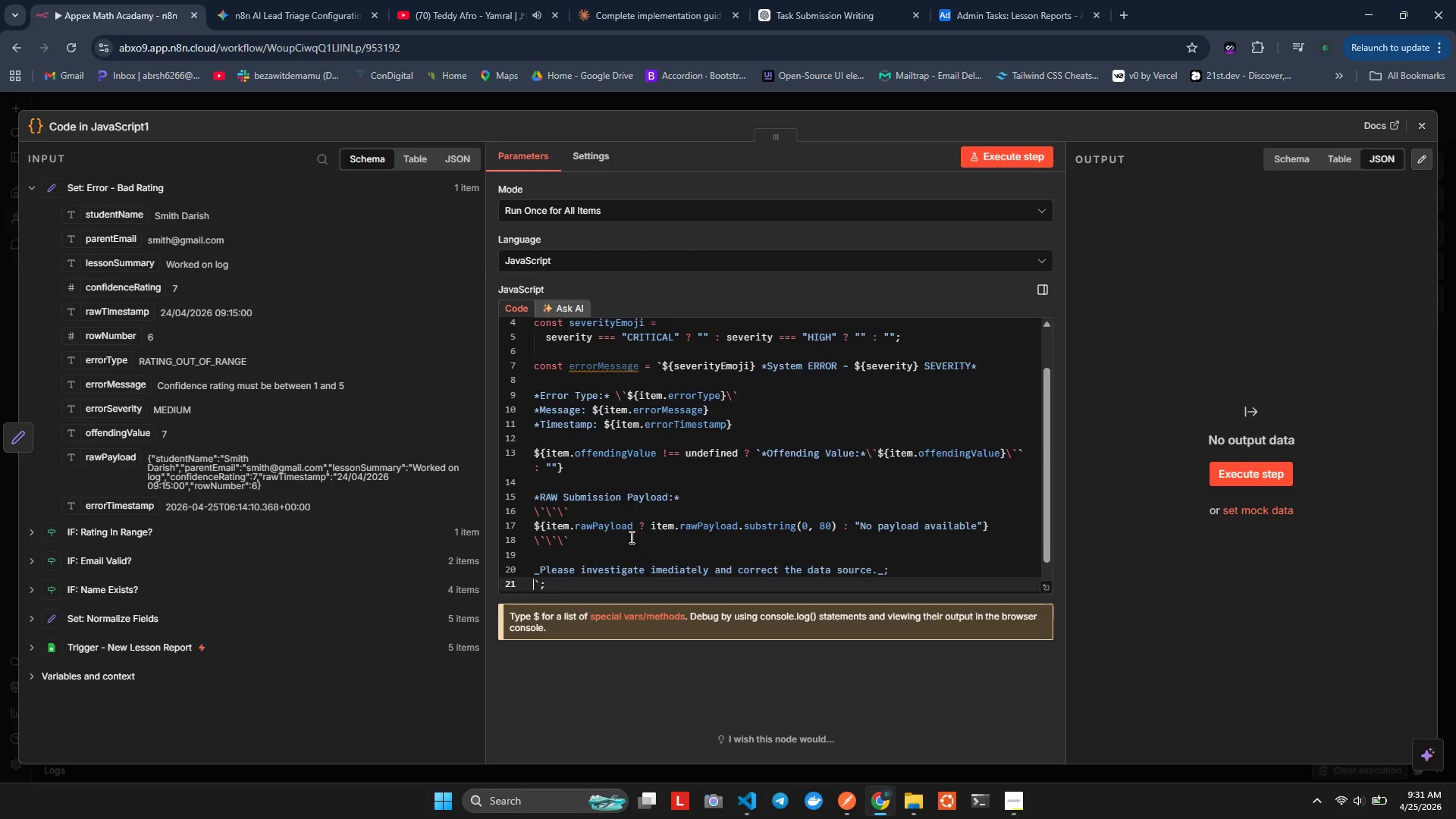 
key(ArrowRight)
 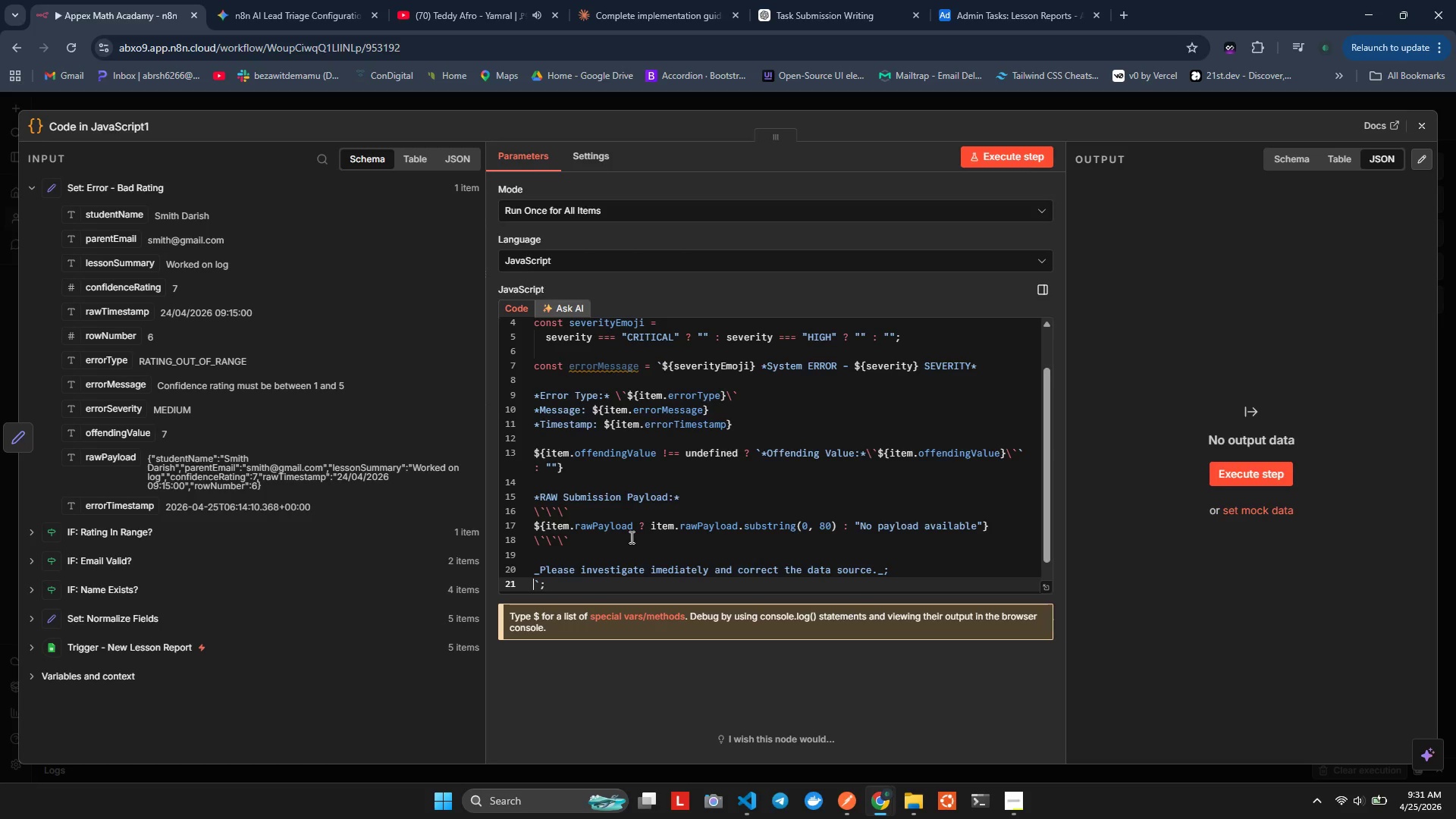 
key(Backspace)
 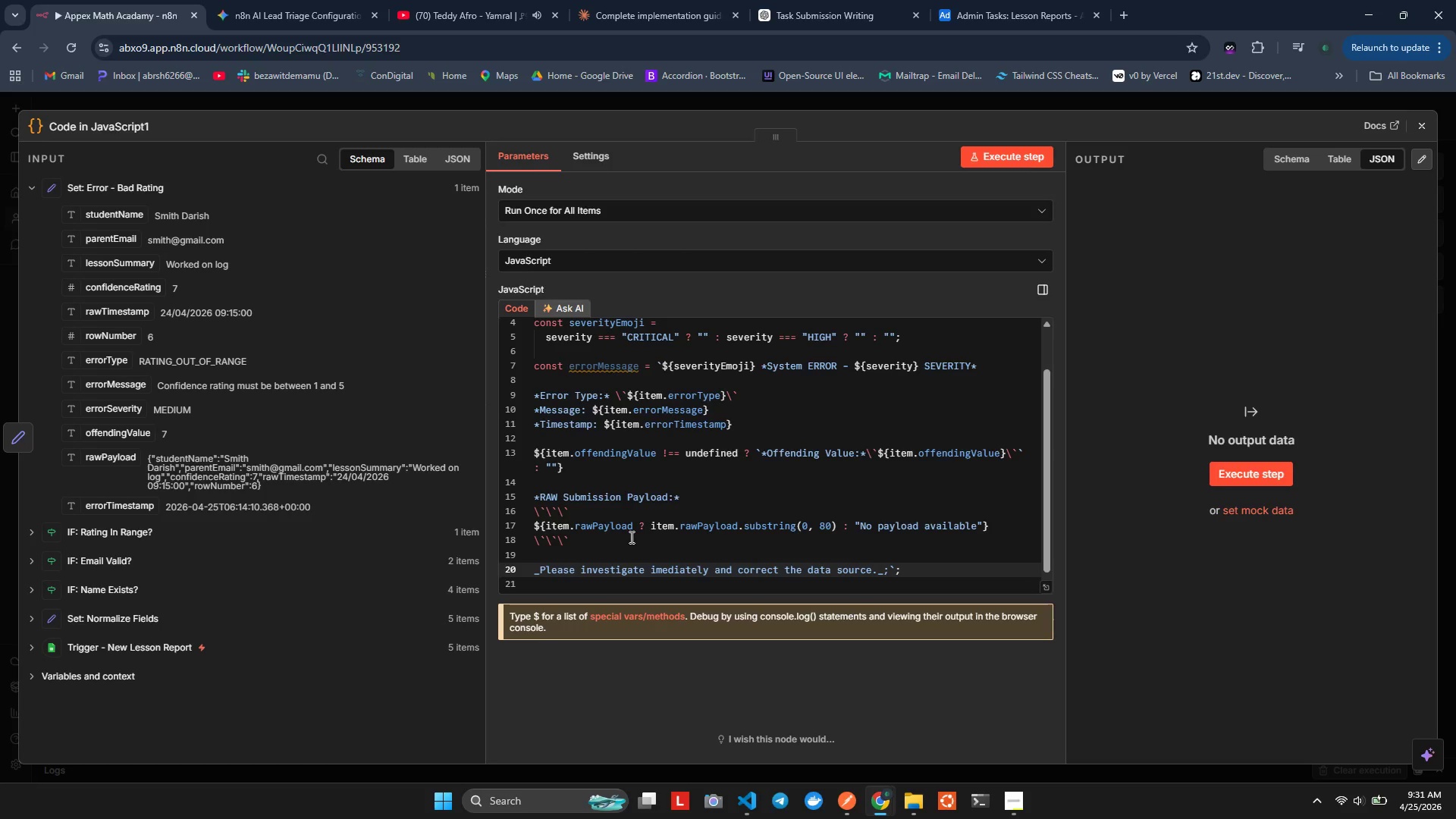 
key(ArrowRight)
 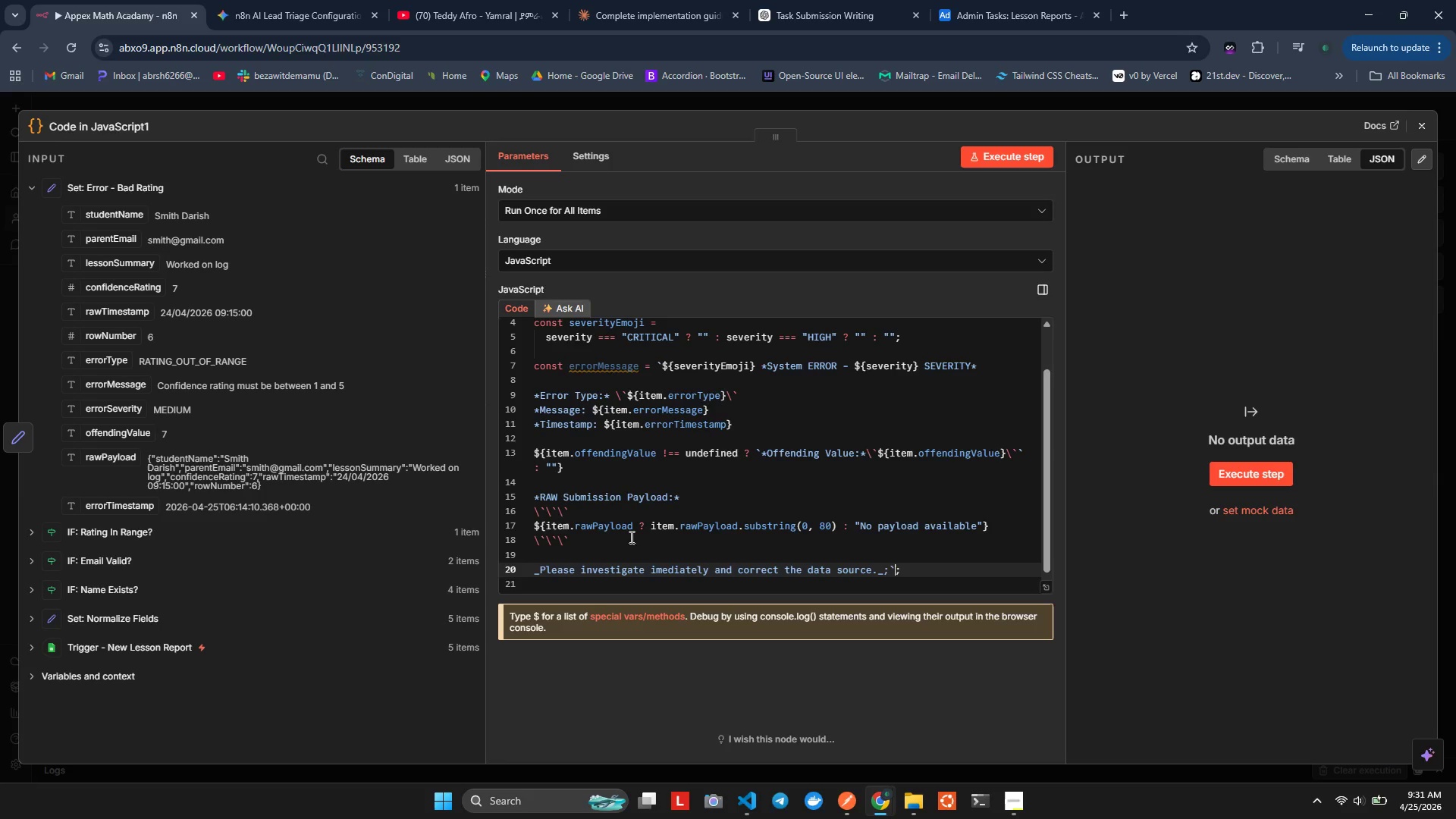 
key(ArrowLeft)
 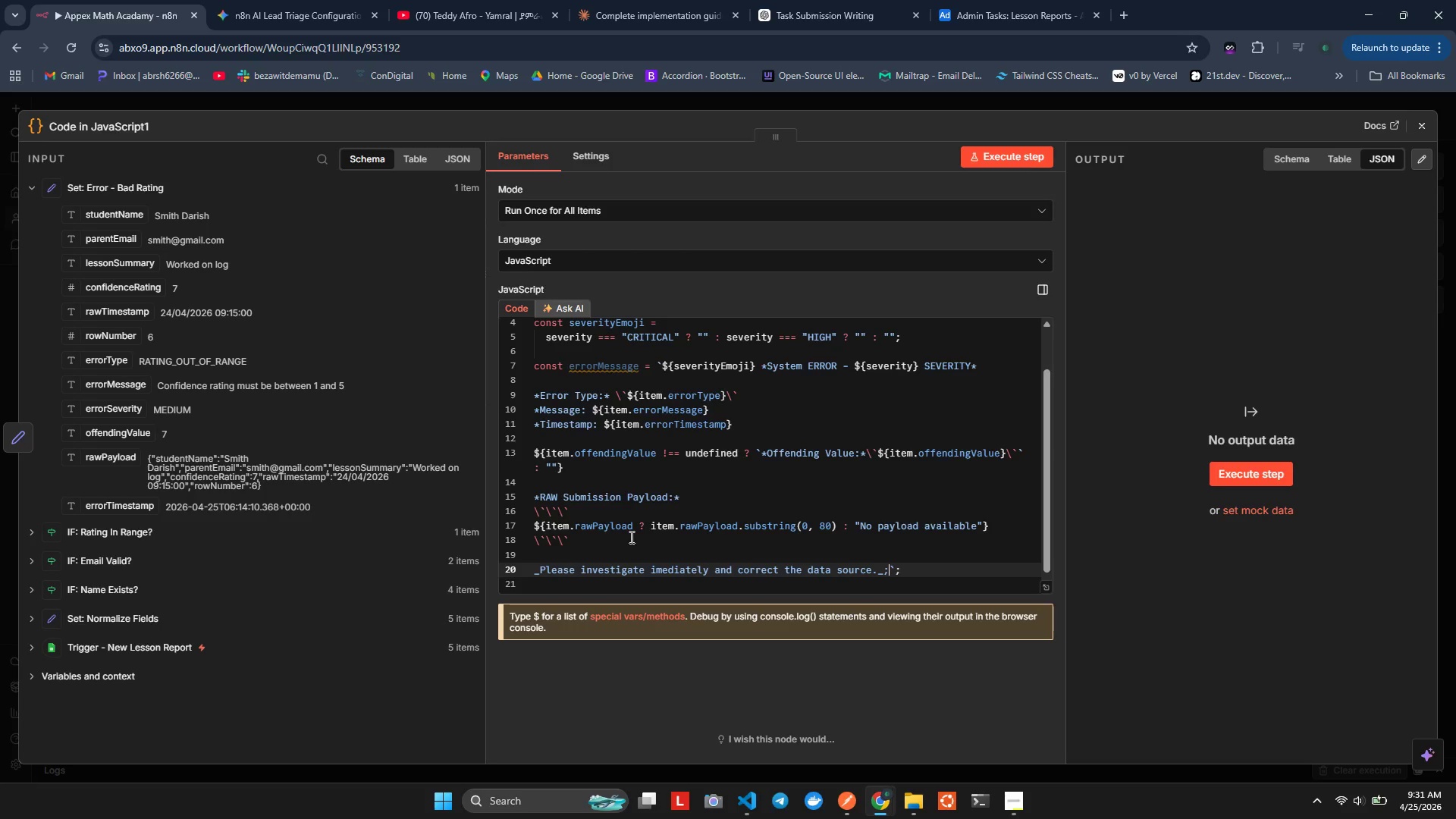 
key(Backspace)
 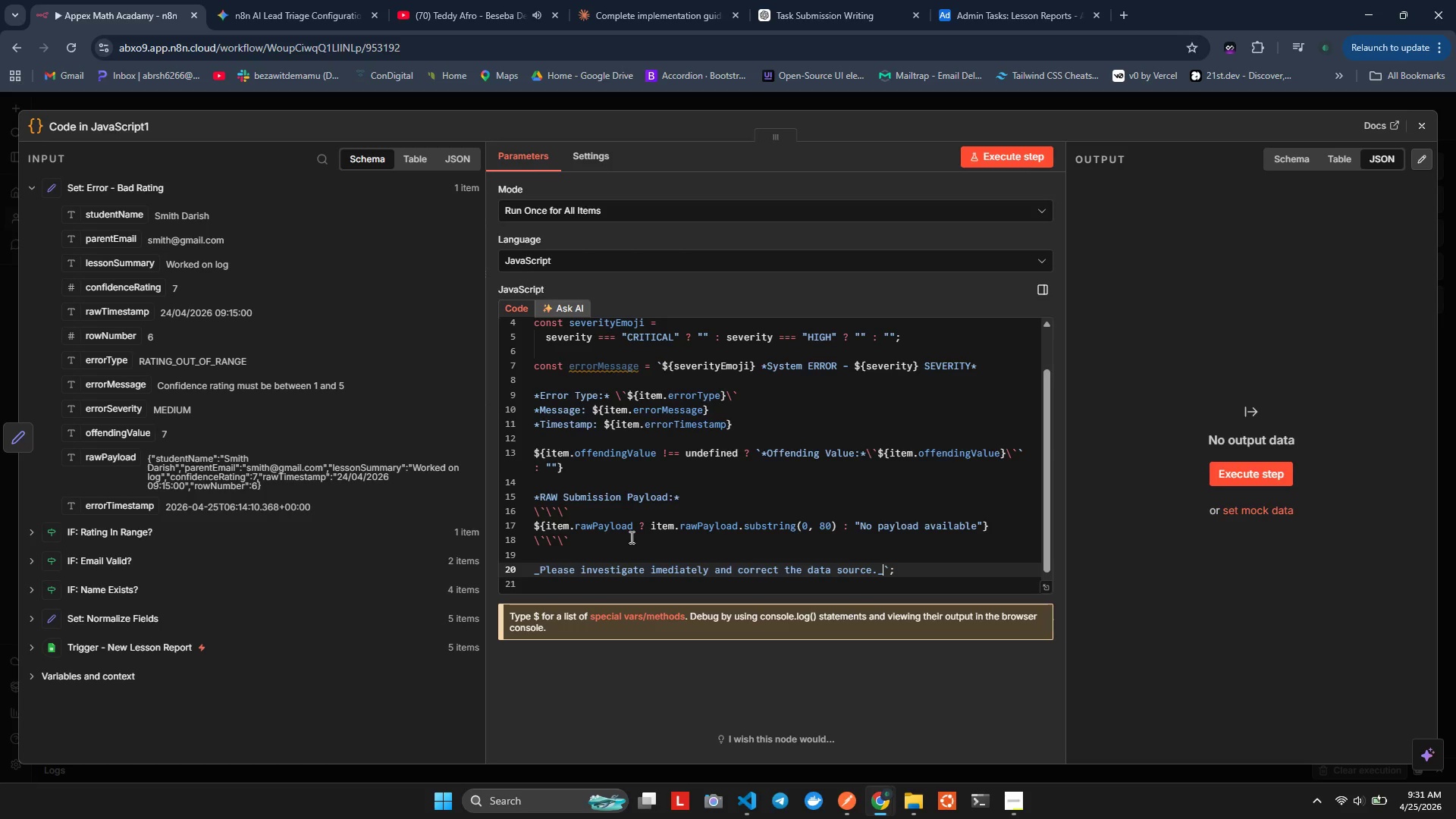 
key(ArrowRight)
 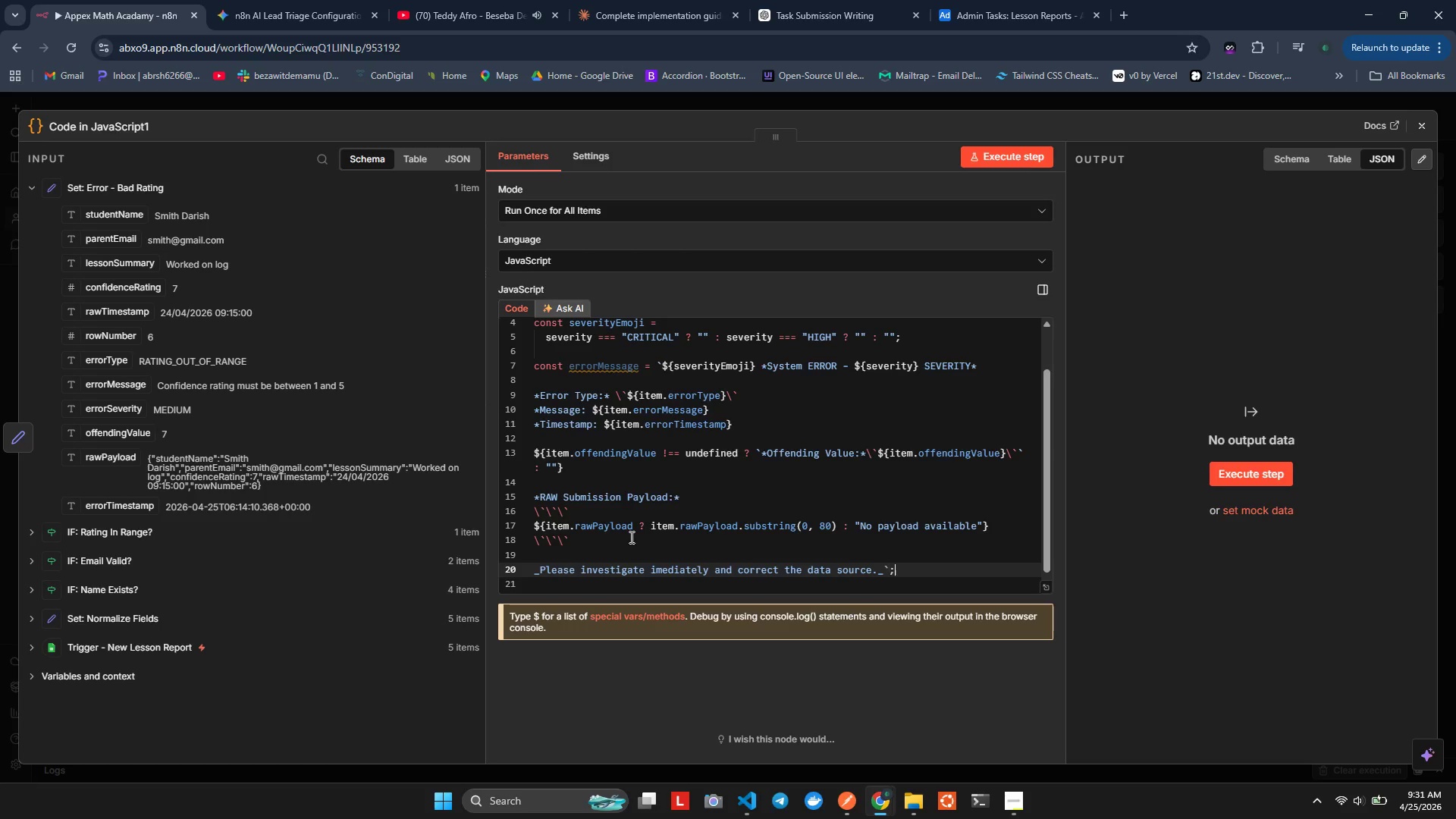 
key(ArrowRight)
 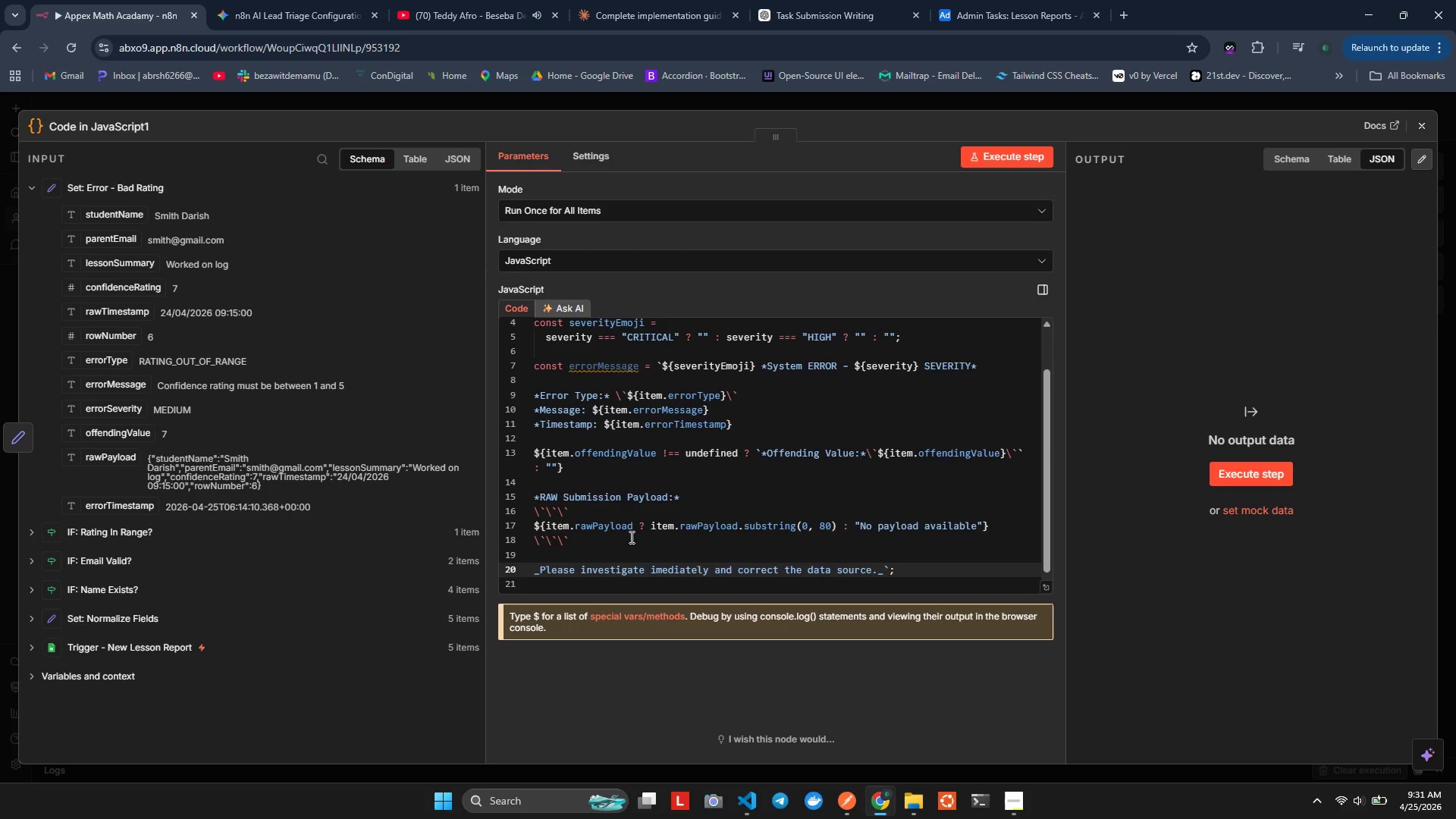 
key(Enter)
 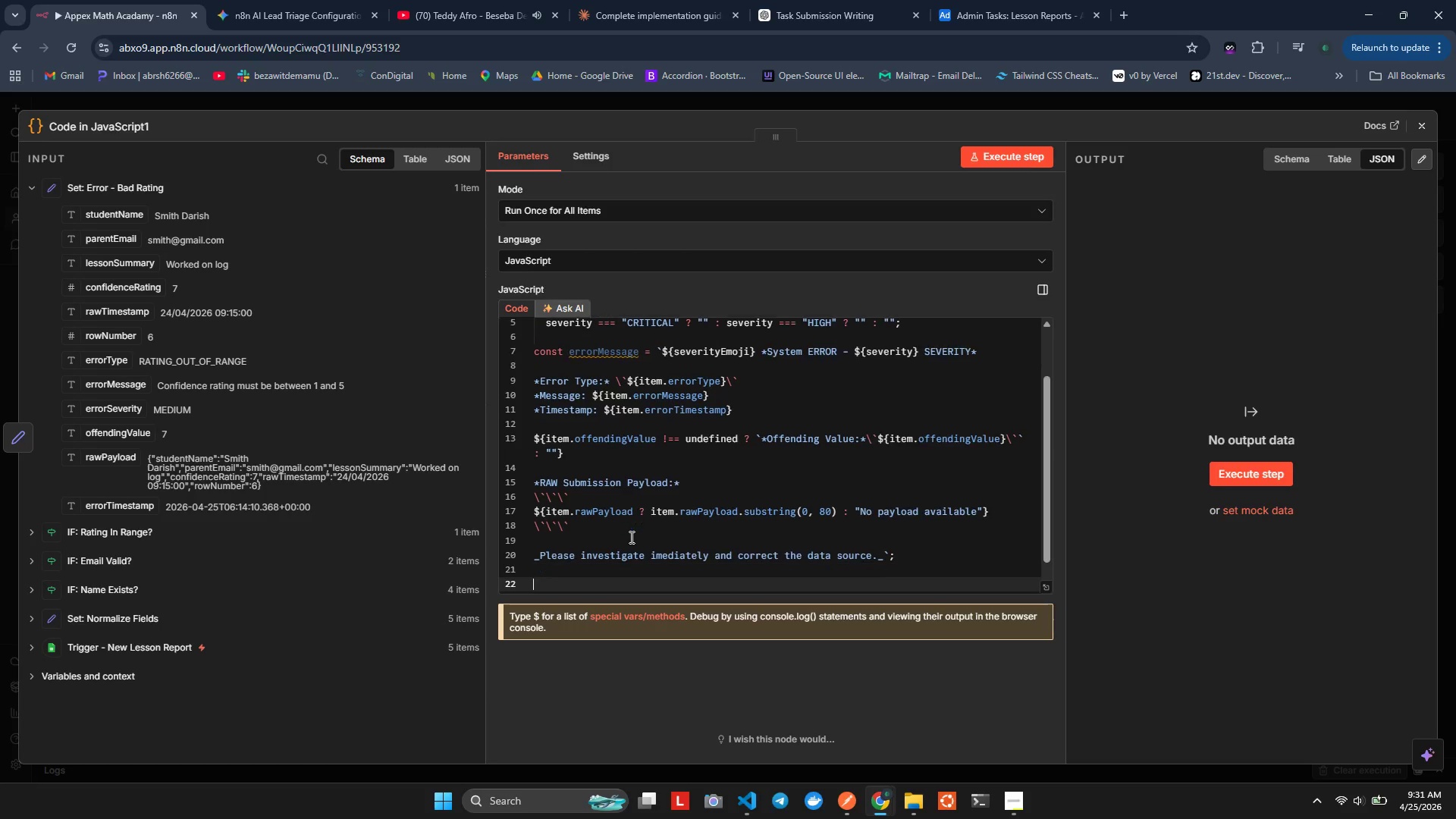 
key(Enter)
 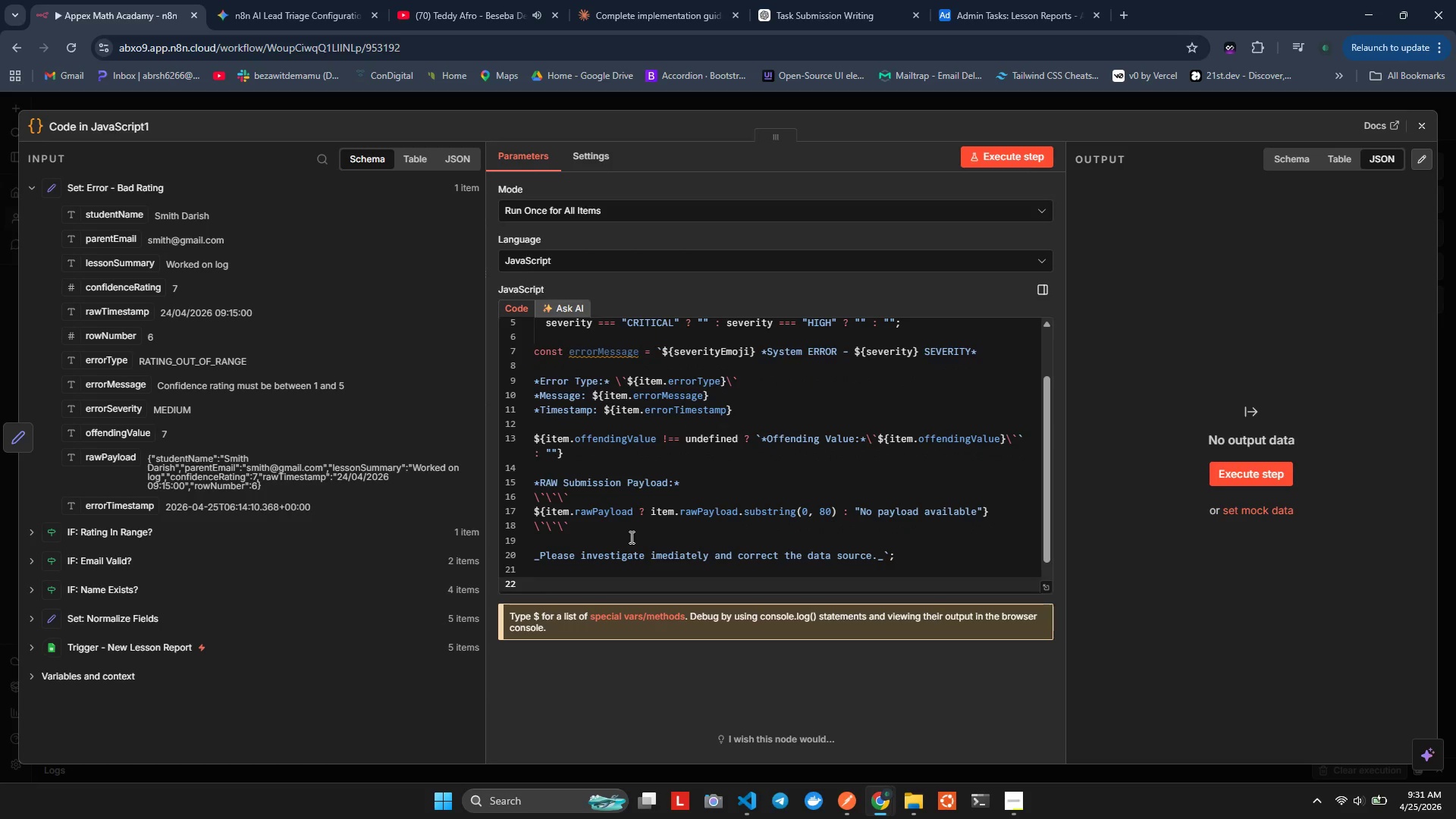 
type(retu)
 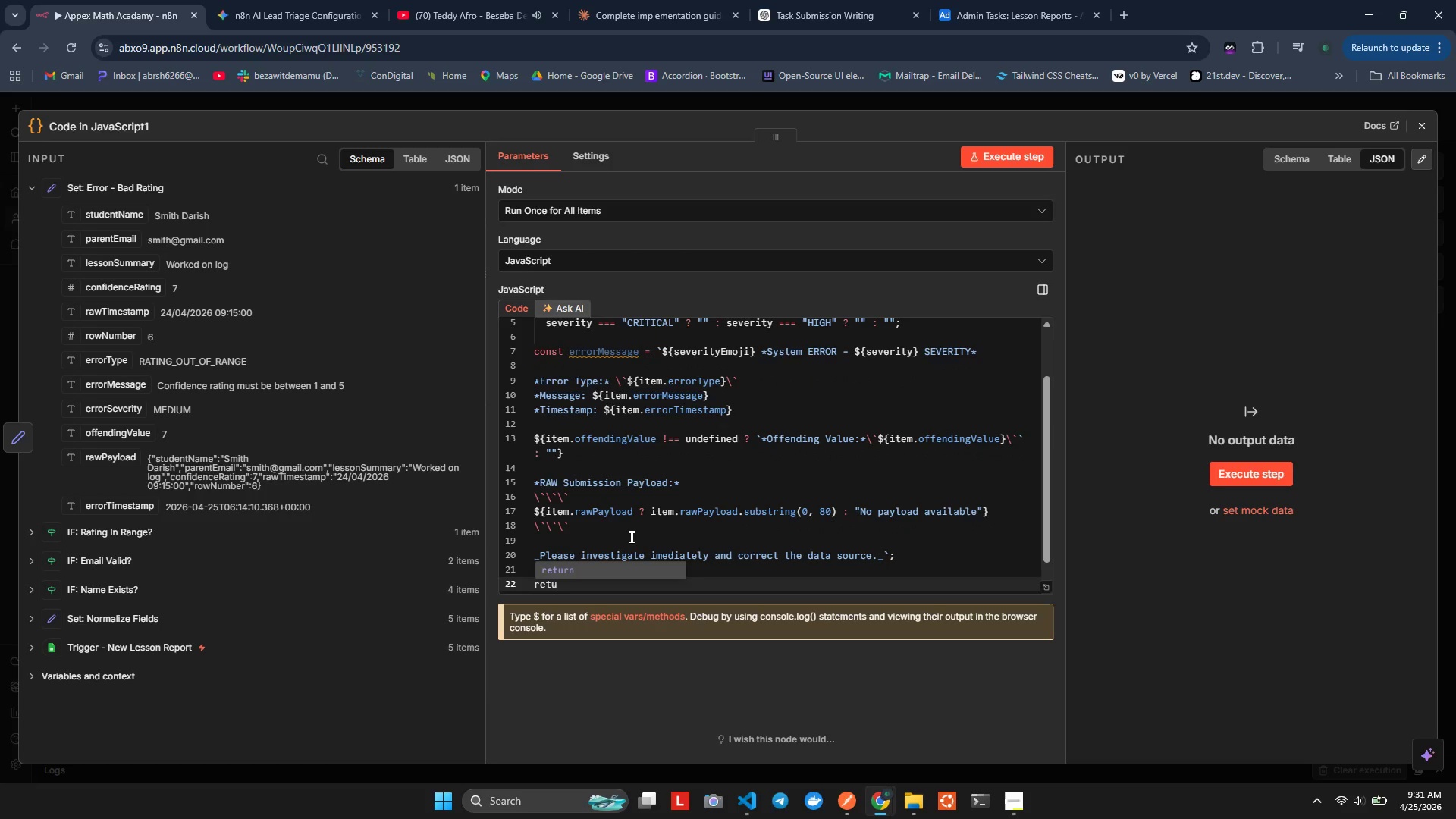 
key(Enter)
 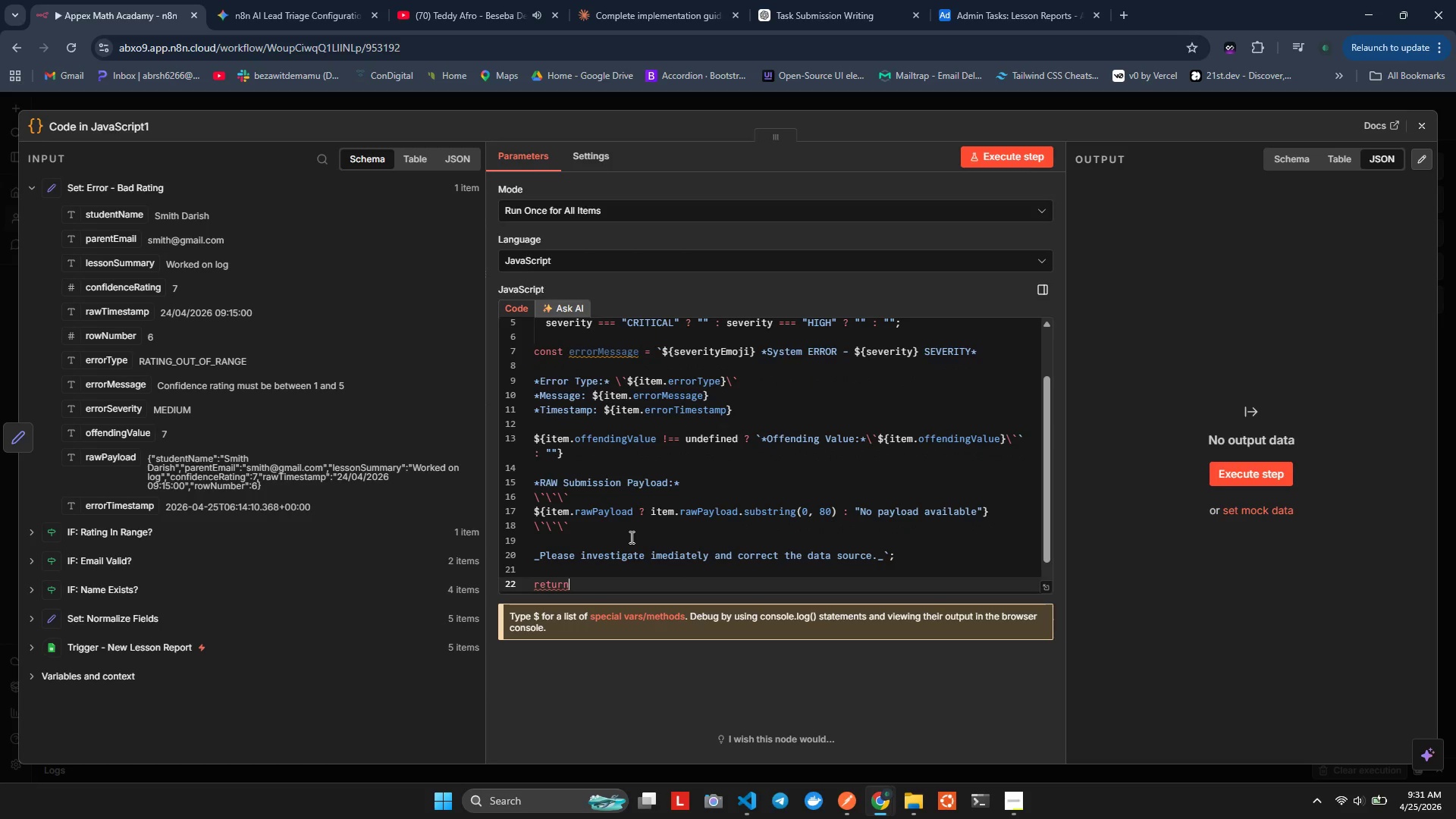 
key(Space)
 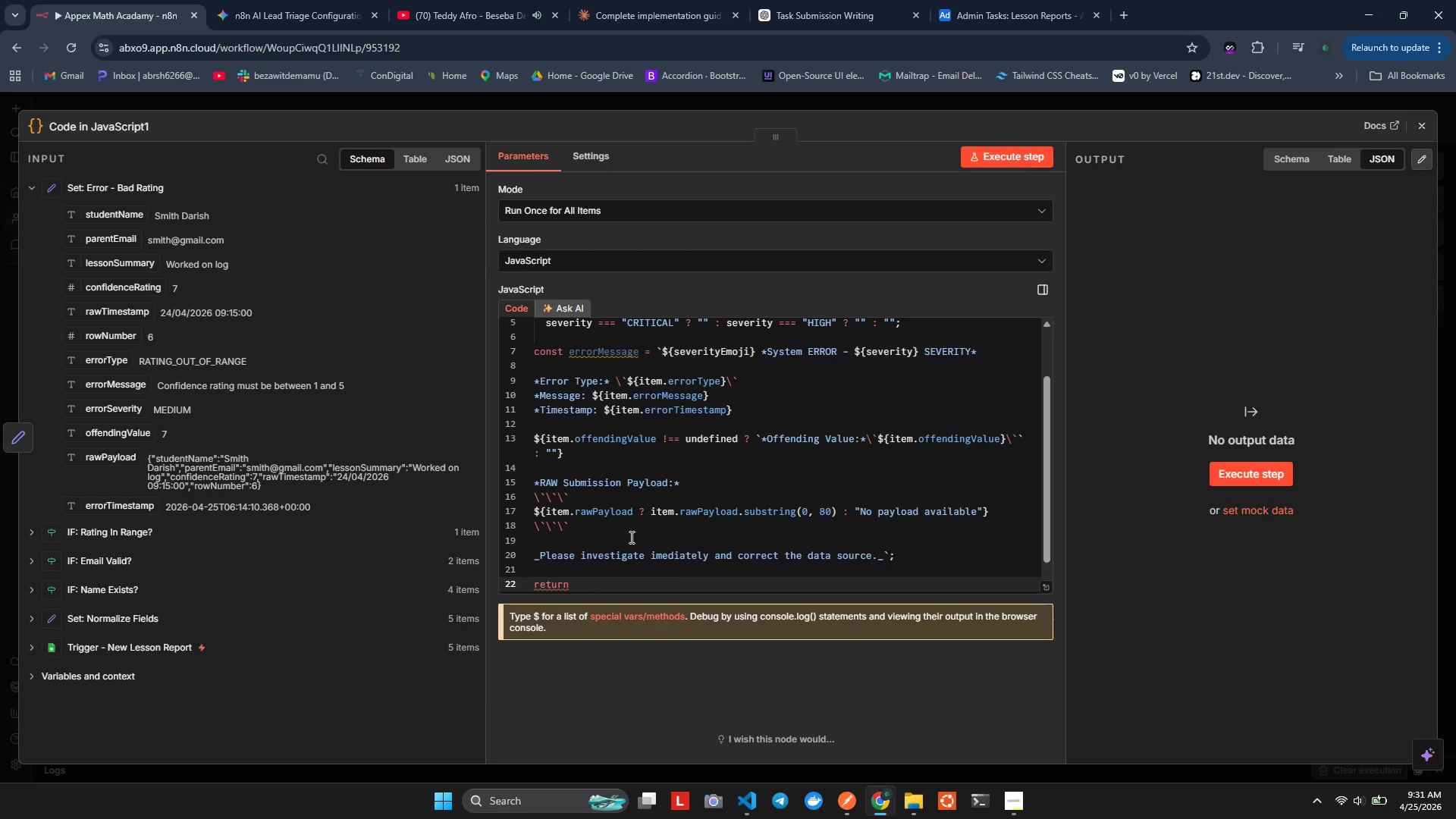 
key(Shift+BracketLeft)
 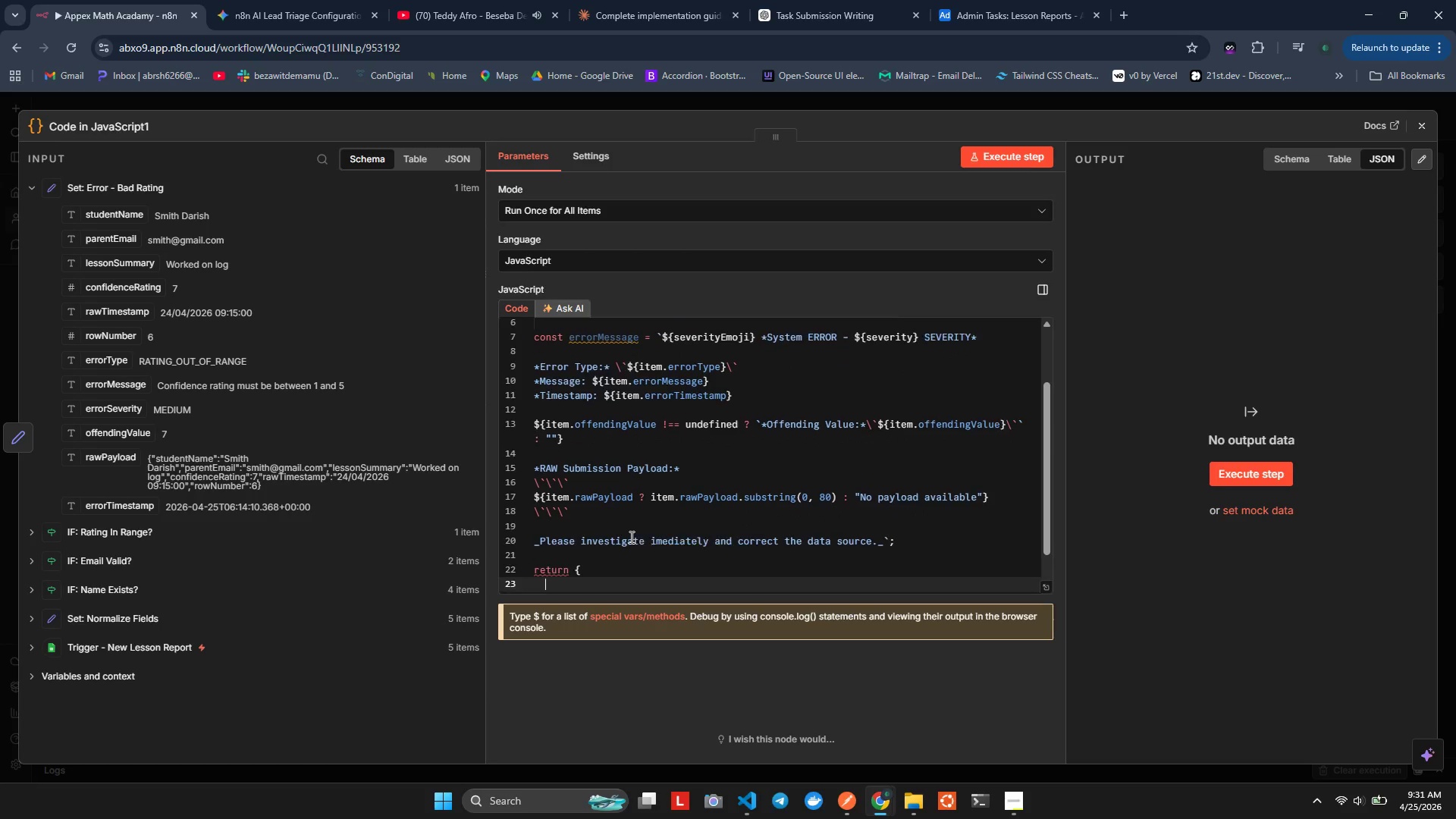 
key(Enter)
 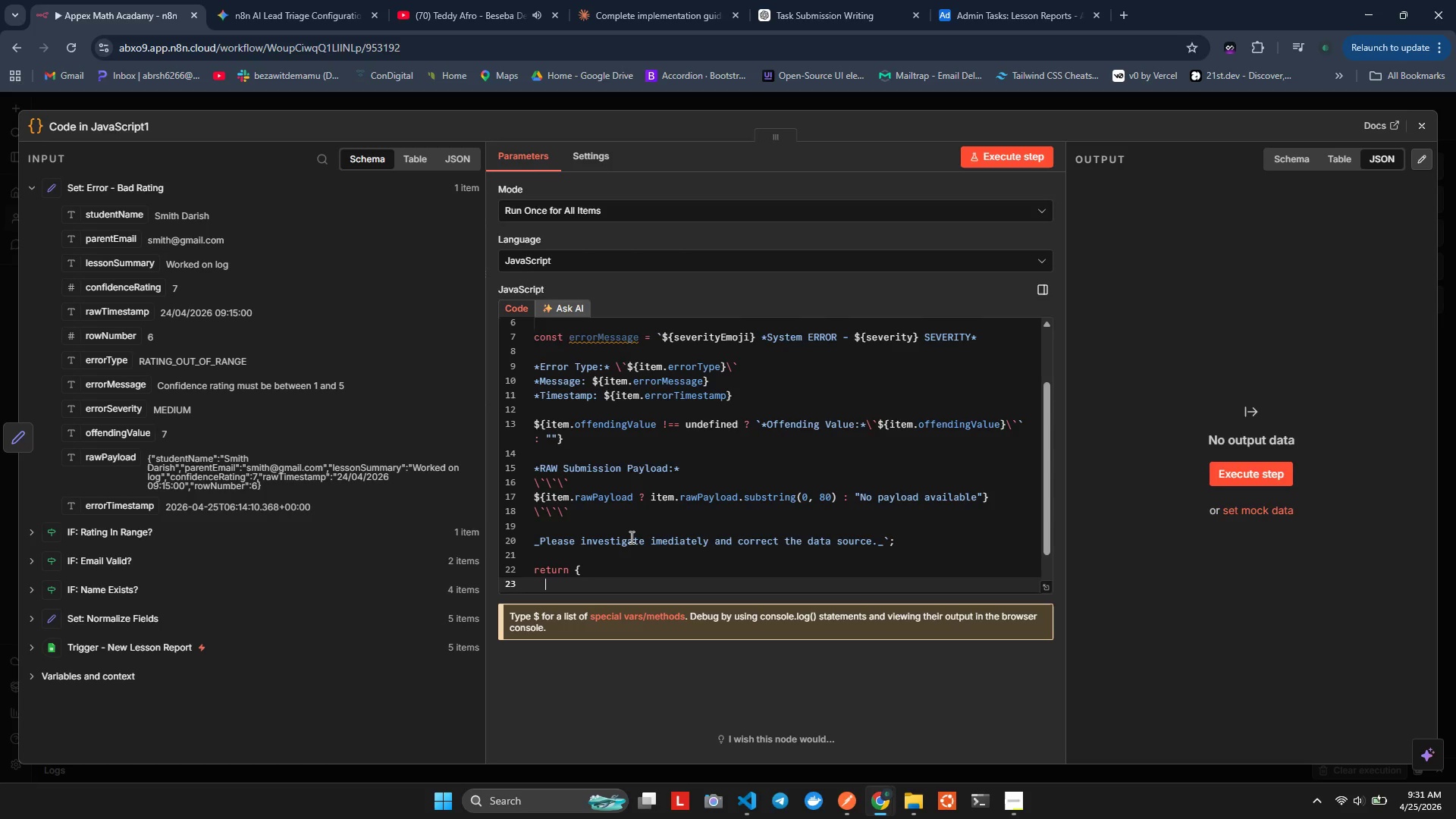 
hold_key(key=J, duration=0.33)
 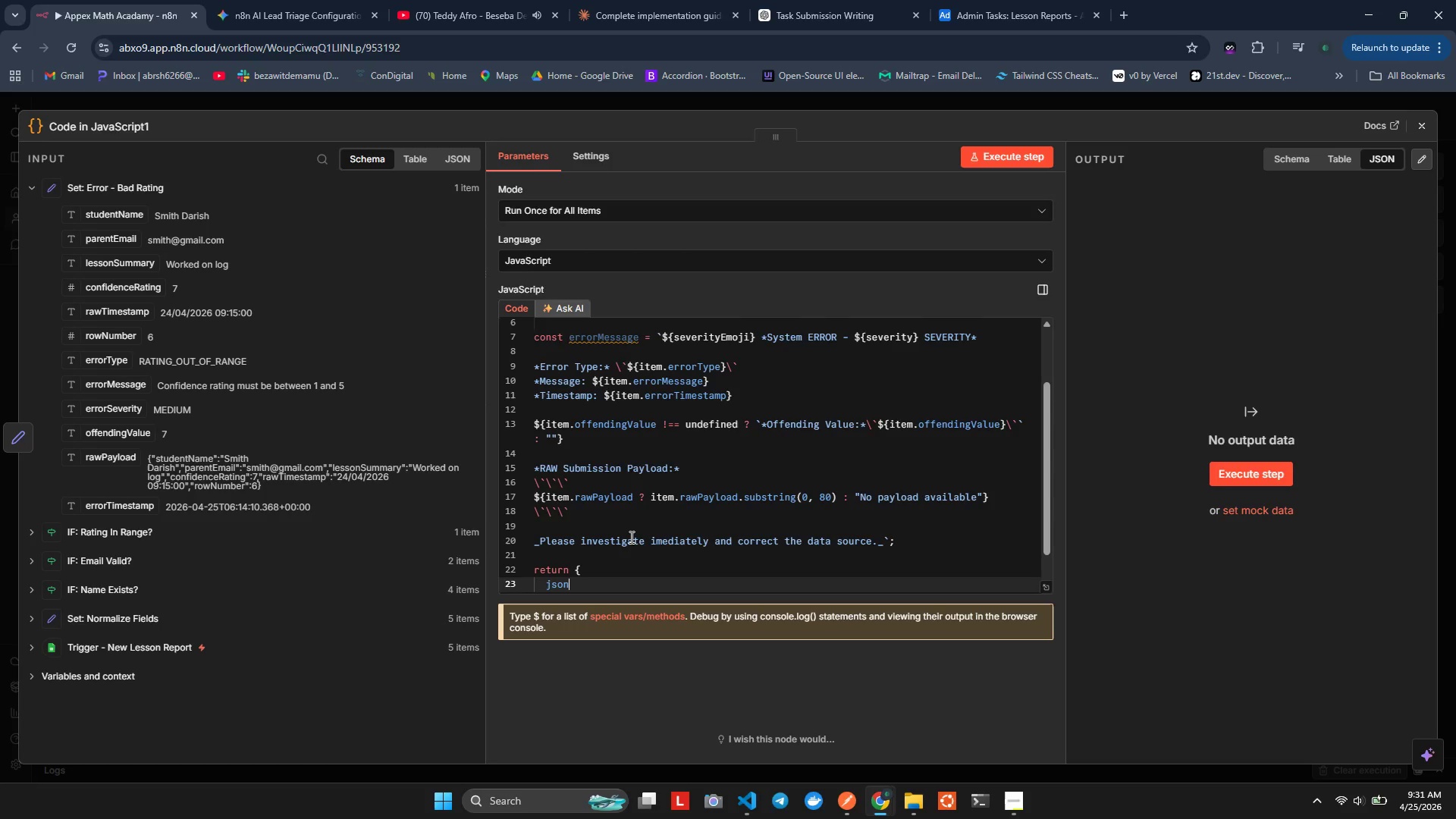 
type(son)
 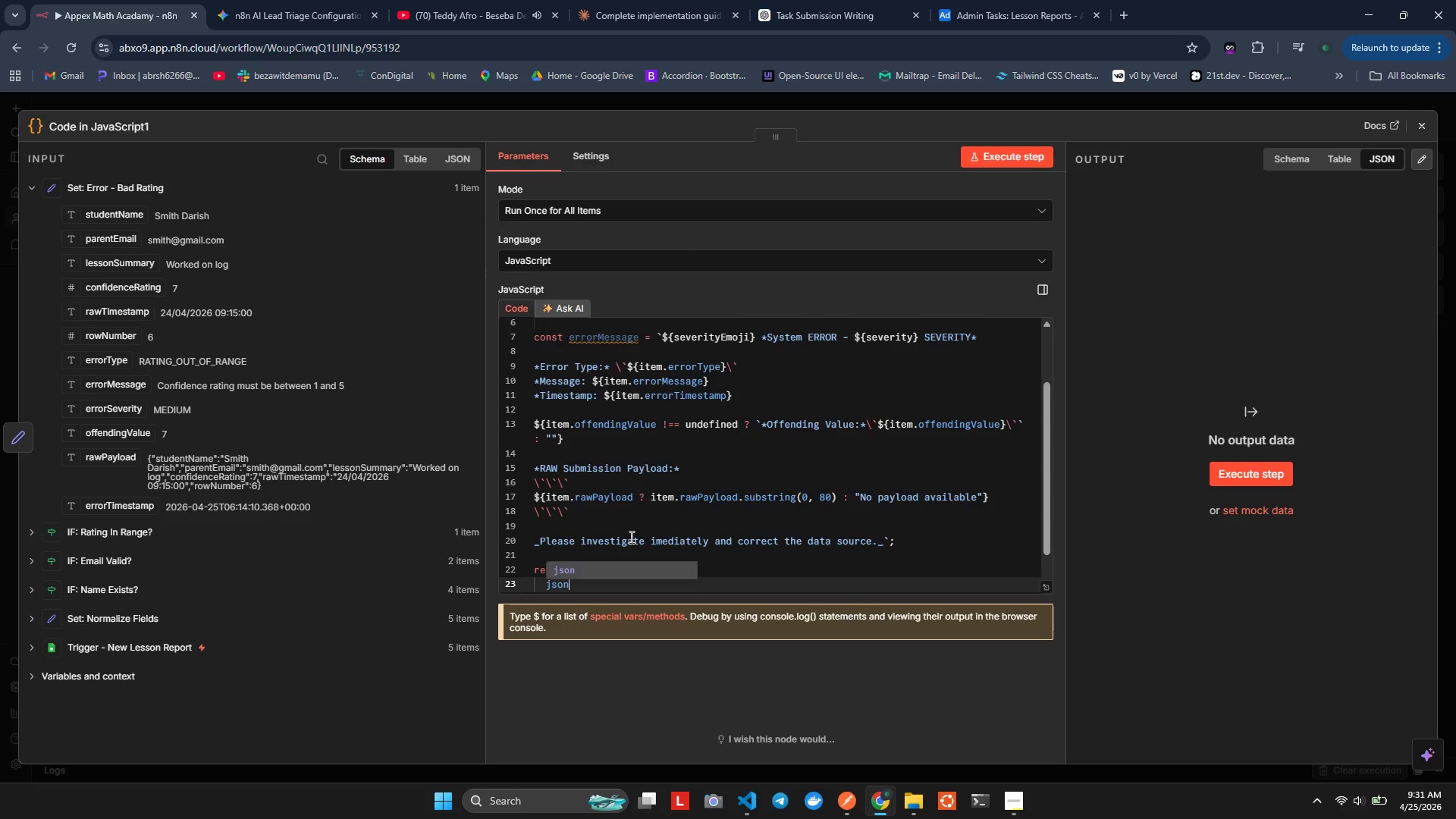 
key(Enter)
 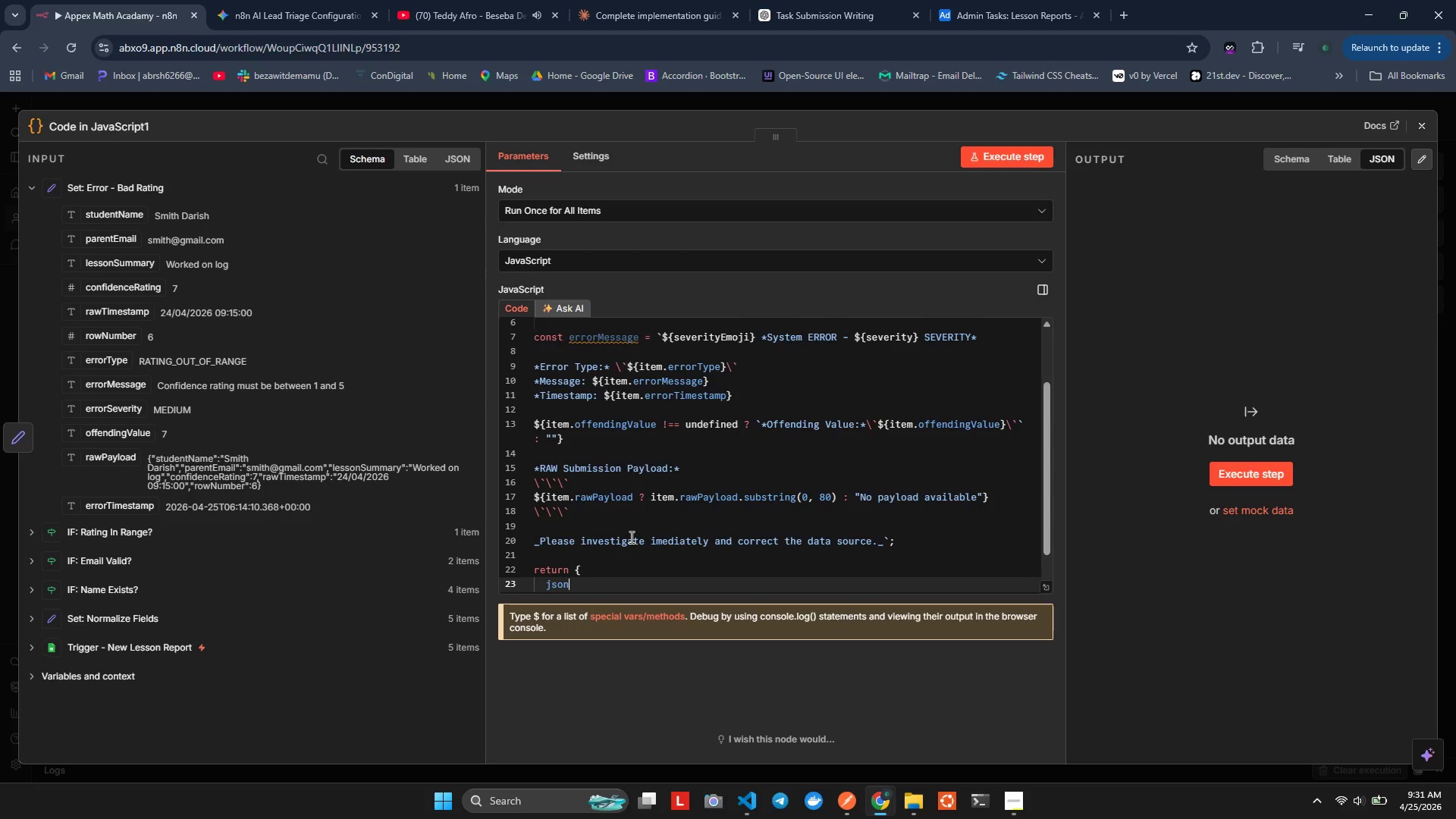 
key(Shift+Semicolon)
 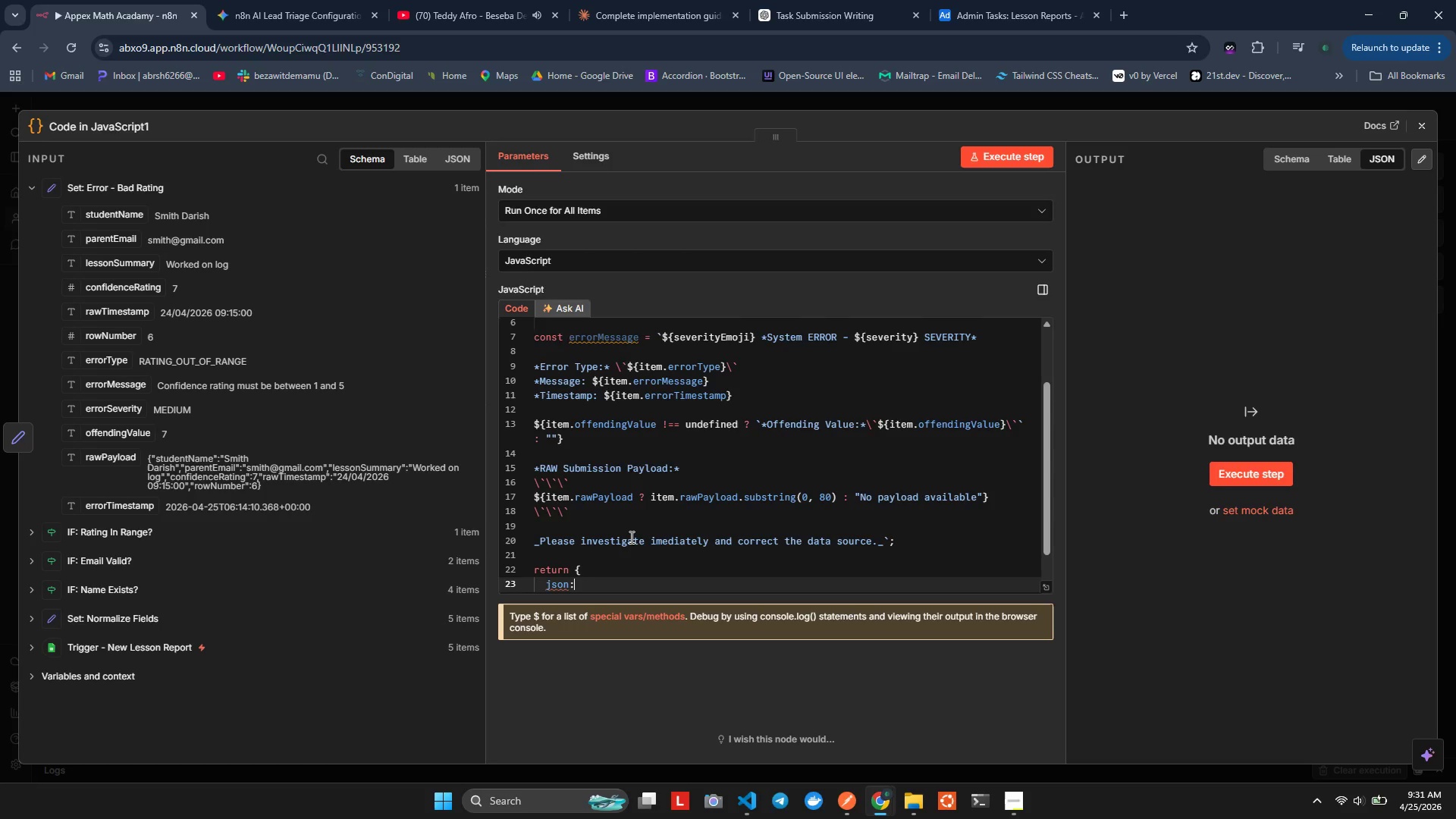 
key(Shift+BracketLeft)
 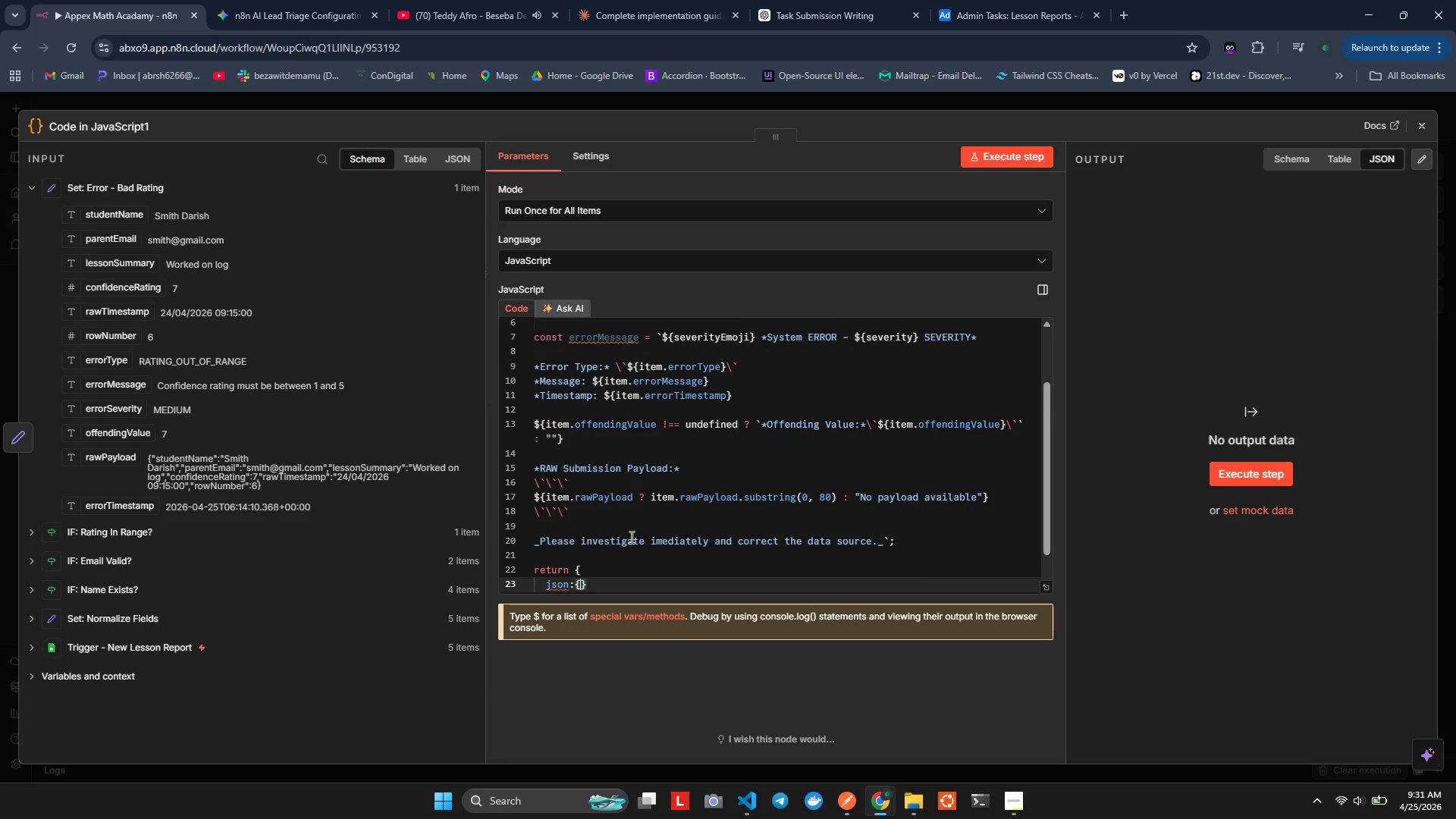 
key(Enter)
 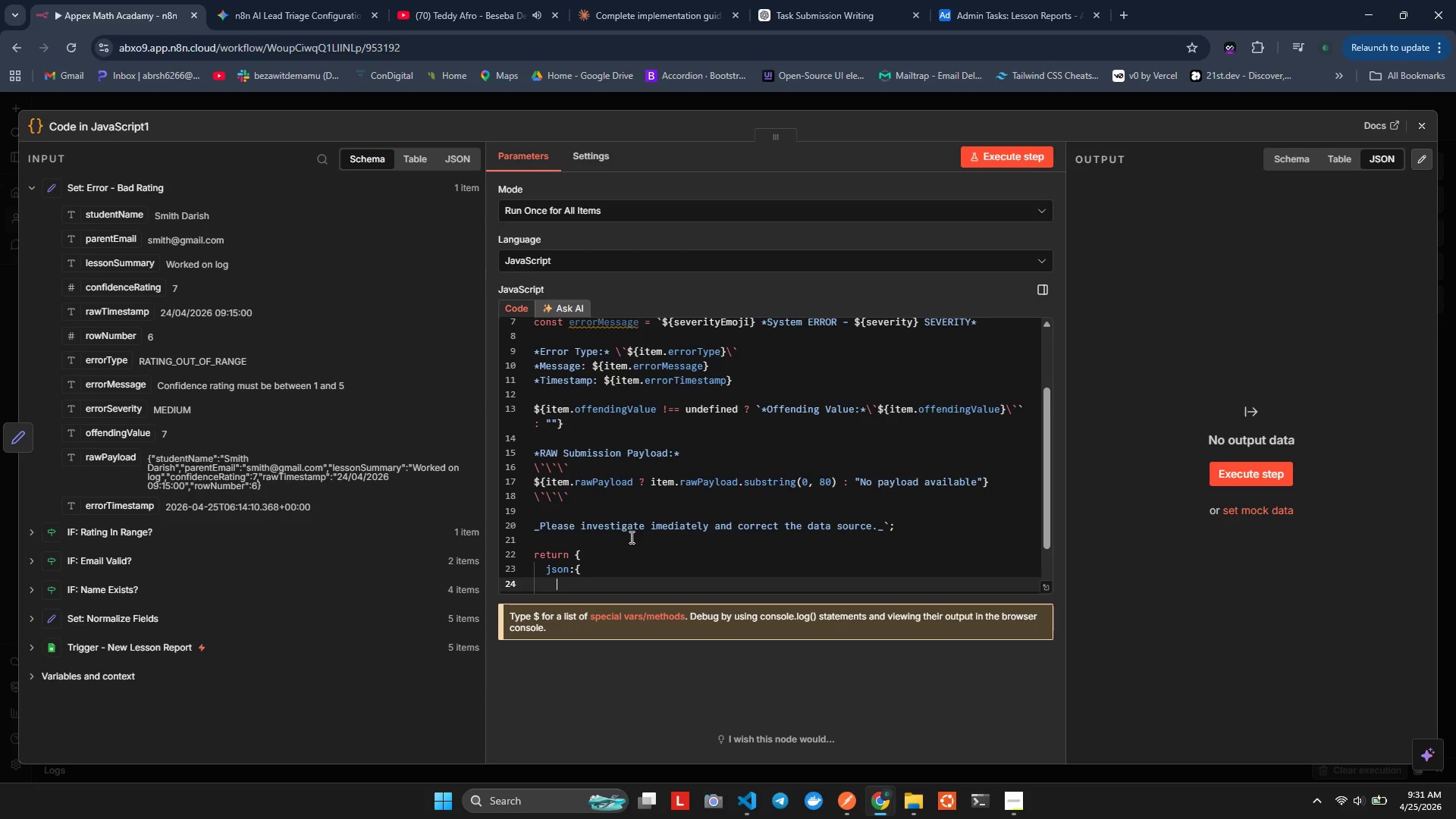 
type(...tem,)
 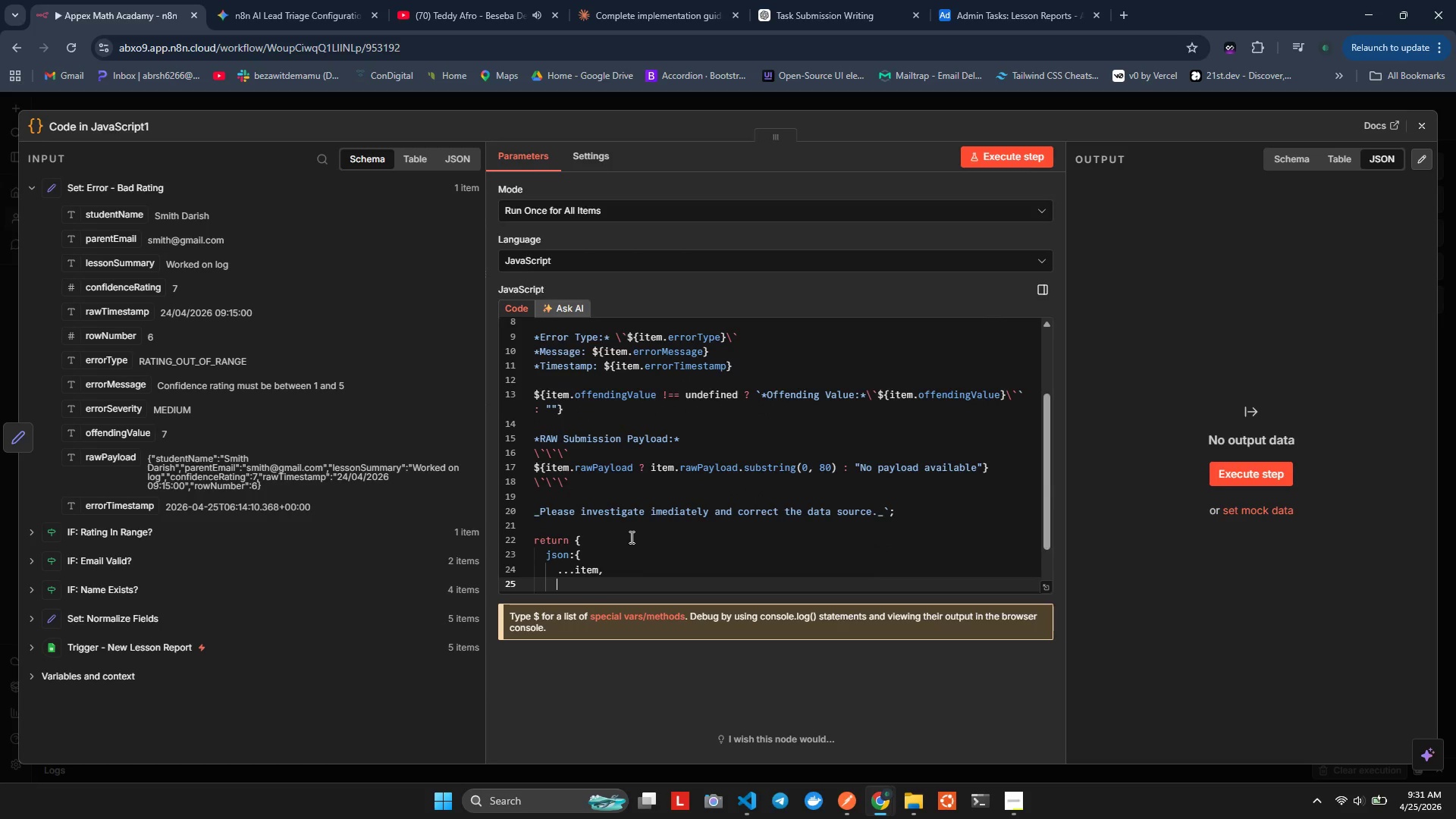 
hold_key(key=I, duration=0.48)
 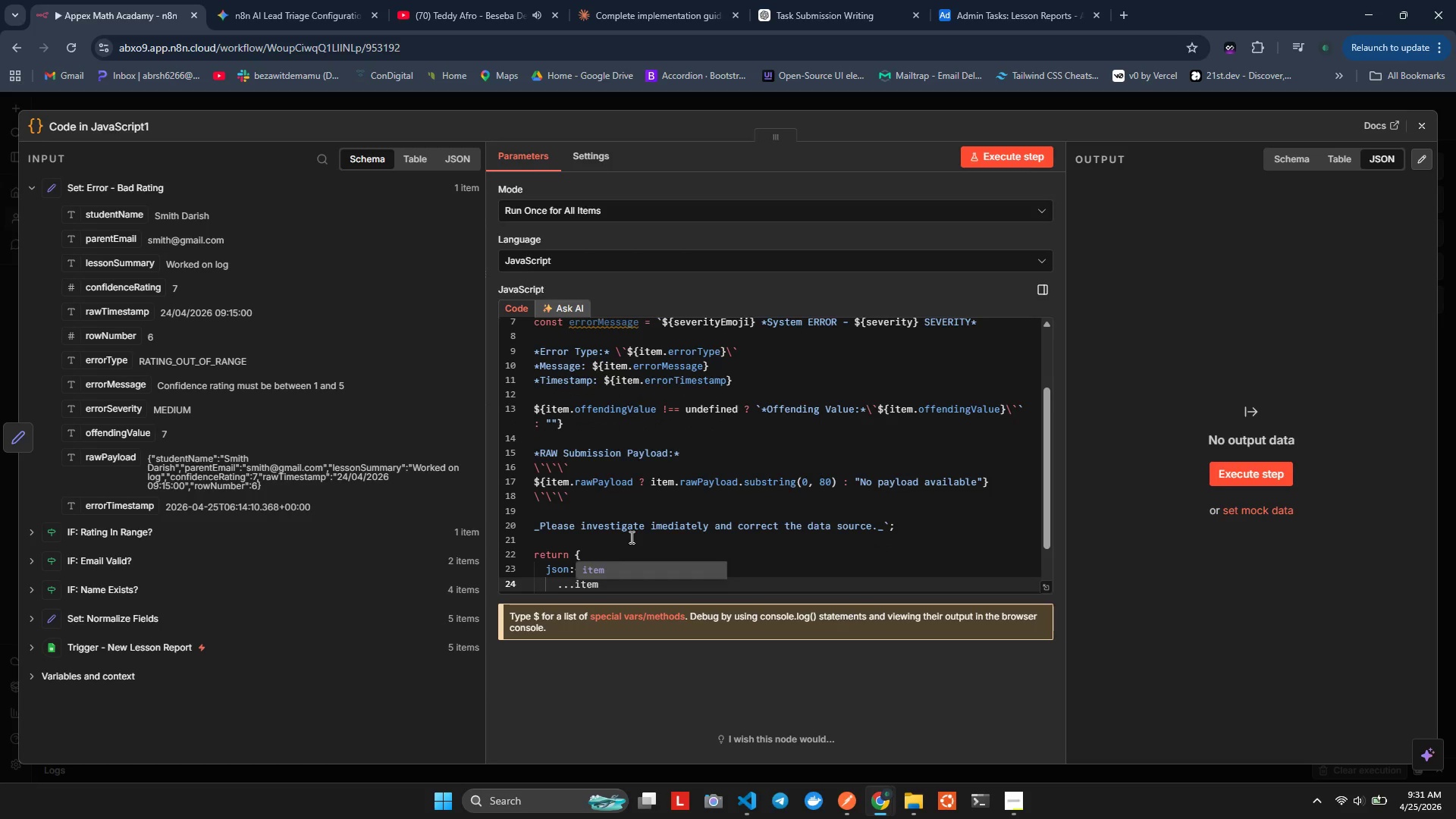 
key(Enter)
 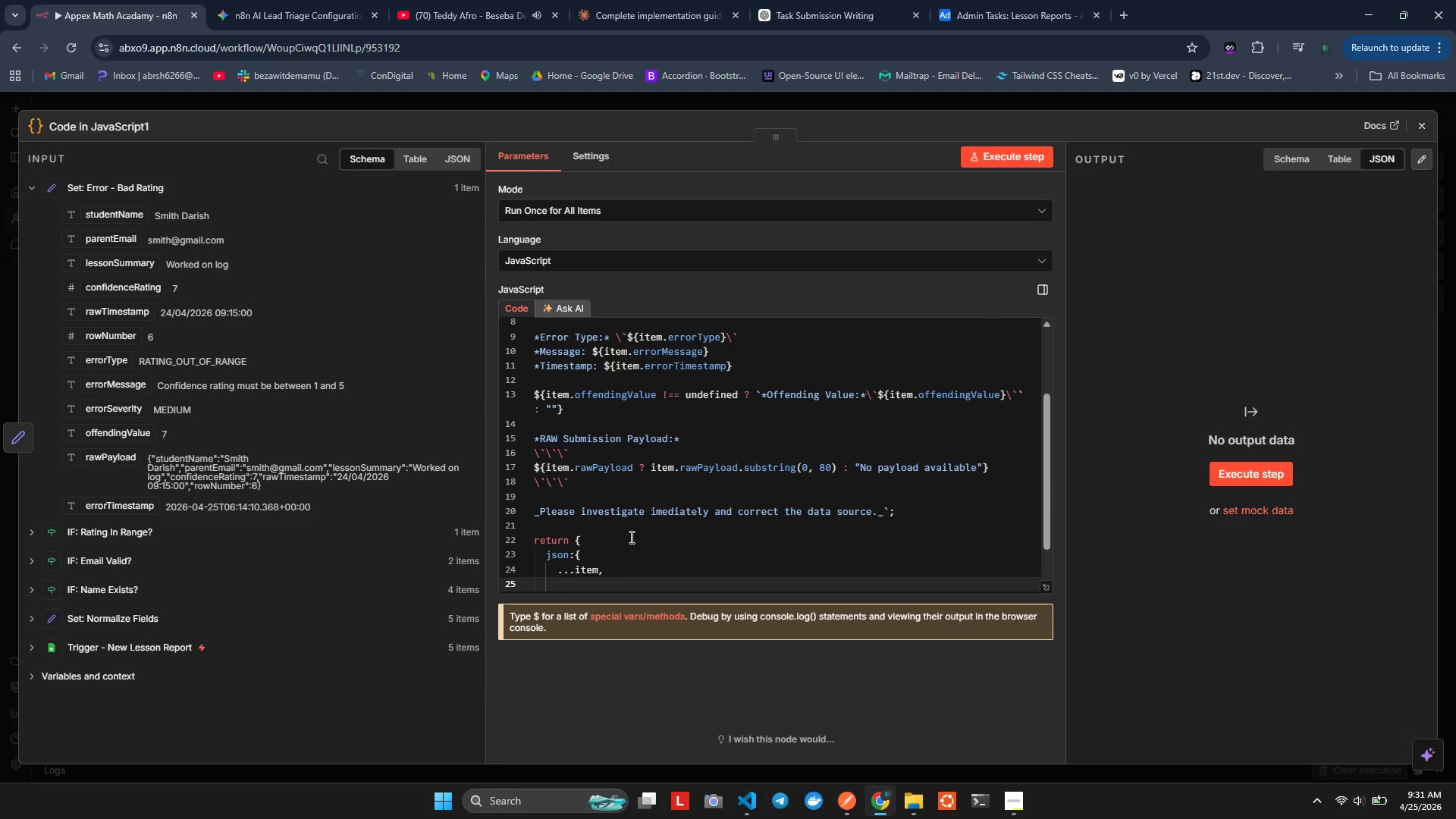 
type(error)
 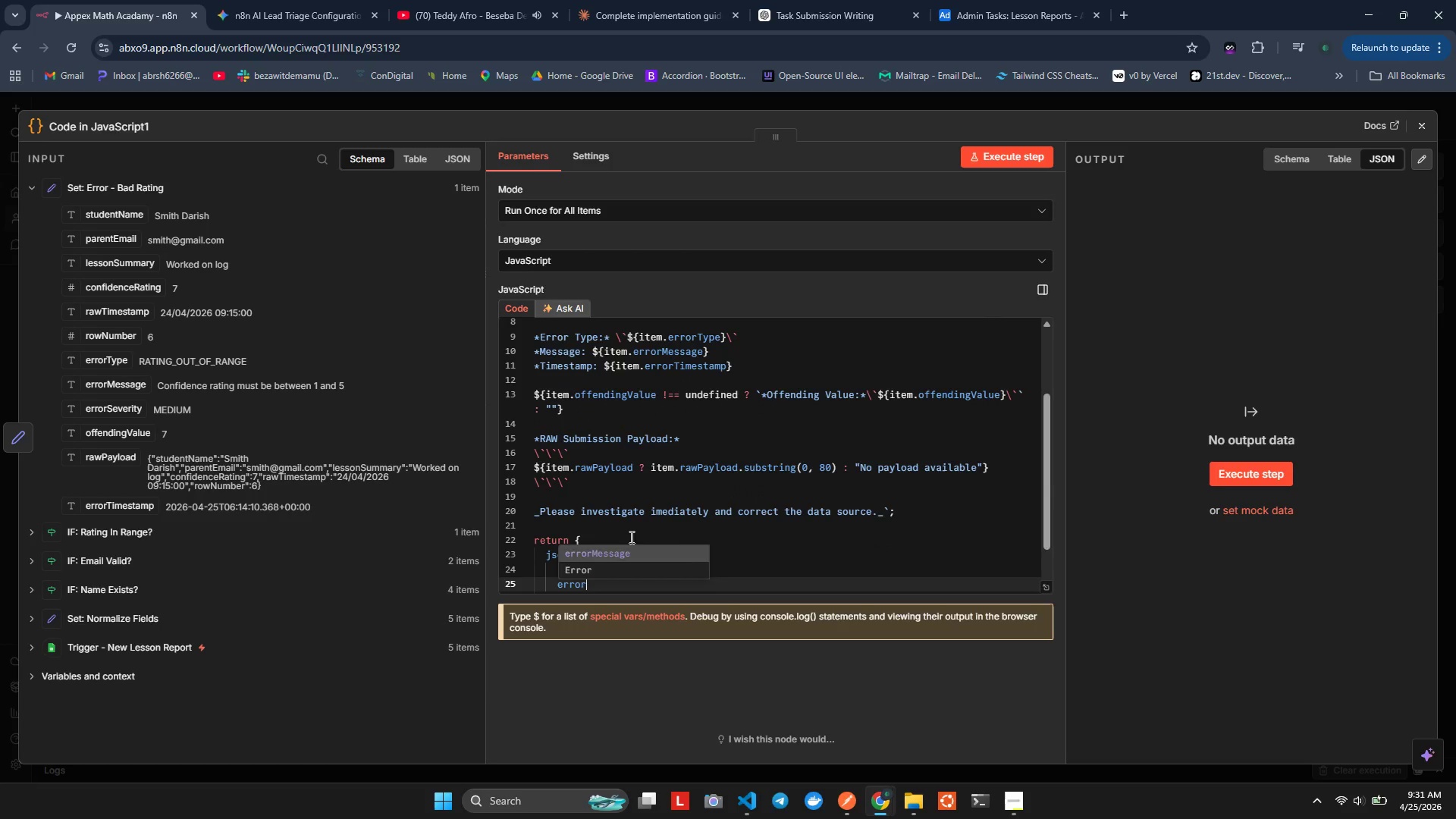 
key(Enter)
 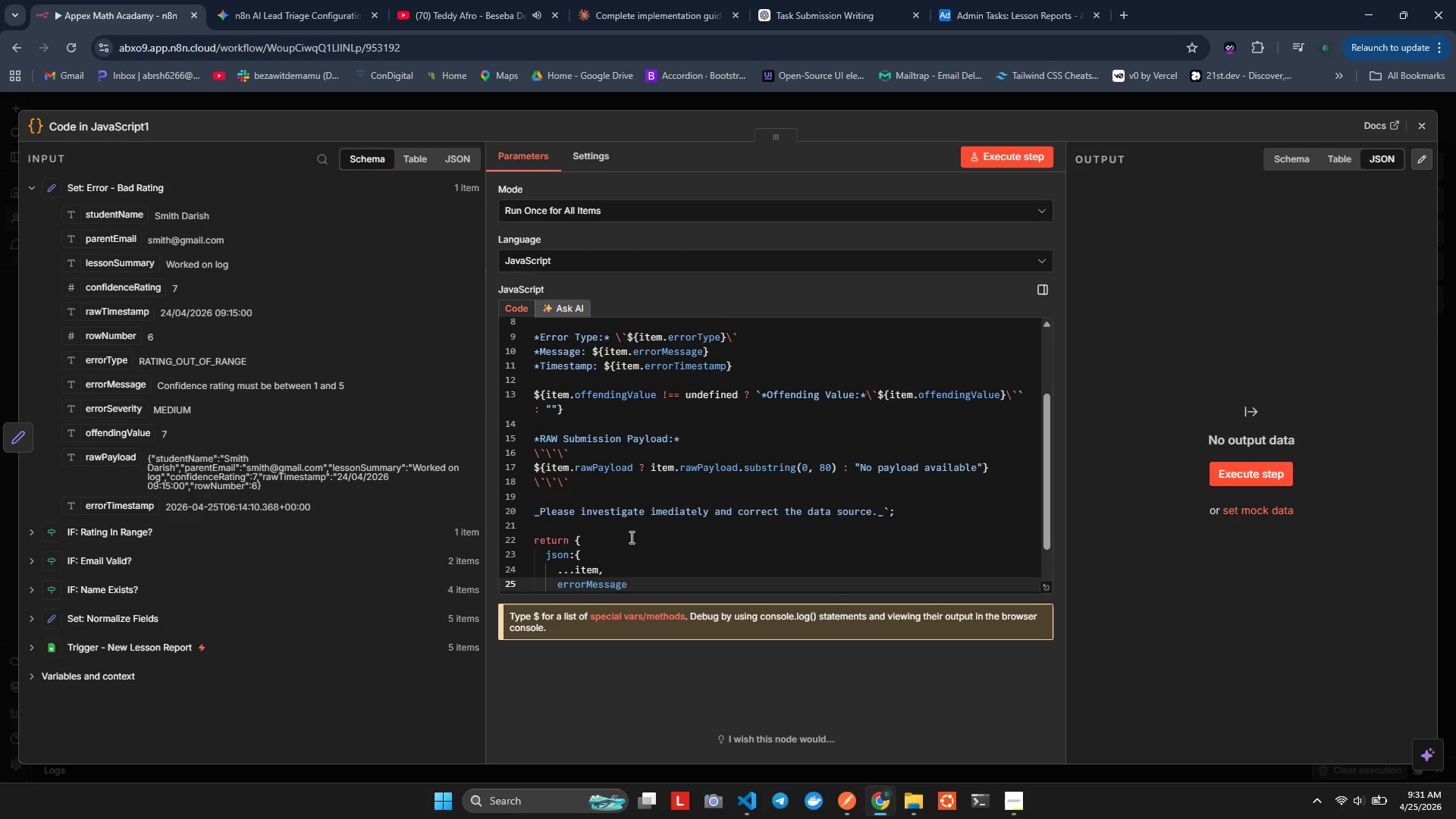 
key(Backspace)
key(Backspace)
key(Backspace)
key(Backspace)
key(Backspace)
key(Backspace)
key(Backspace)
type(SackMessage)
 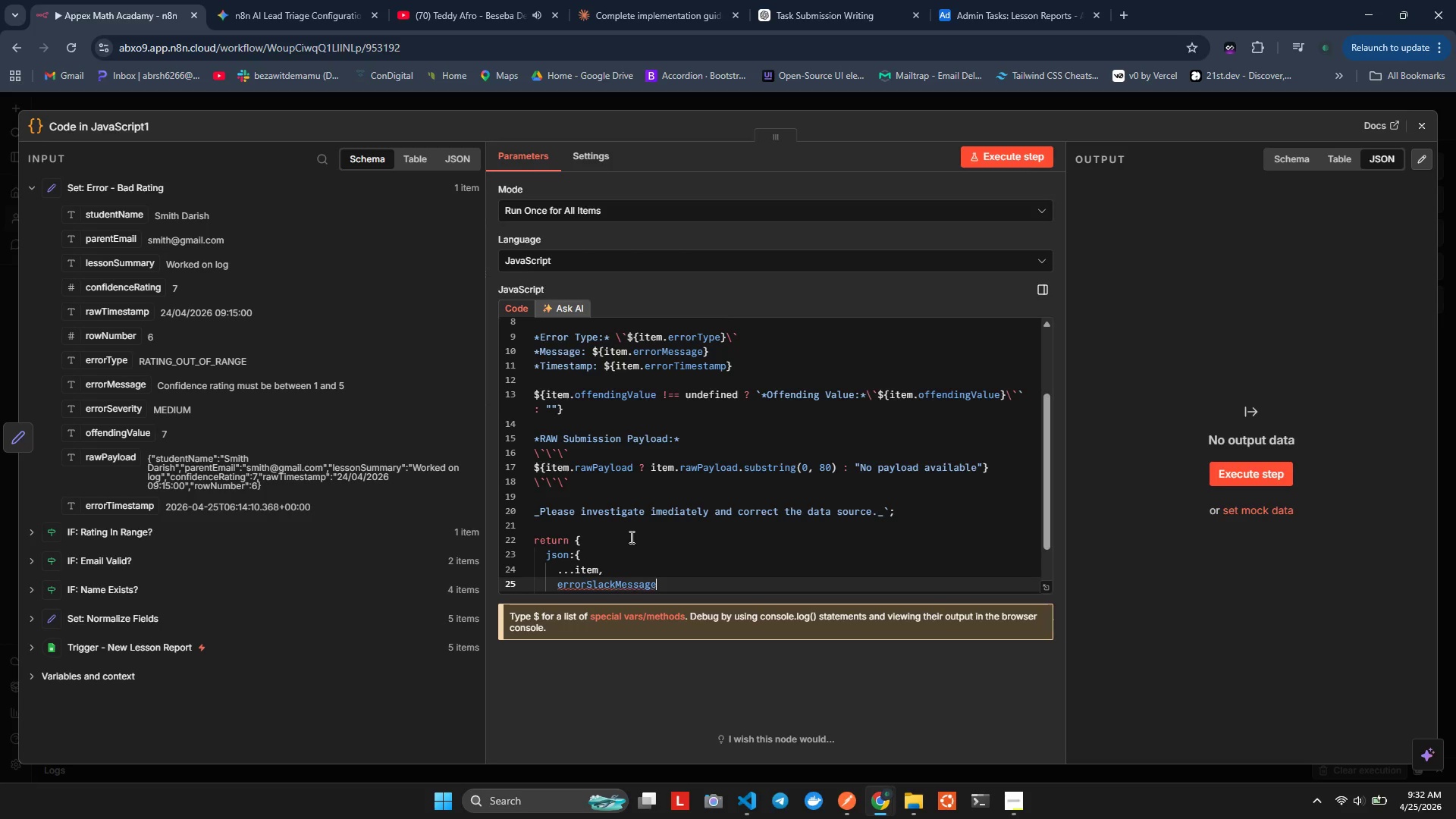 
 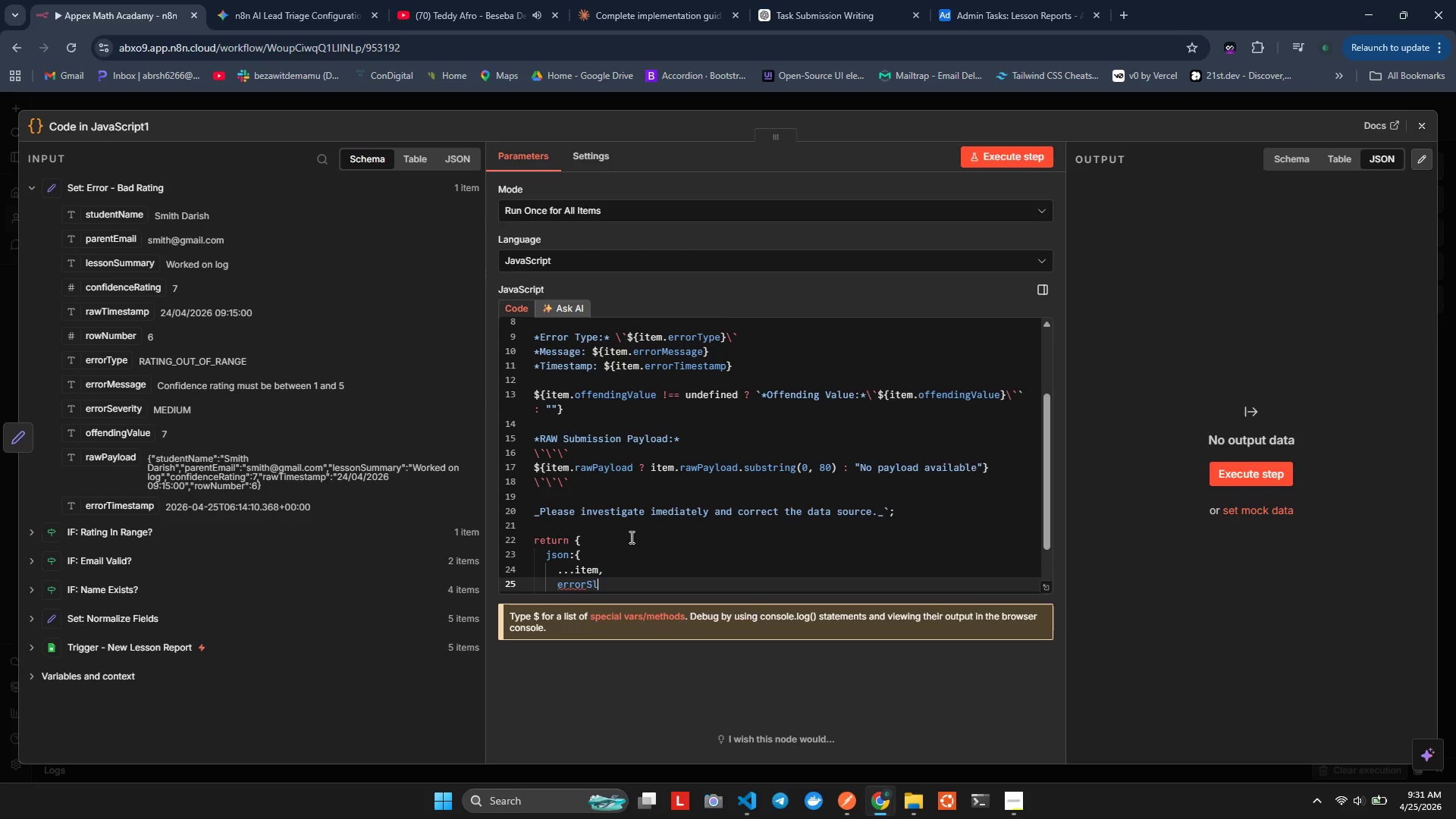 
hold_key(key=L, duration=0.53)
 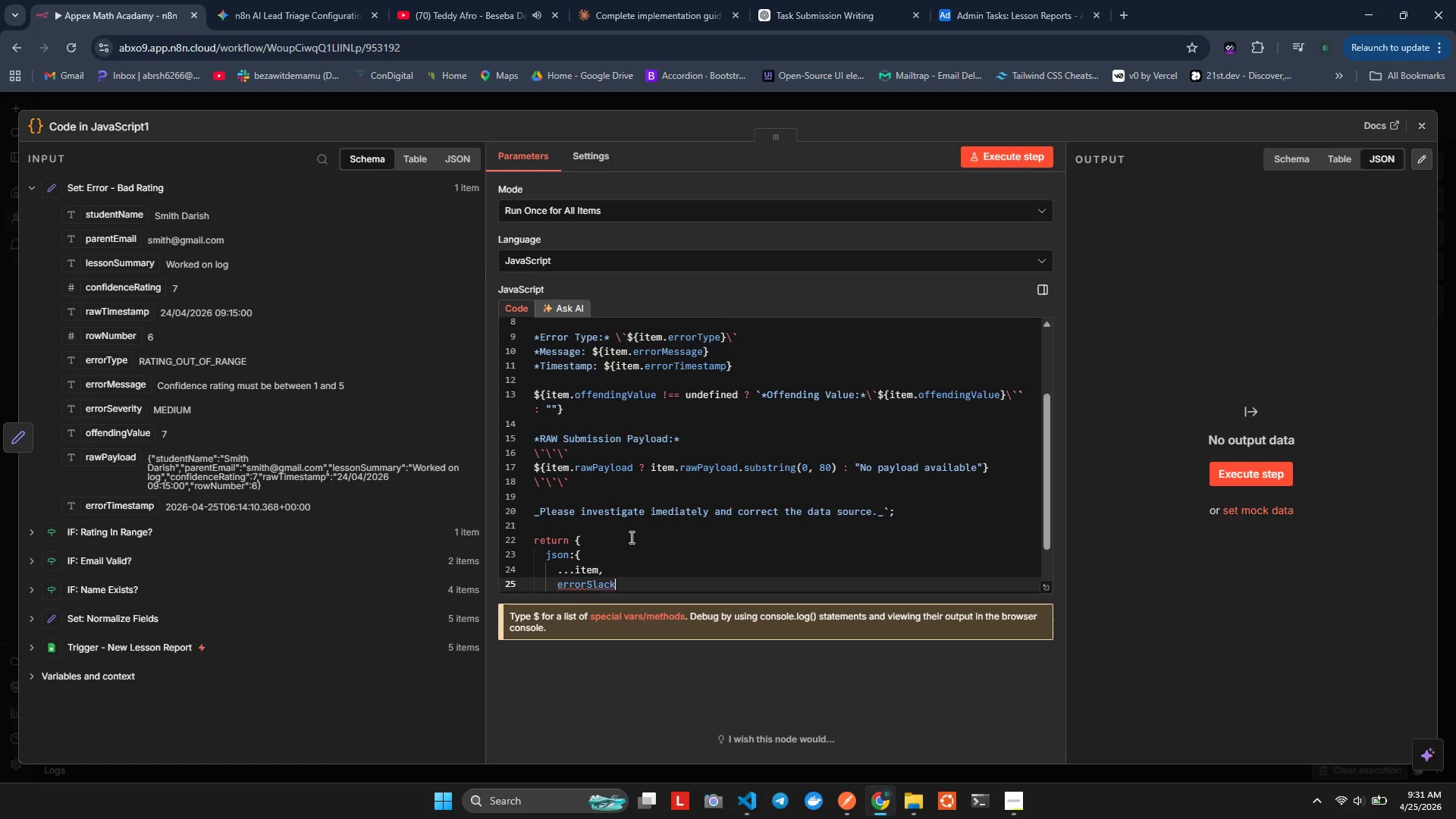 
type(: err)
 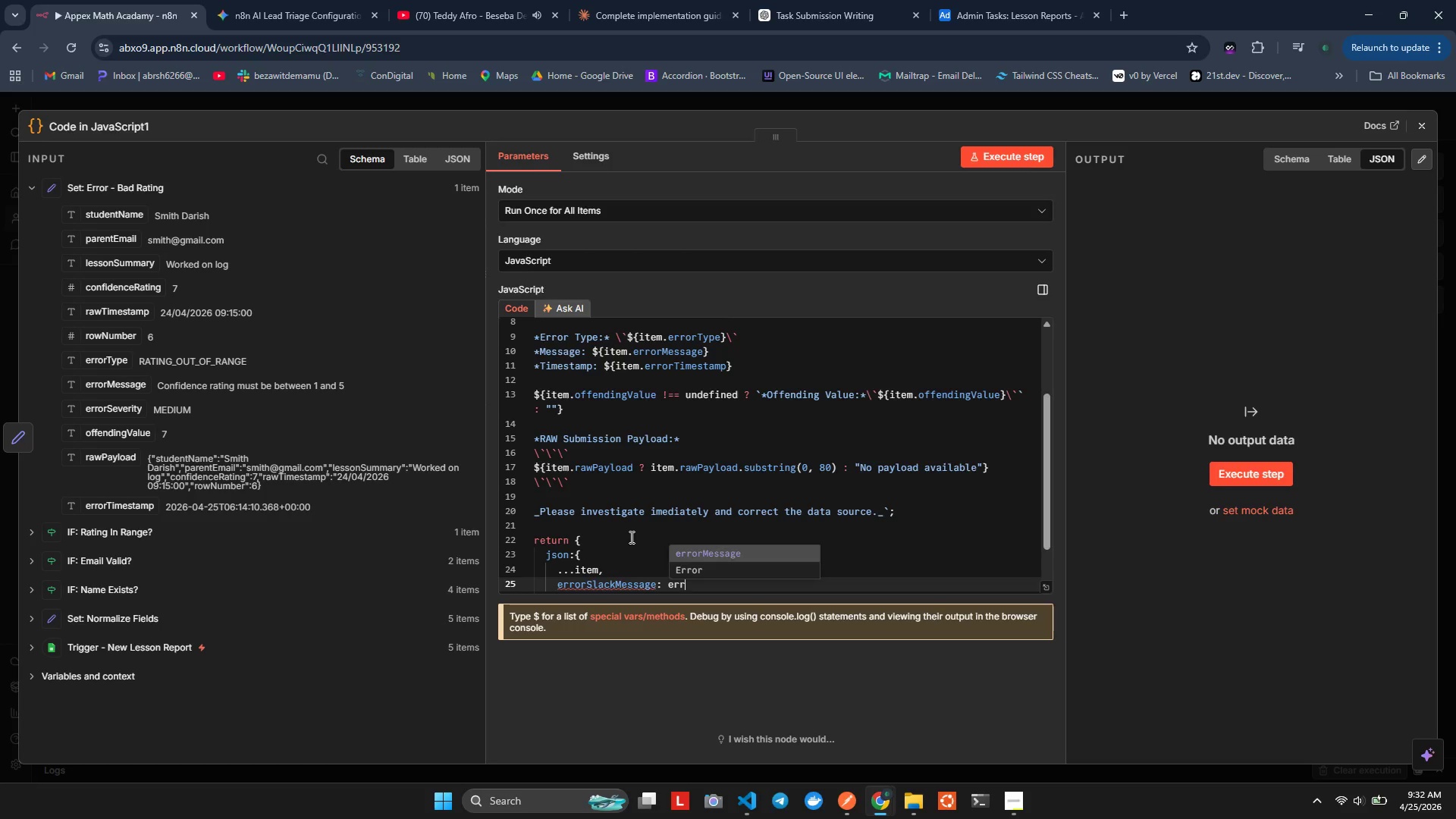 
key(Enter)
 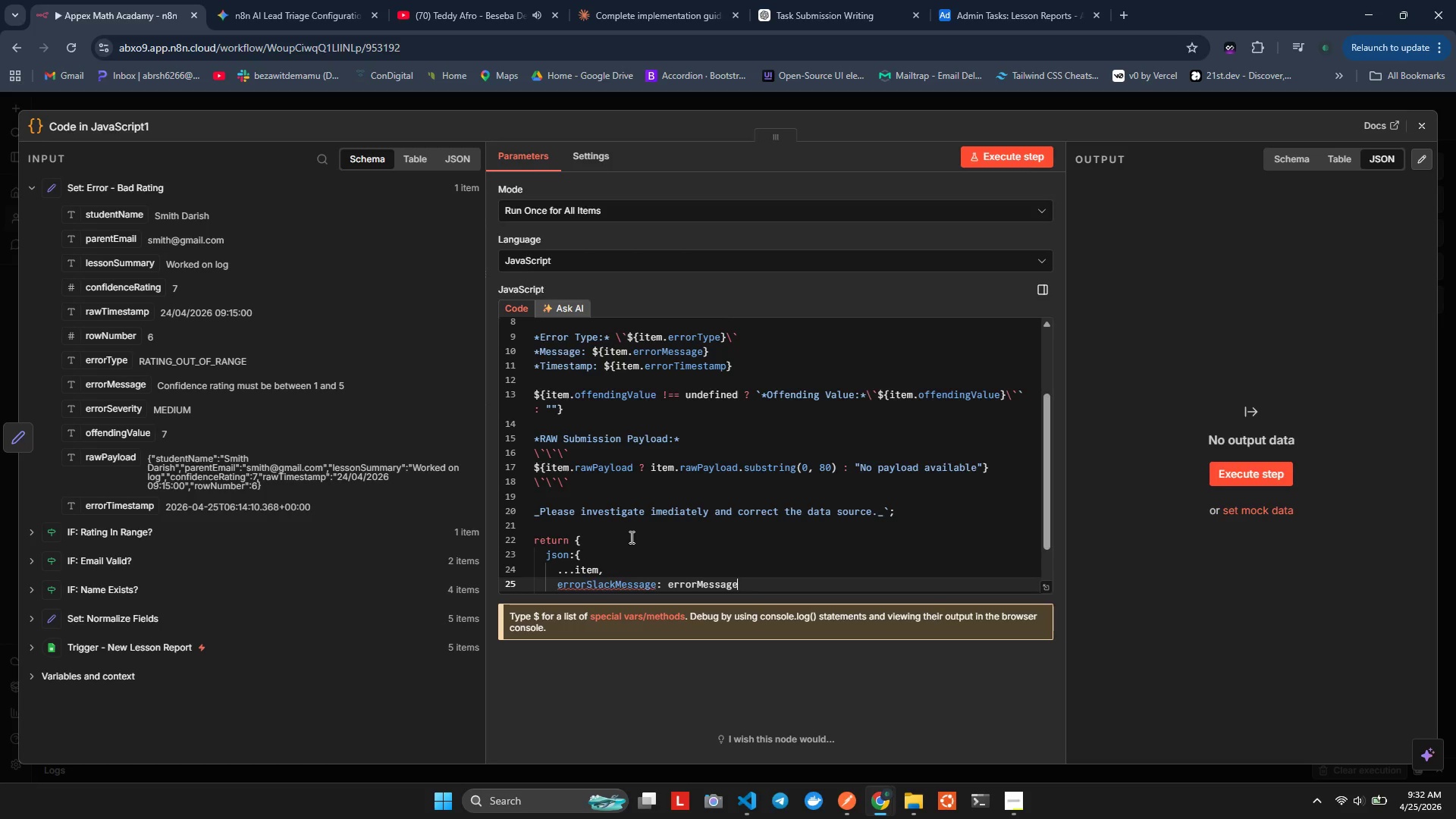 
key(Alt+F)
 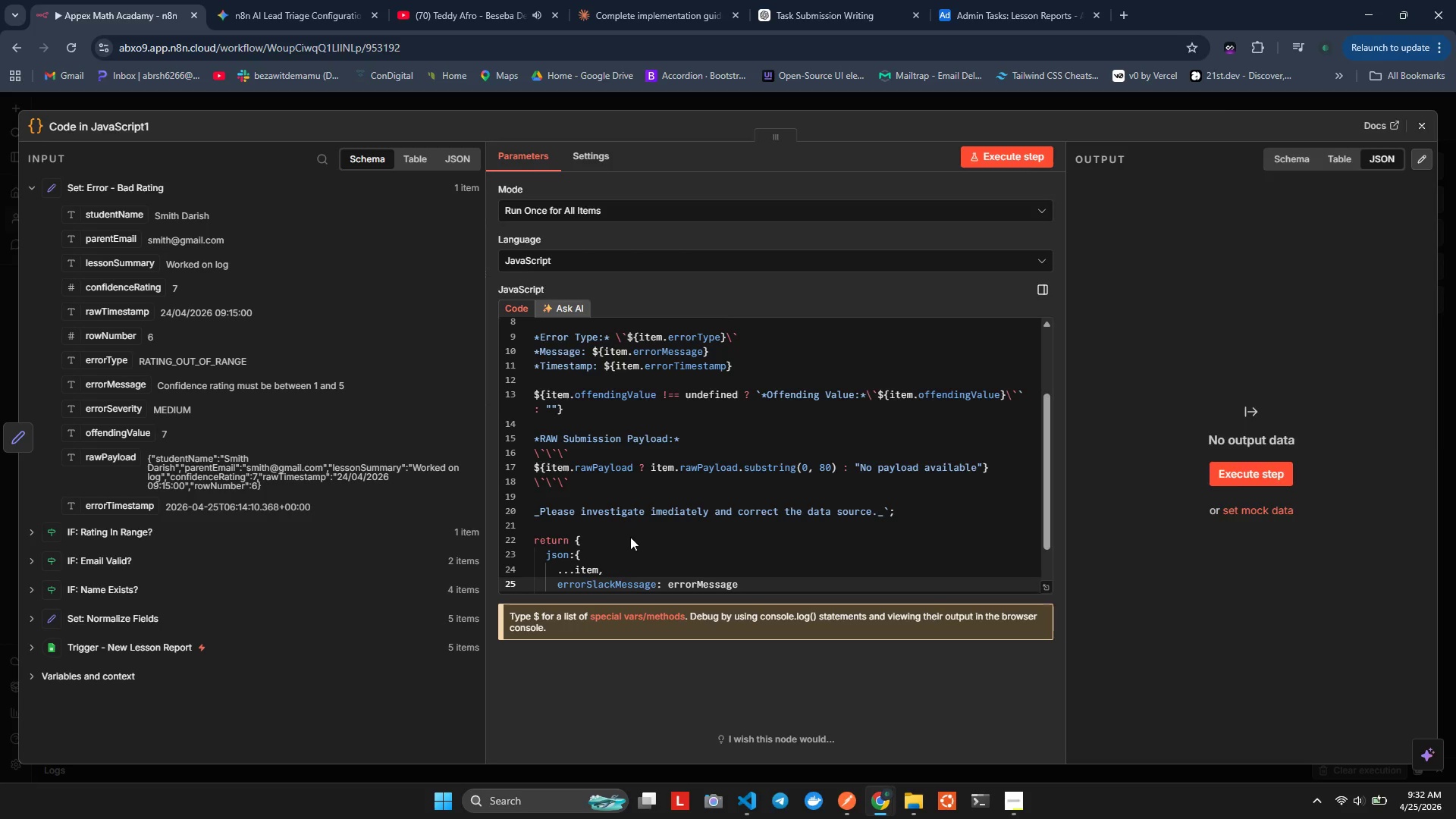 
key(Shift+ShiftLeft)
 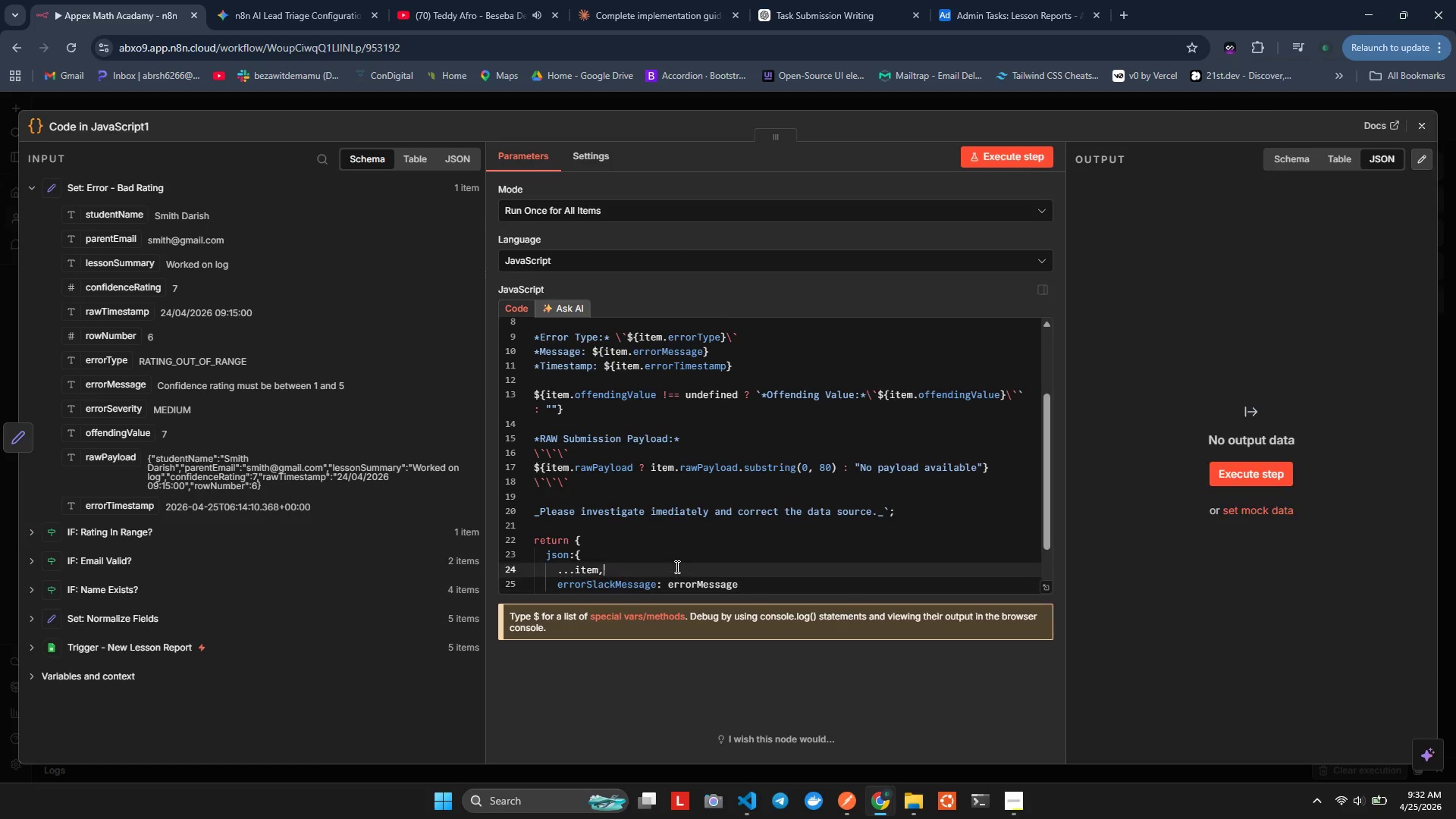 
double_click([676, 566])
 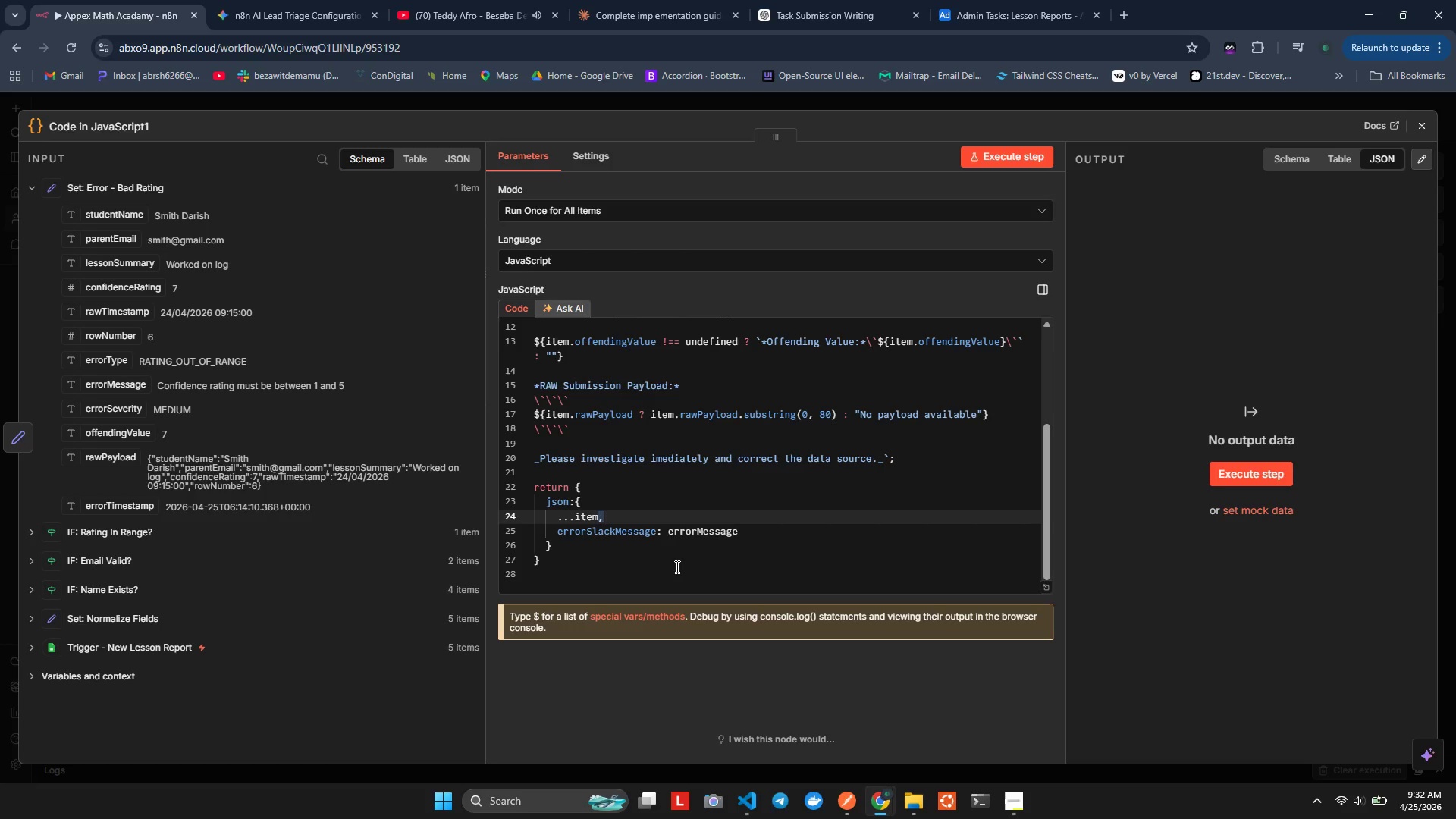 
wait(19.89)
 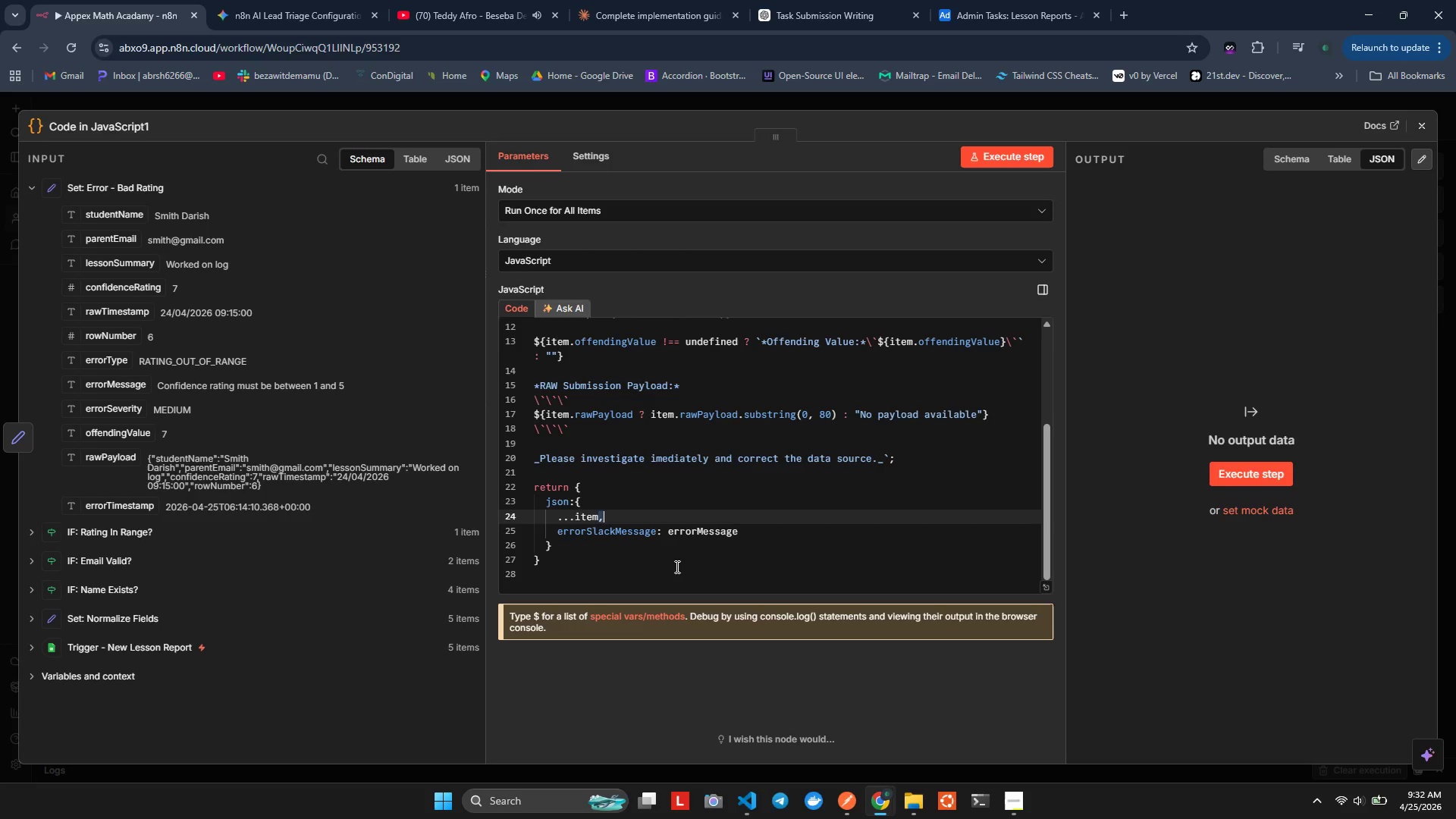 
left_click([749, 553])
 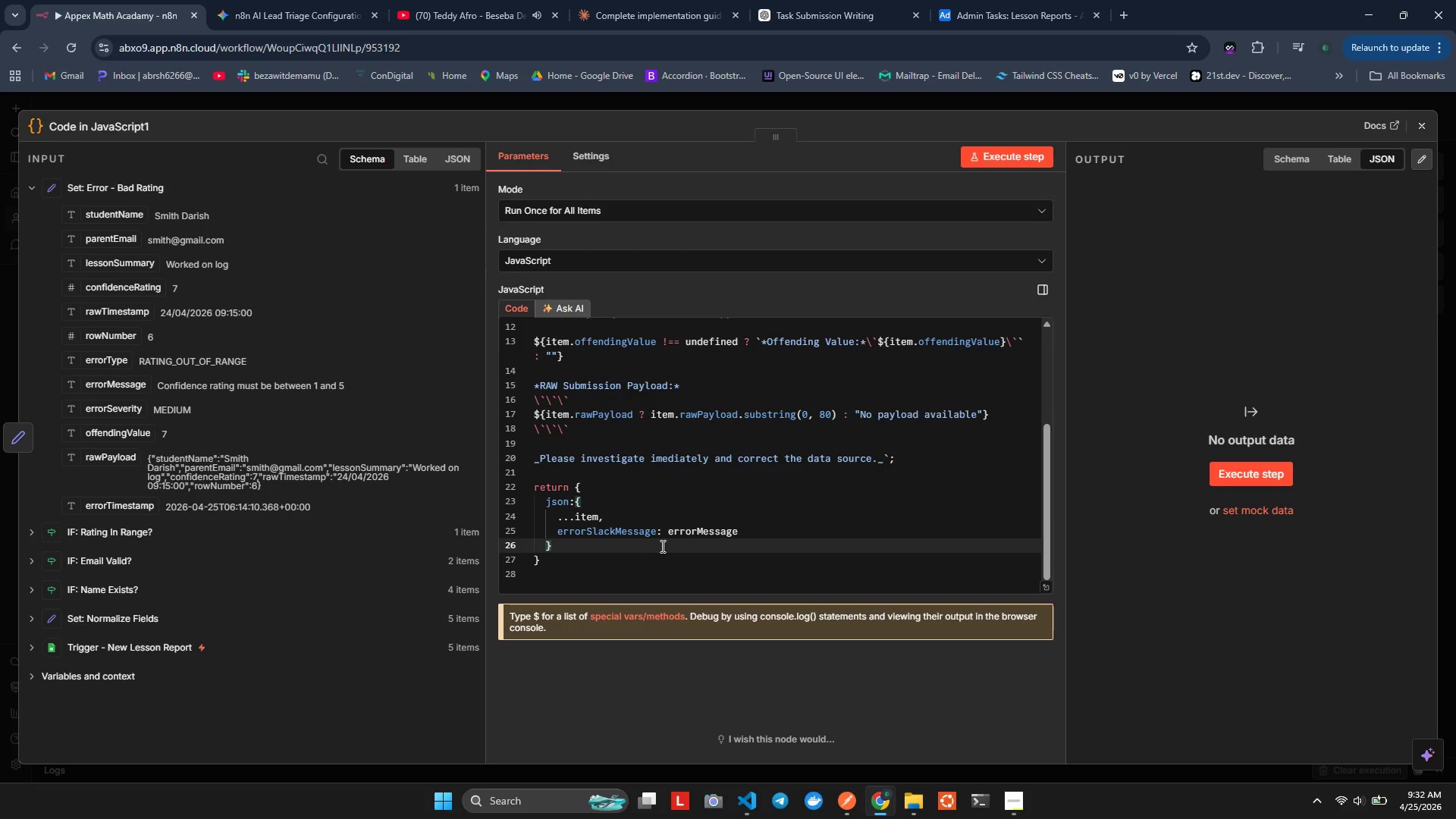 
left_click([650, 538])
 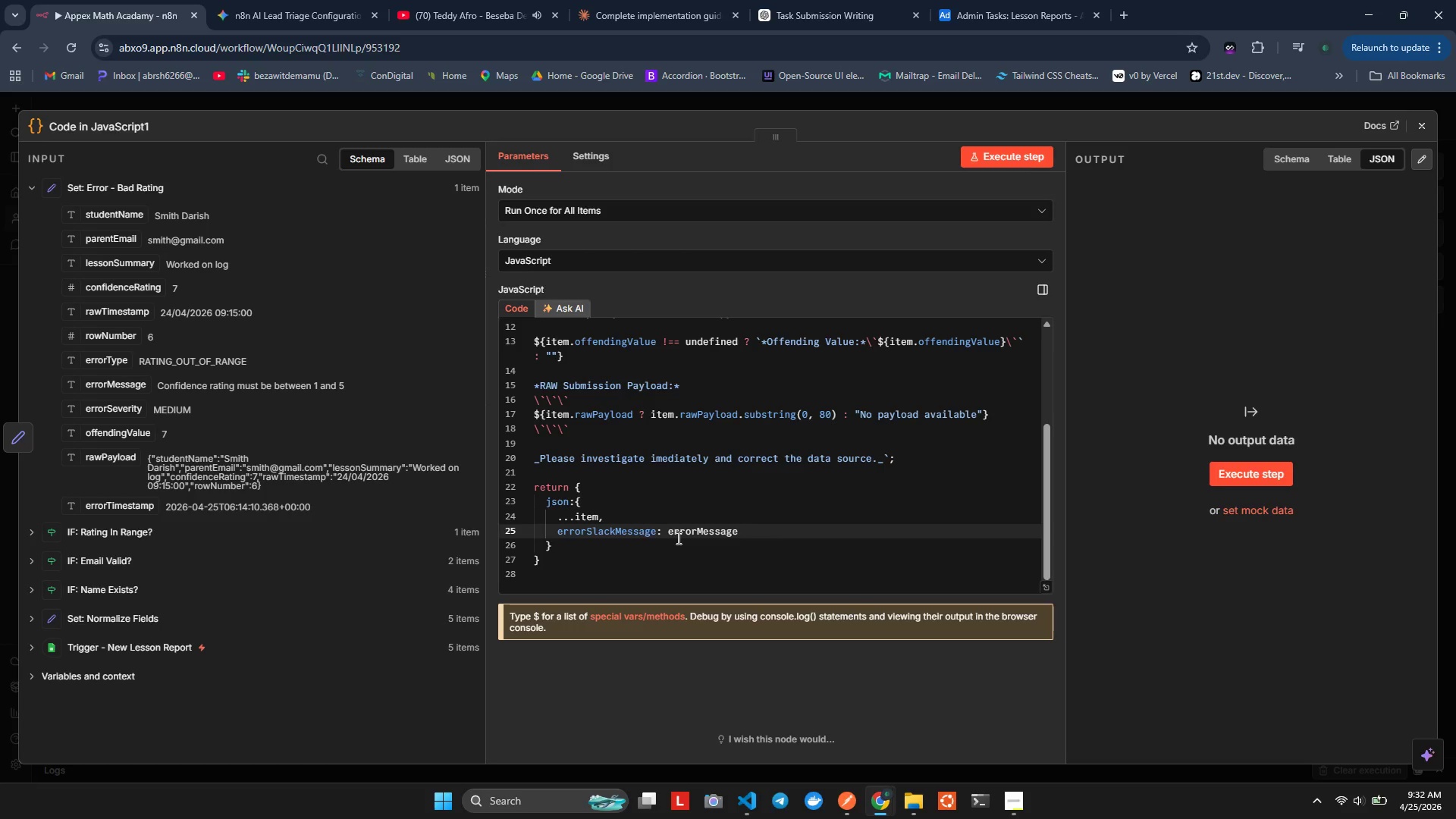 
key(Control+A)
 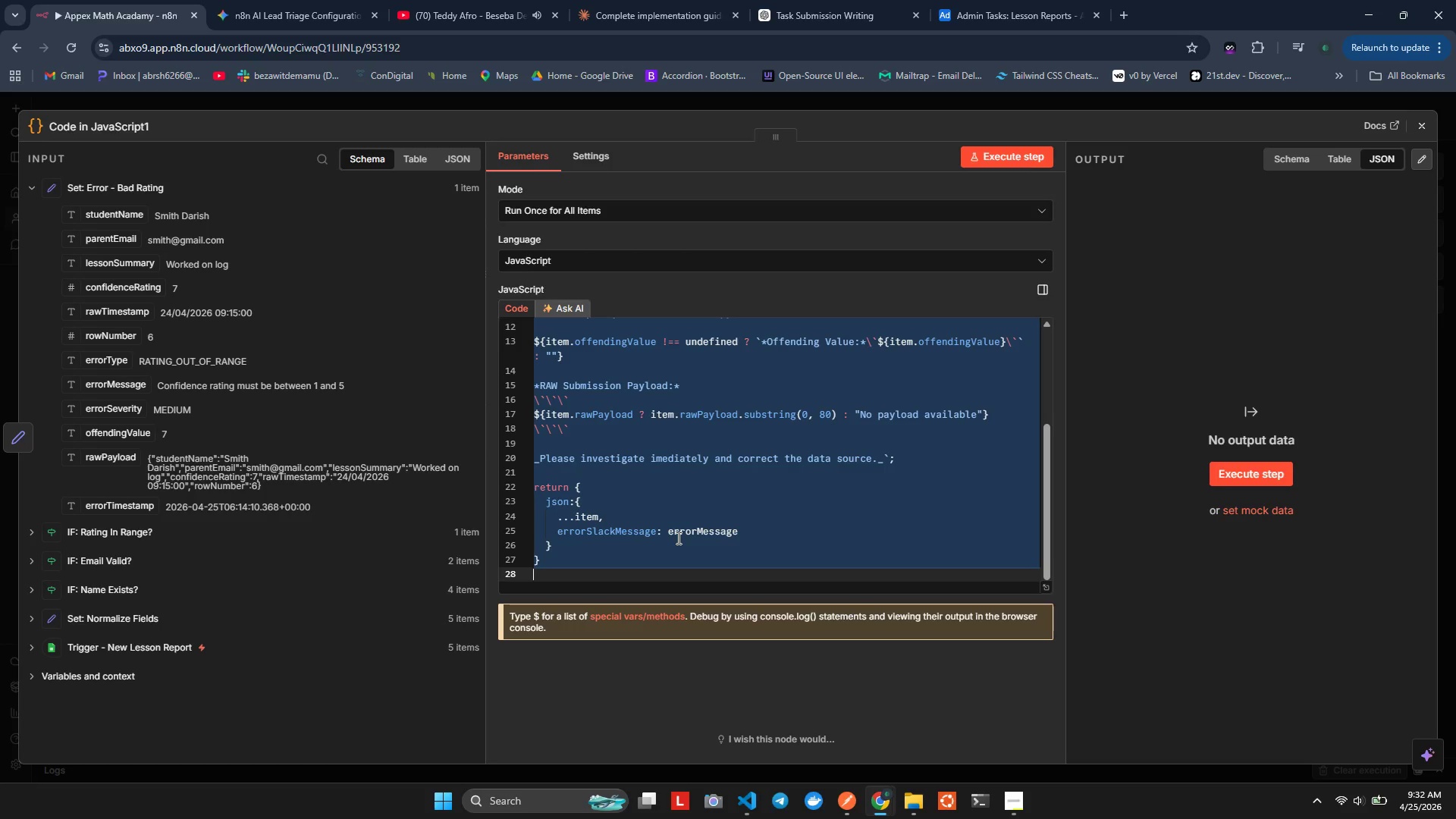 
key(Control+X)
 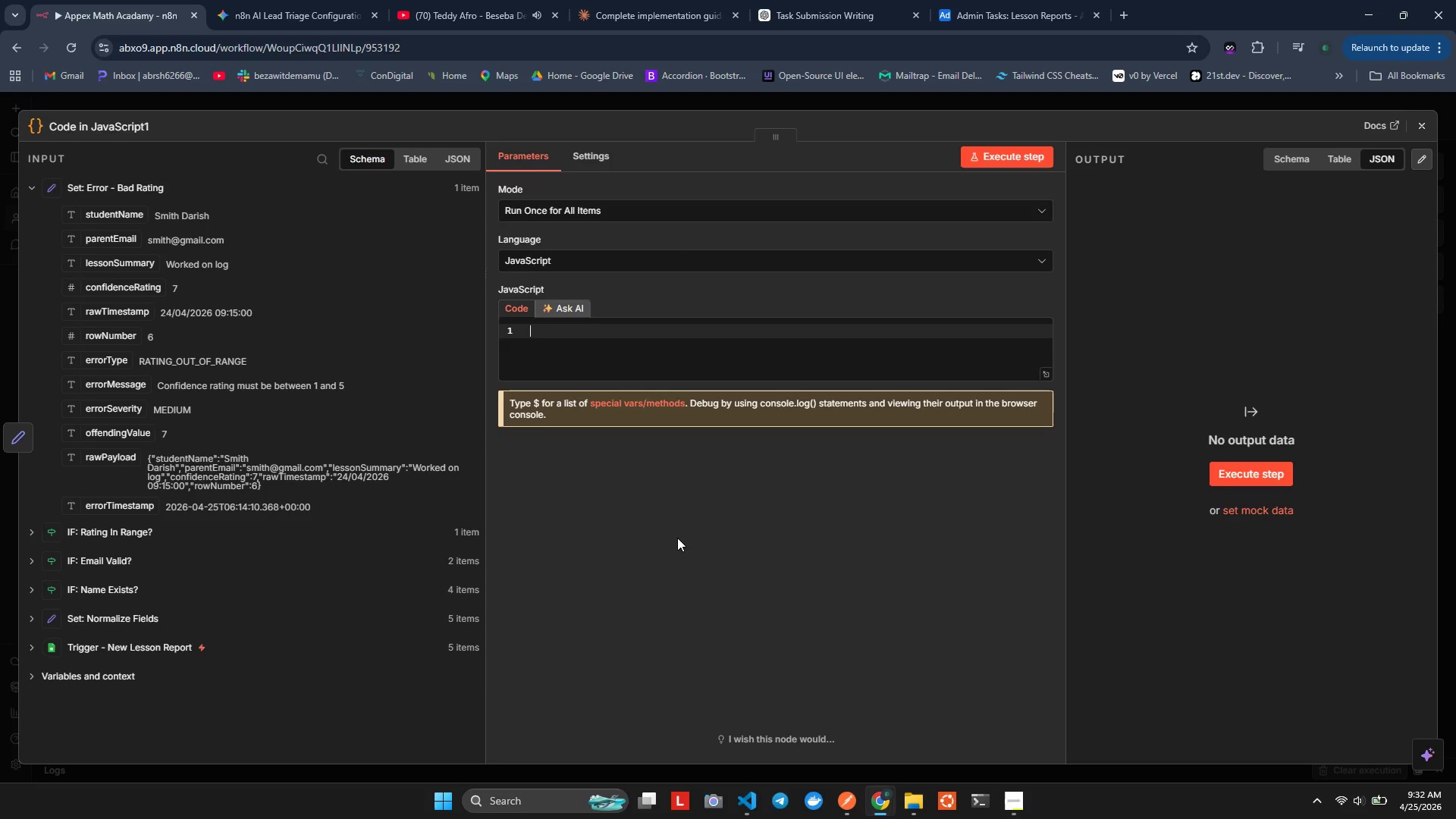 
key(Control+Z)
 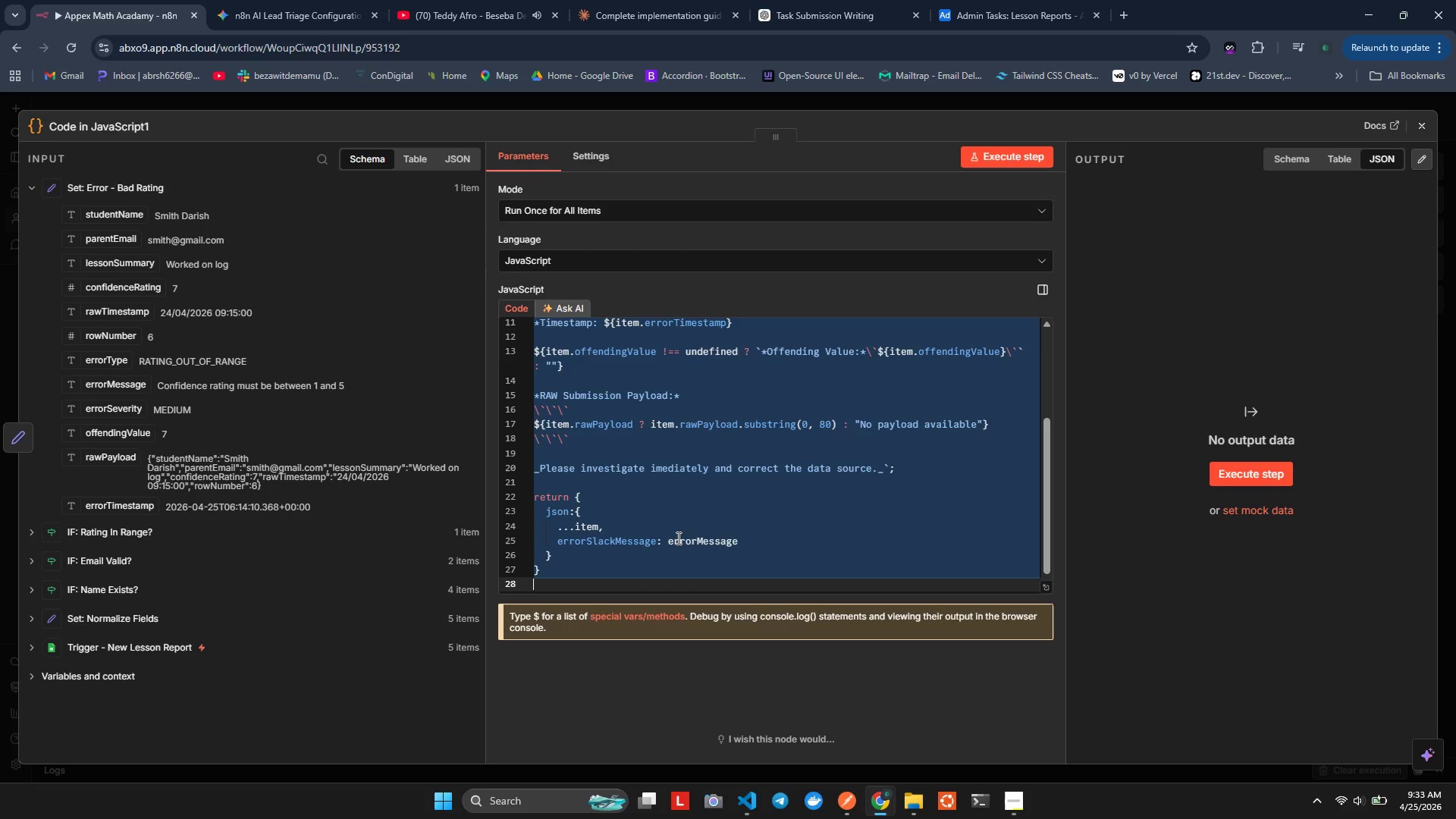 
wait(30.39)
 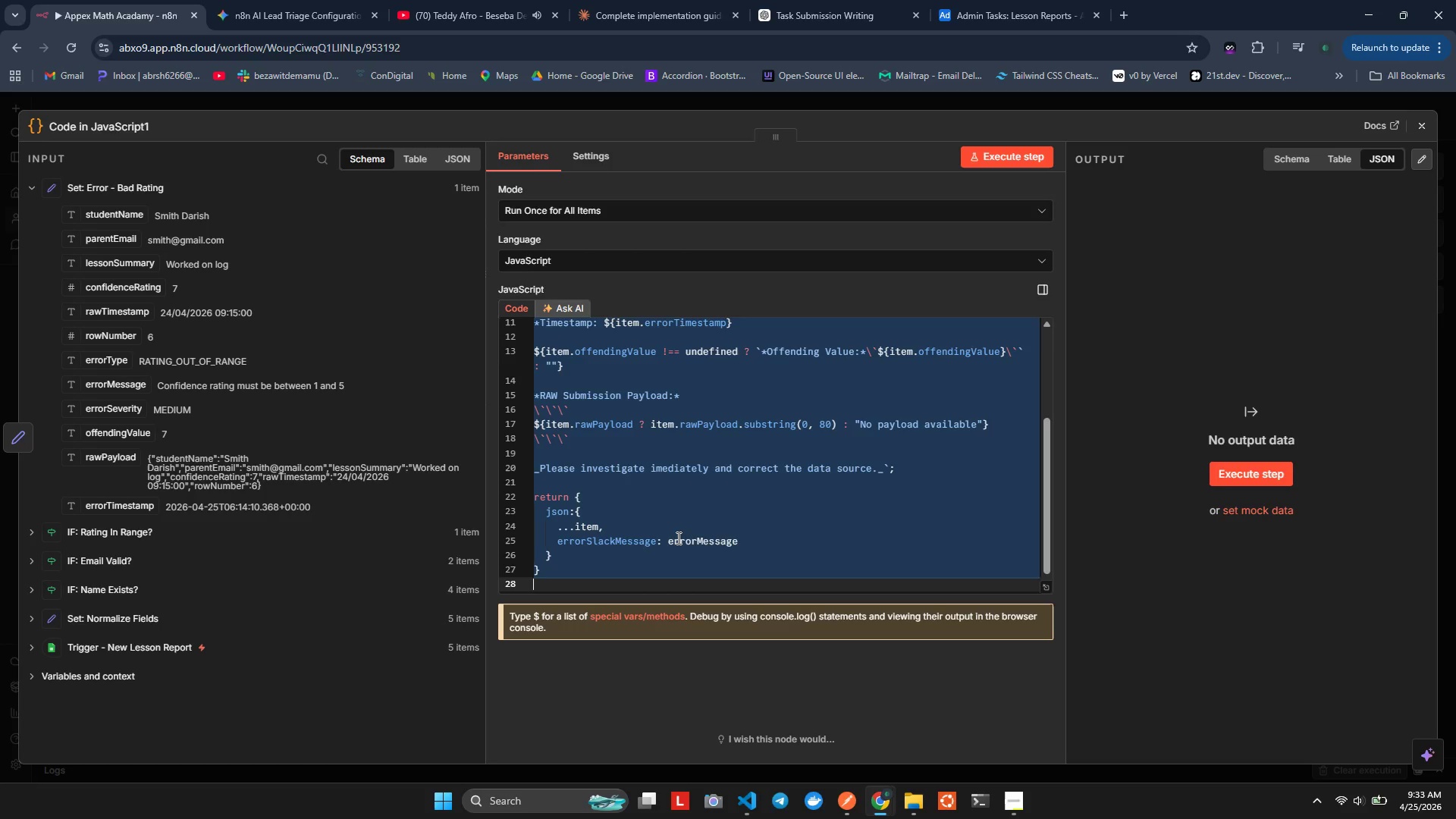 
left_click([761, 535])
 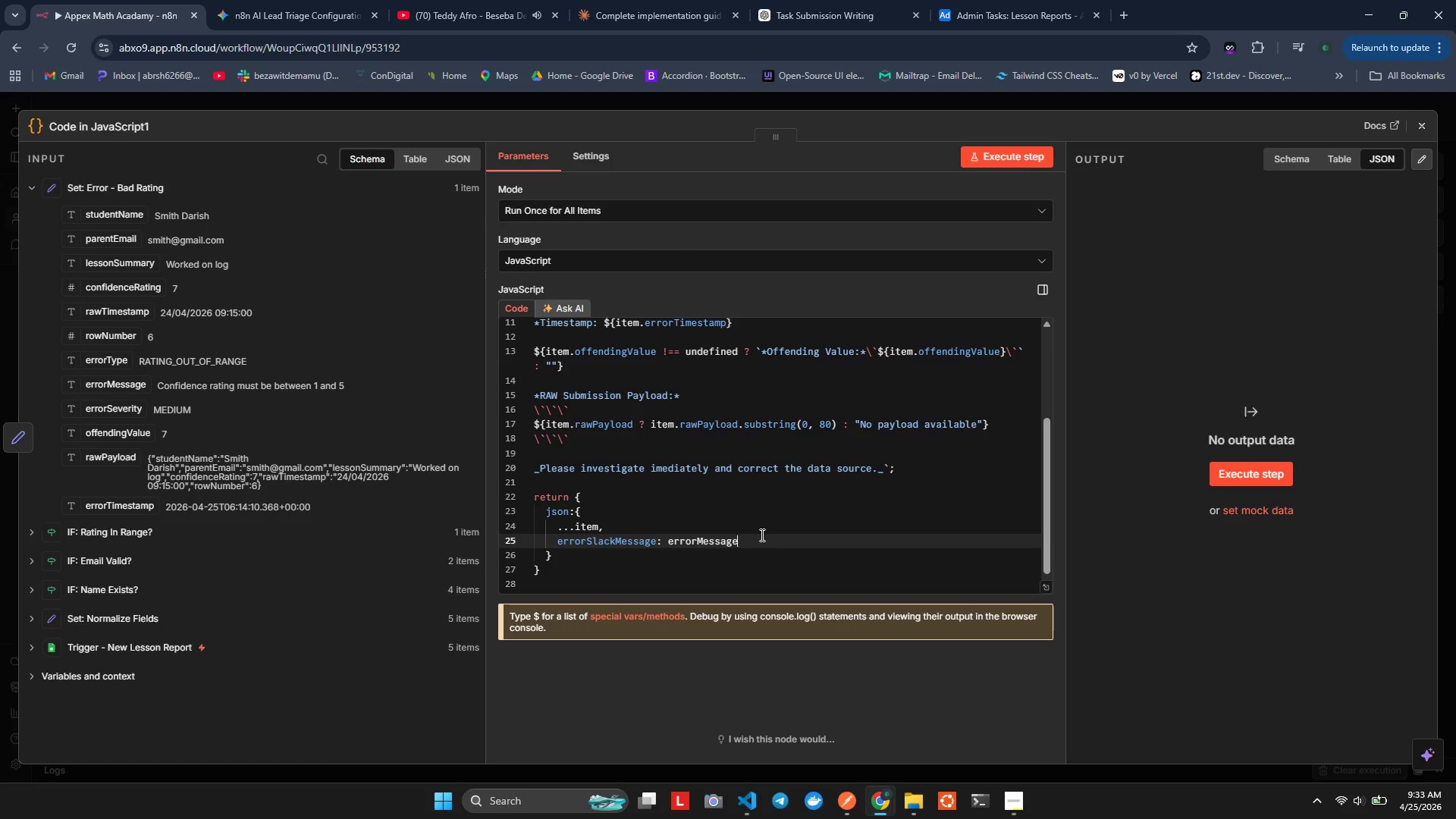 
key(ArrowUp)
 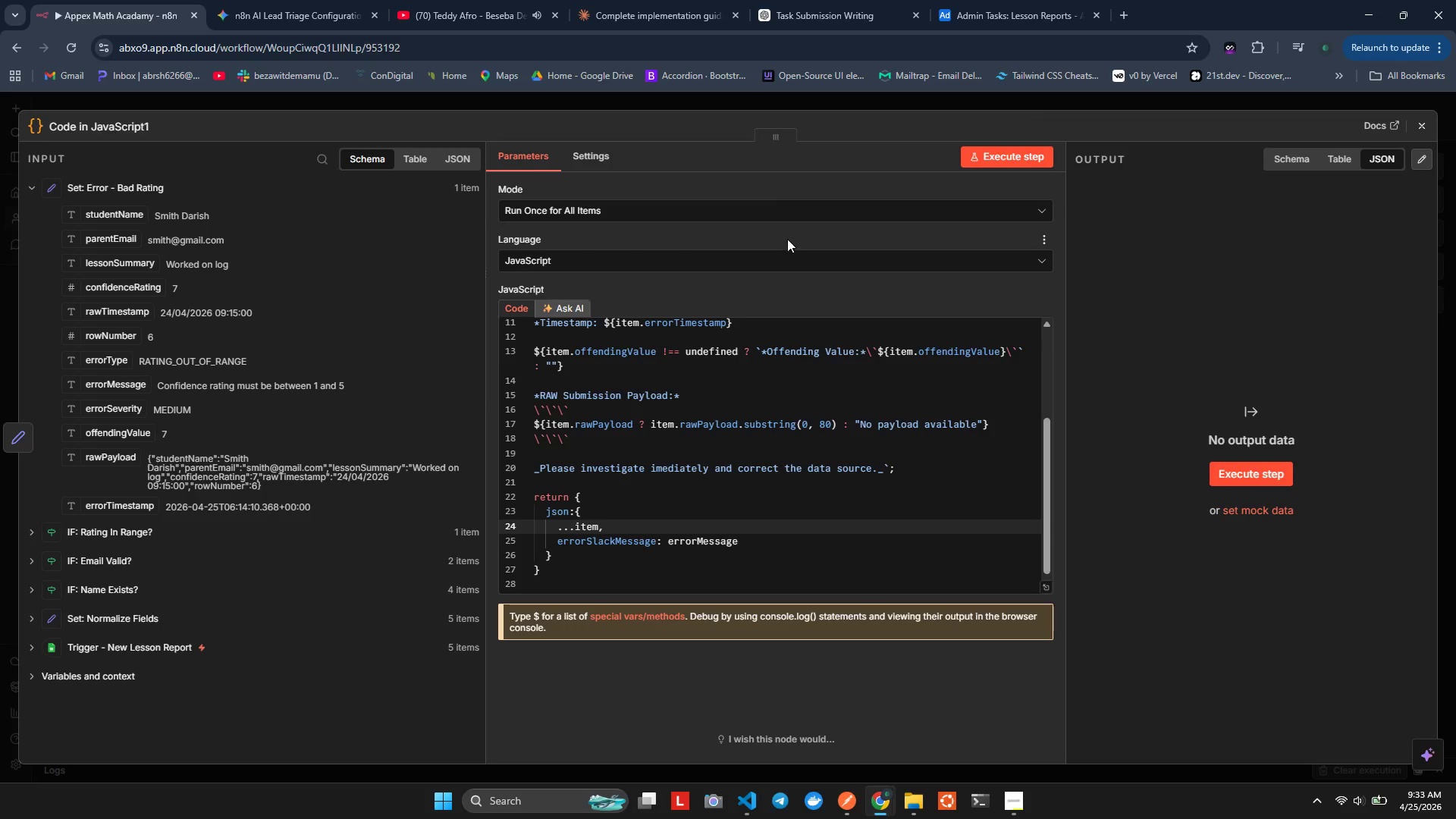 
left_click([963, 160])
 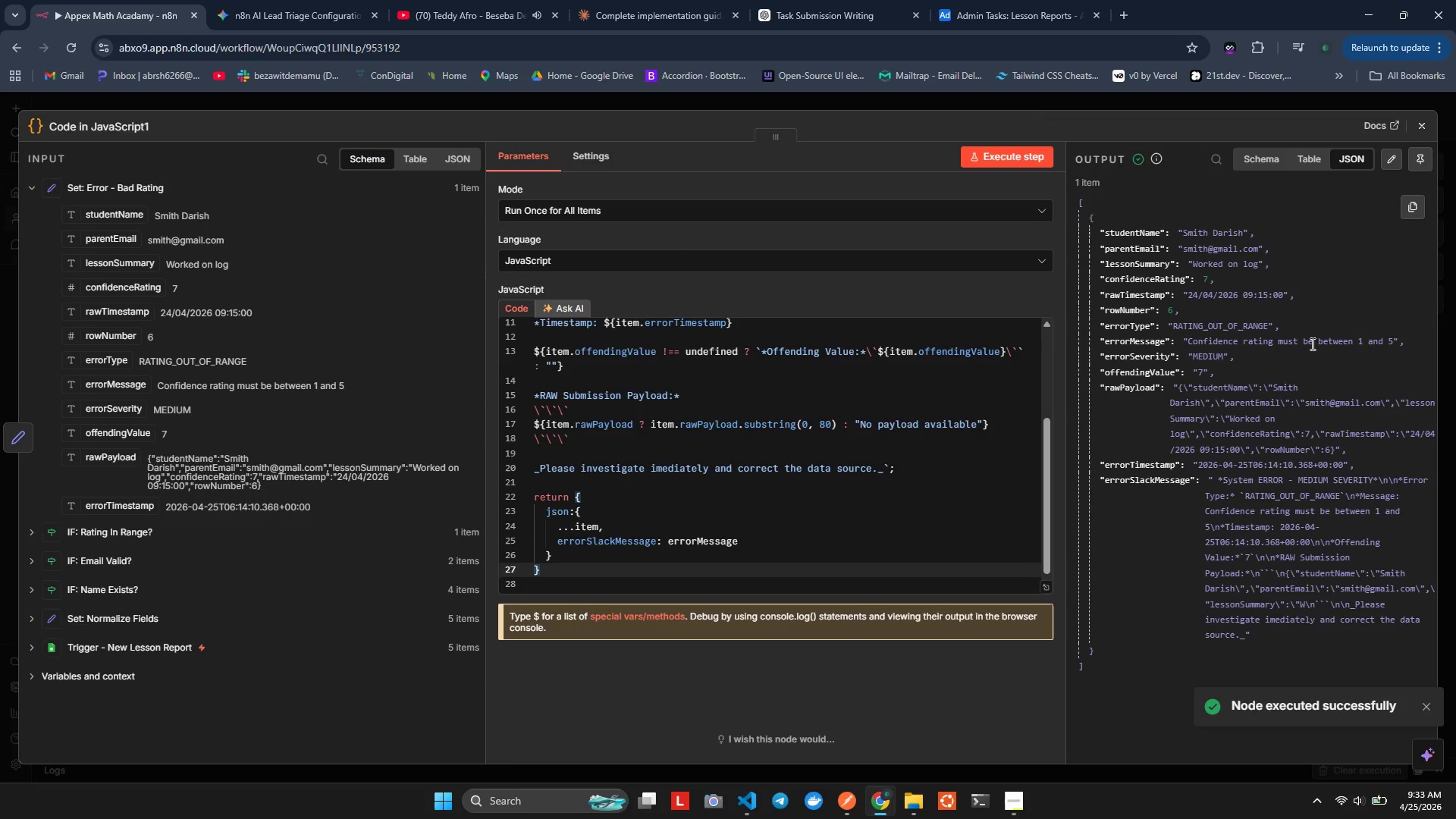 
wait(7.06)
 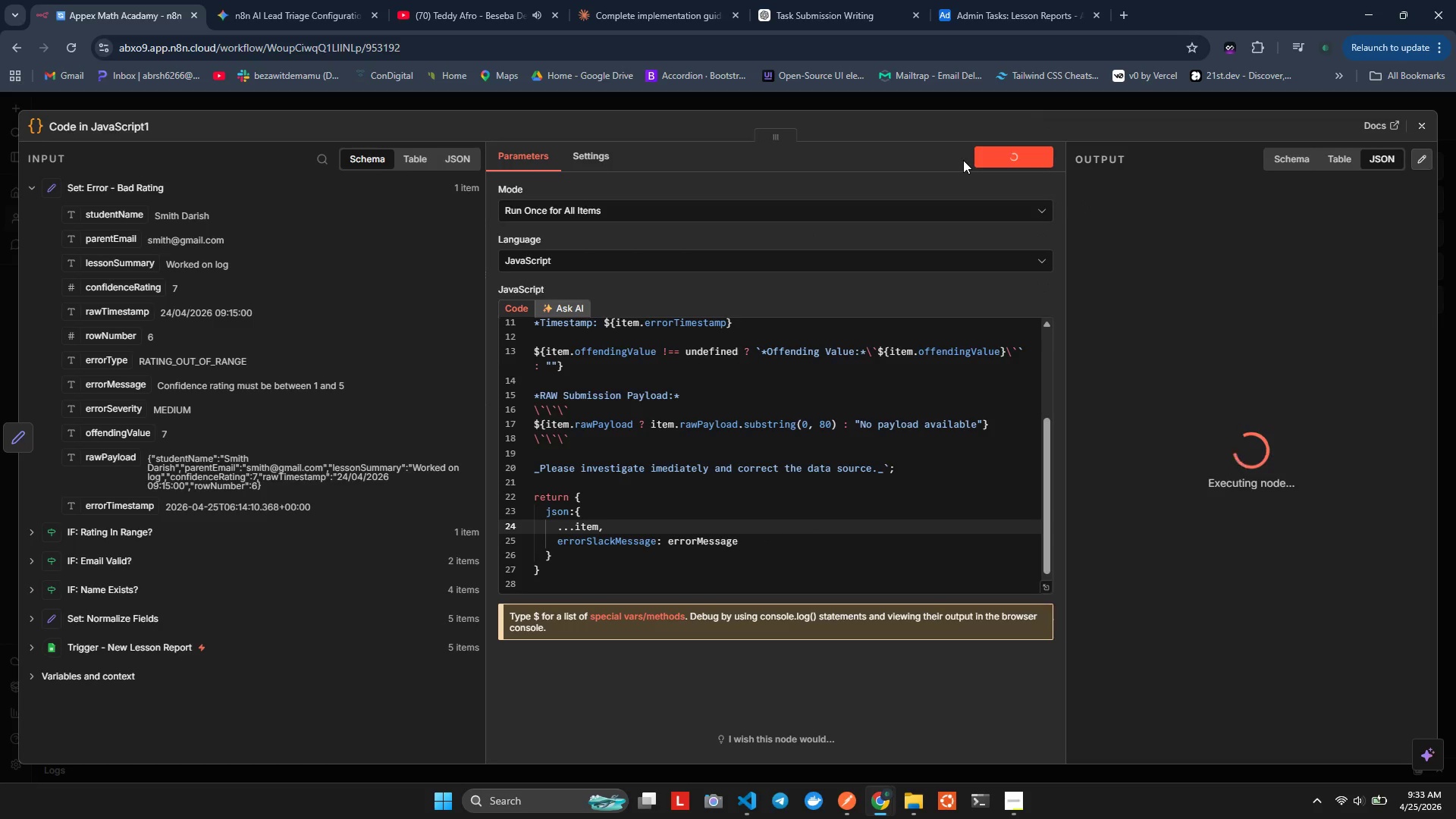 
left_click([1423, 131])
 